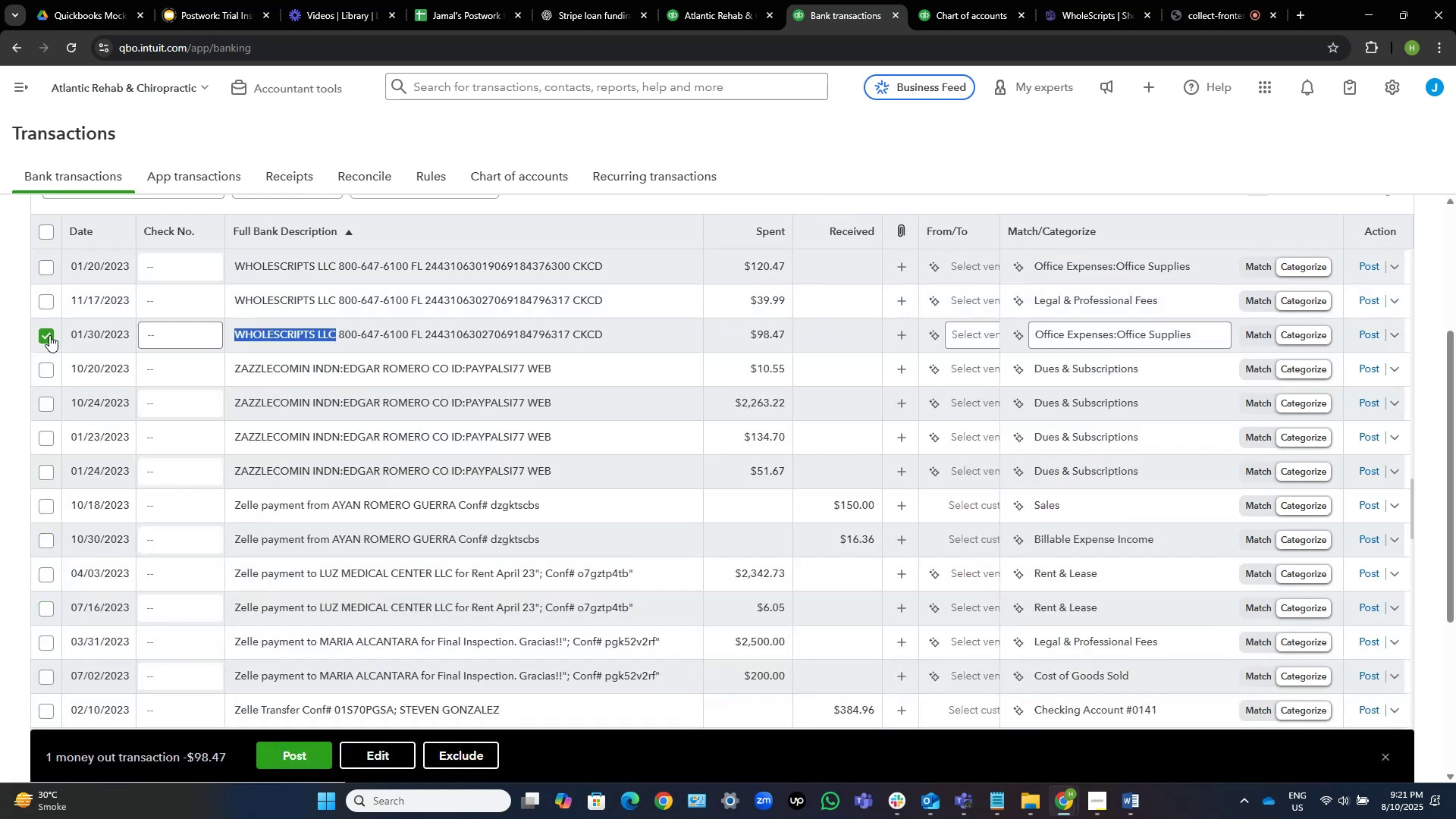 
scroll: coordinate [49, 335], scroll_direction: up, amount: 2.0
 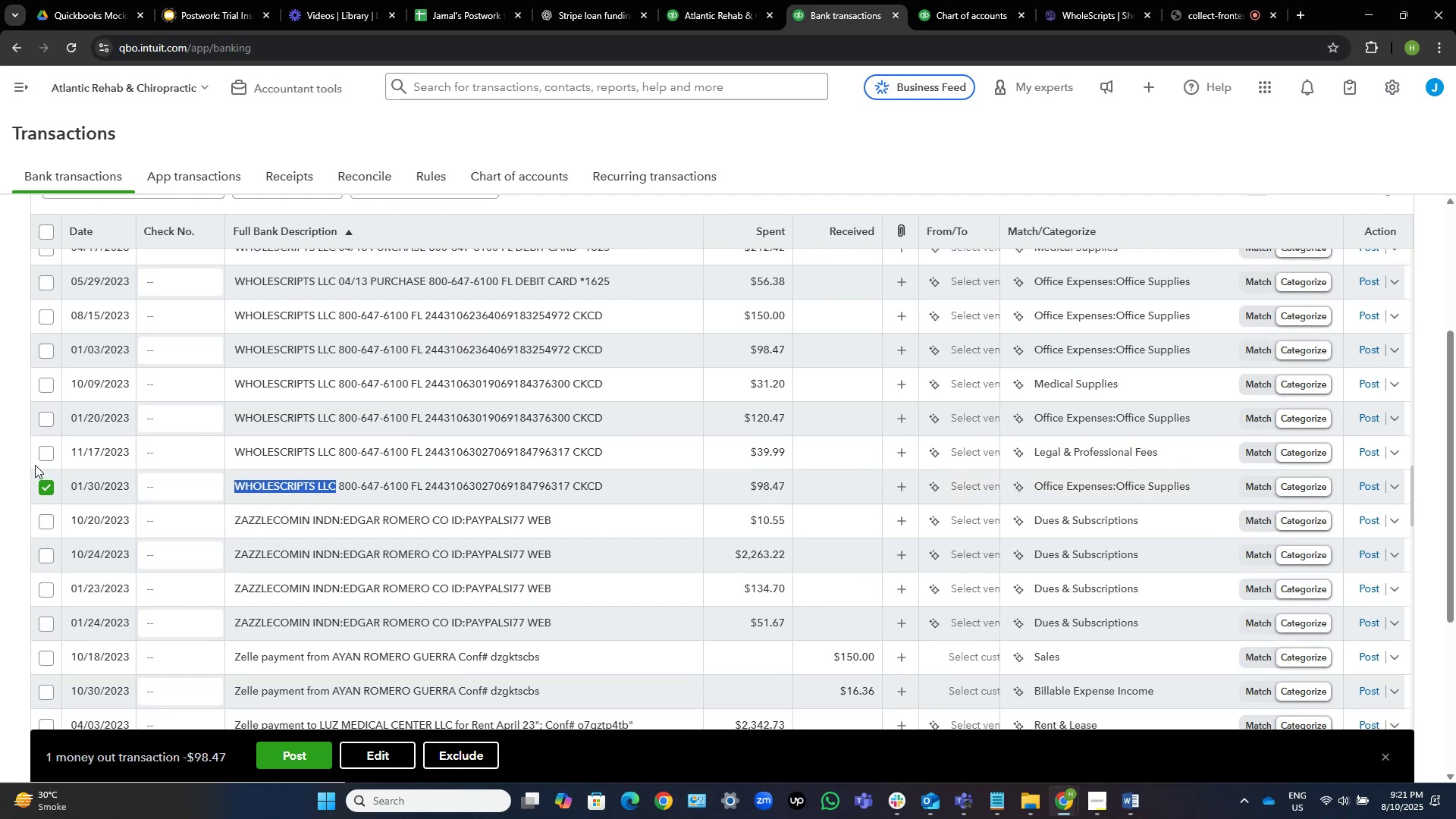 
left_click([44, 457])
 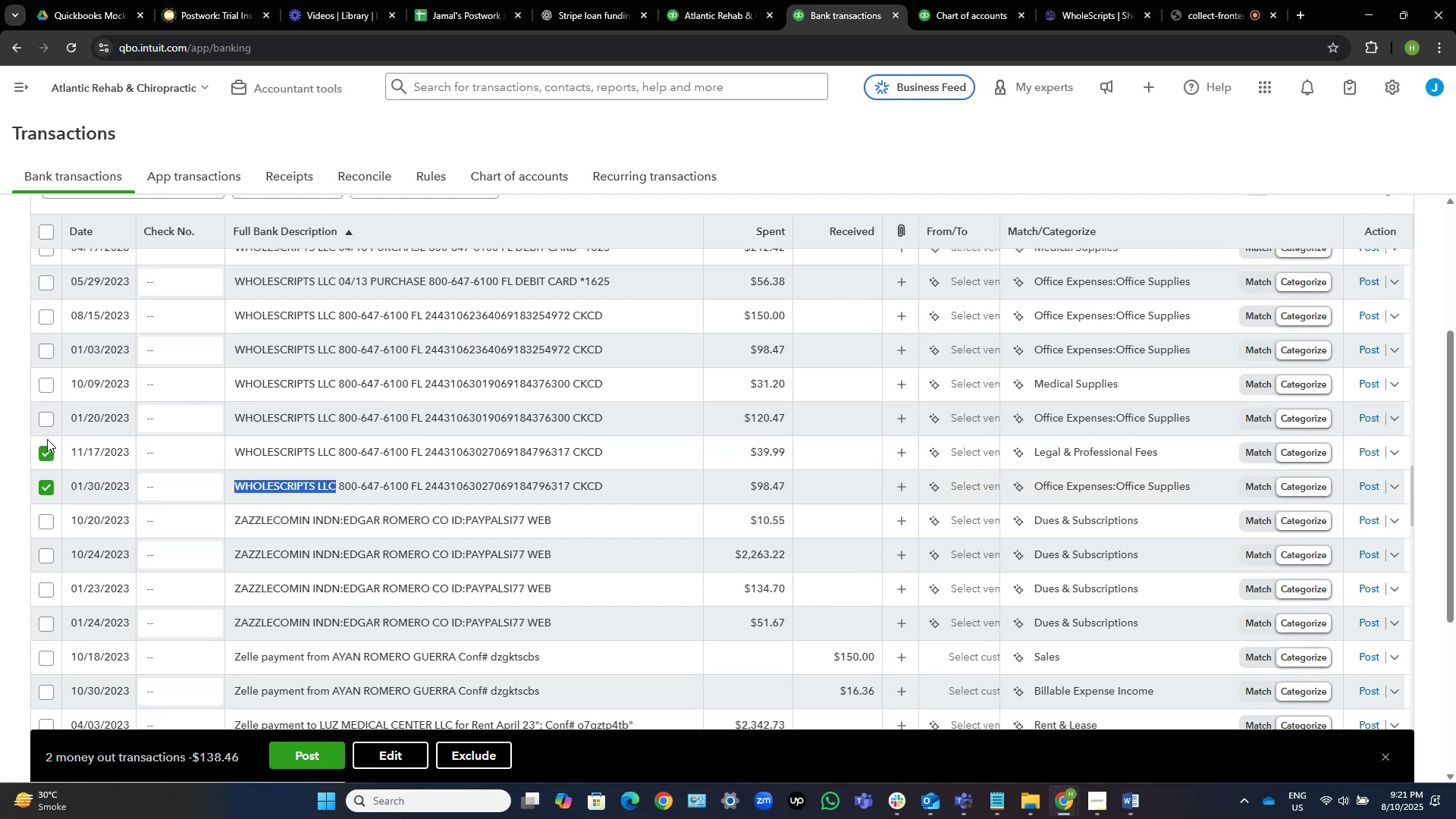 
scroll: coordinate [98, 436], scroll_direction: up, amount: 5.0
 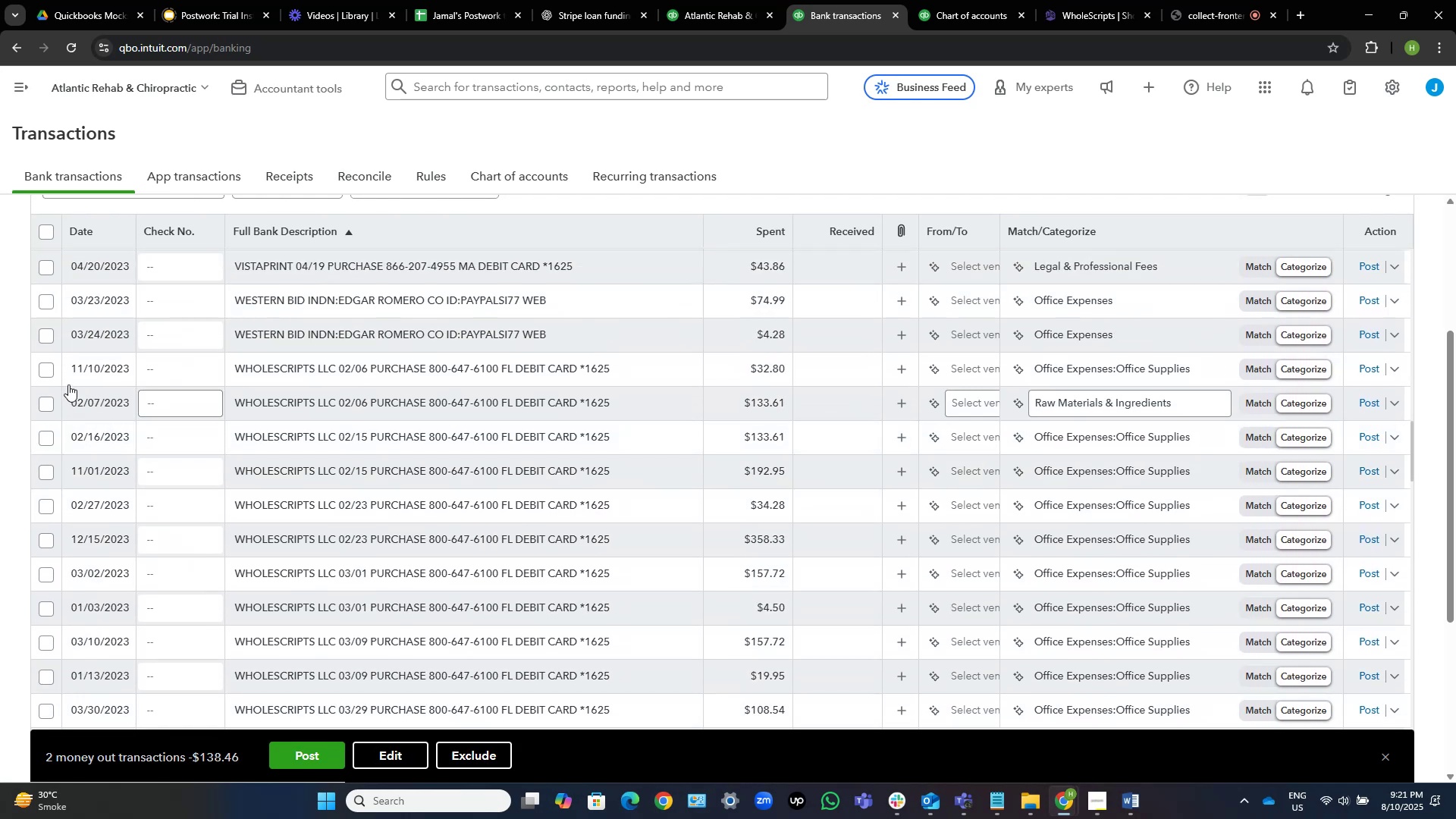 
wait(6.11)
 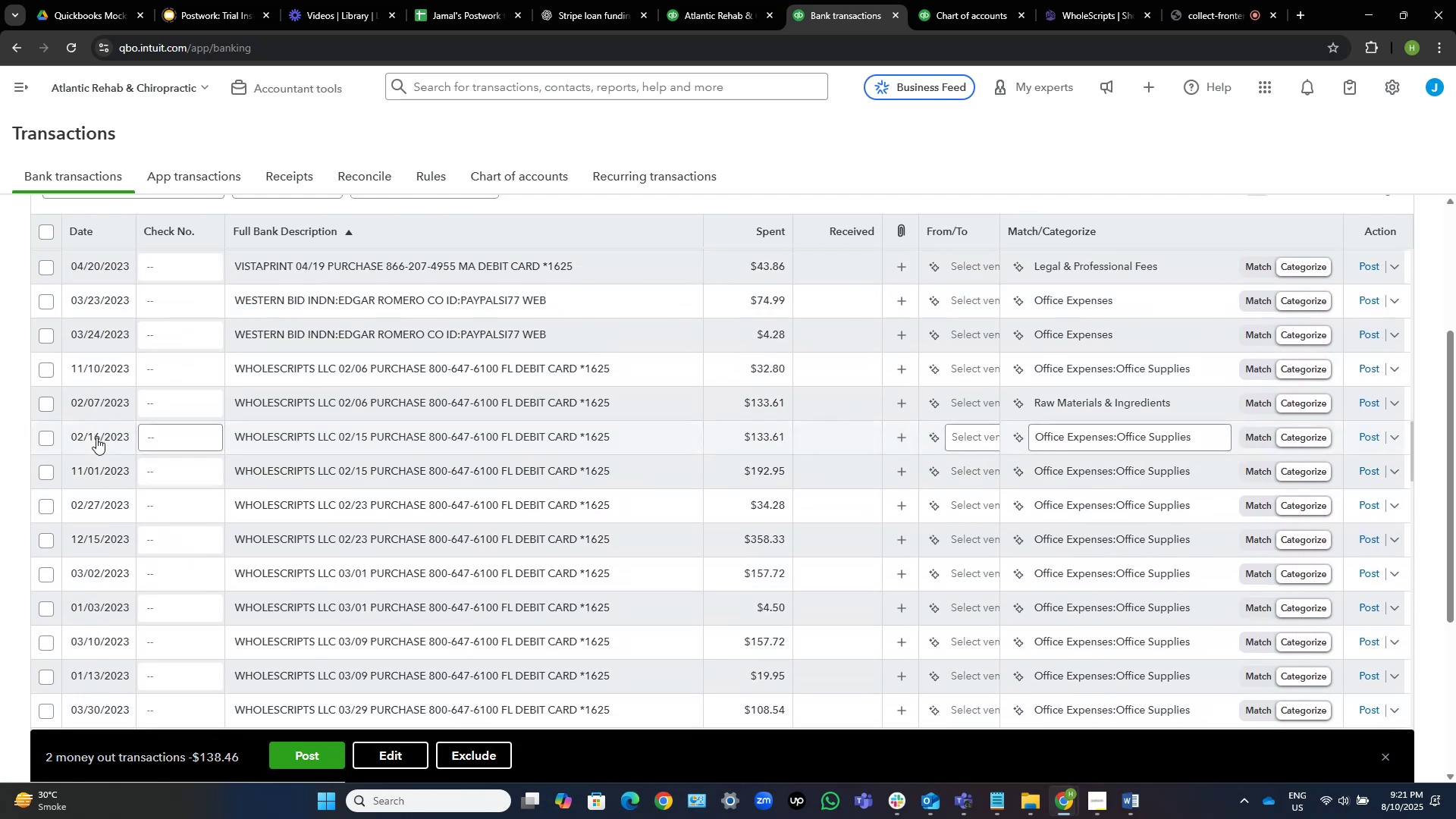 
left_click([47, 370])
 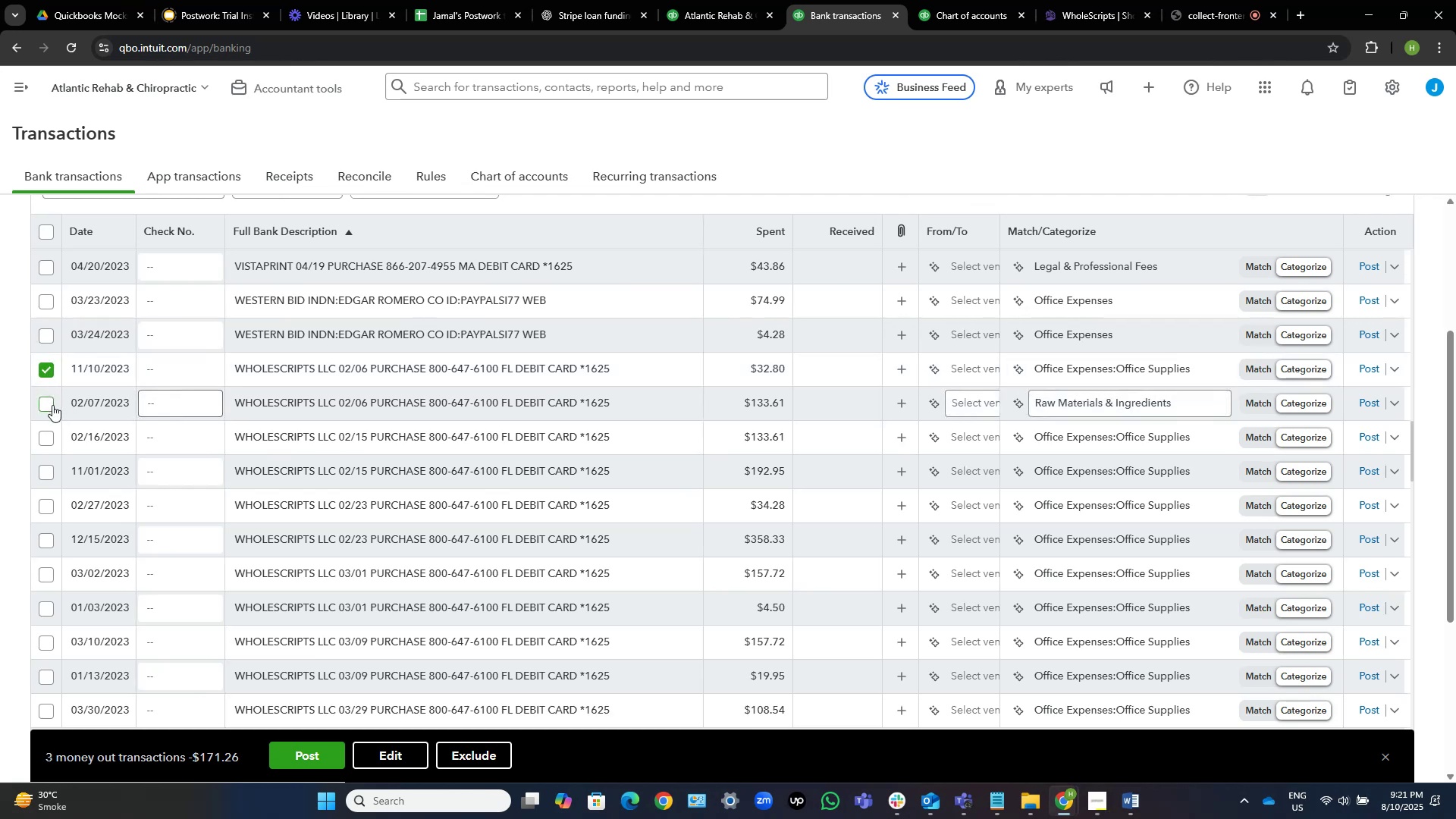 
left_click([47, 404])
 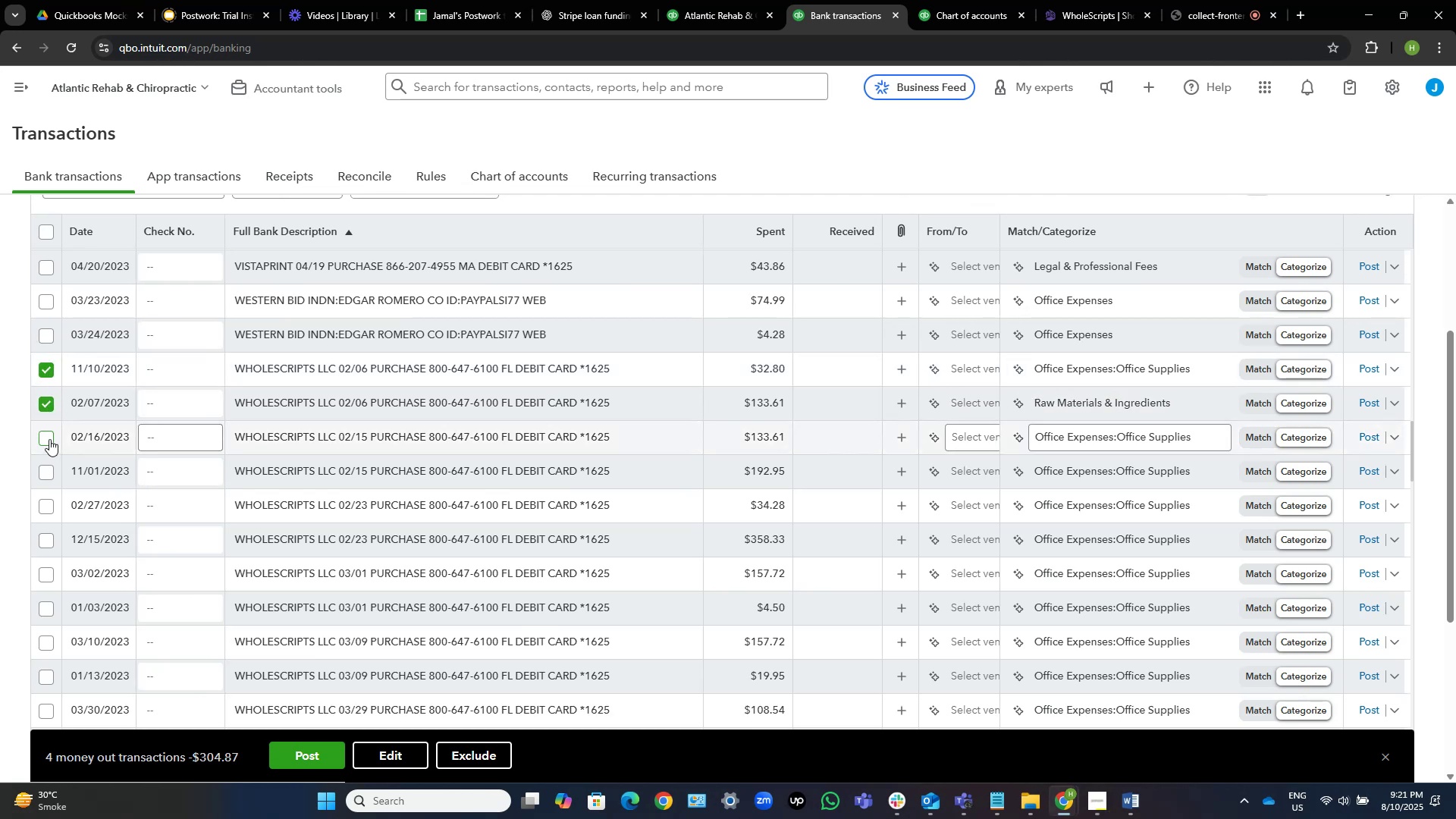 
left_click([49, 439])
 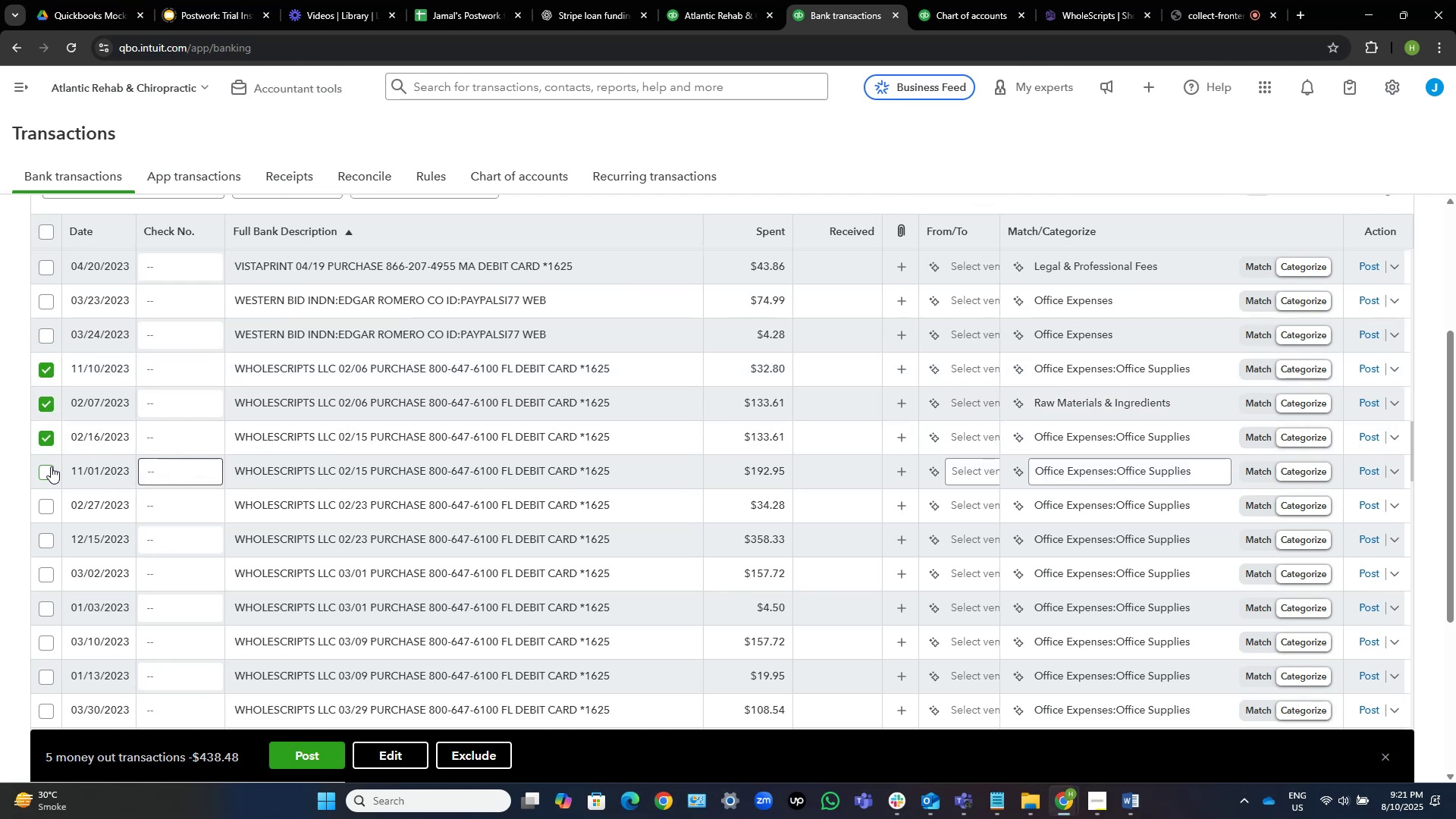 
left_click([49, 469])
 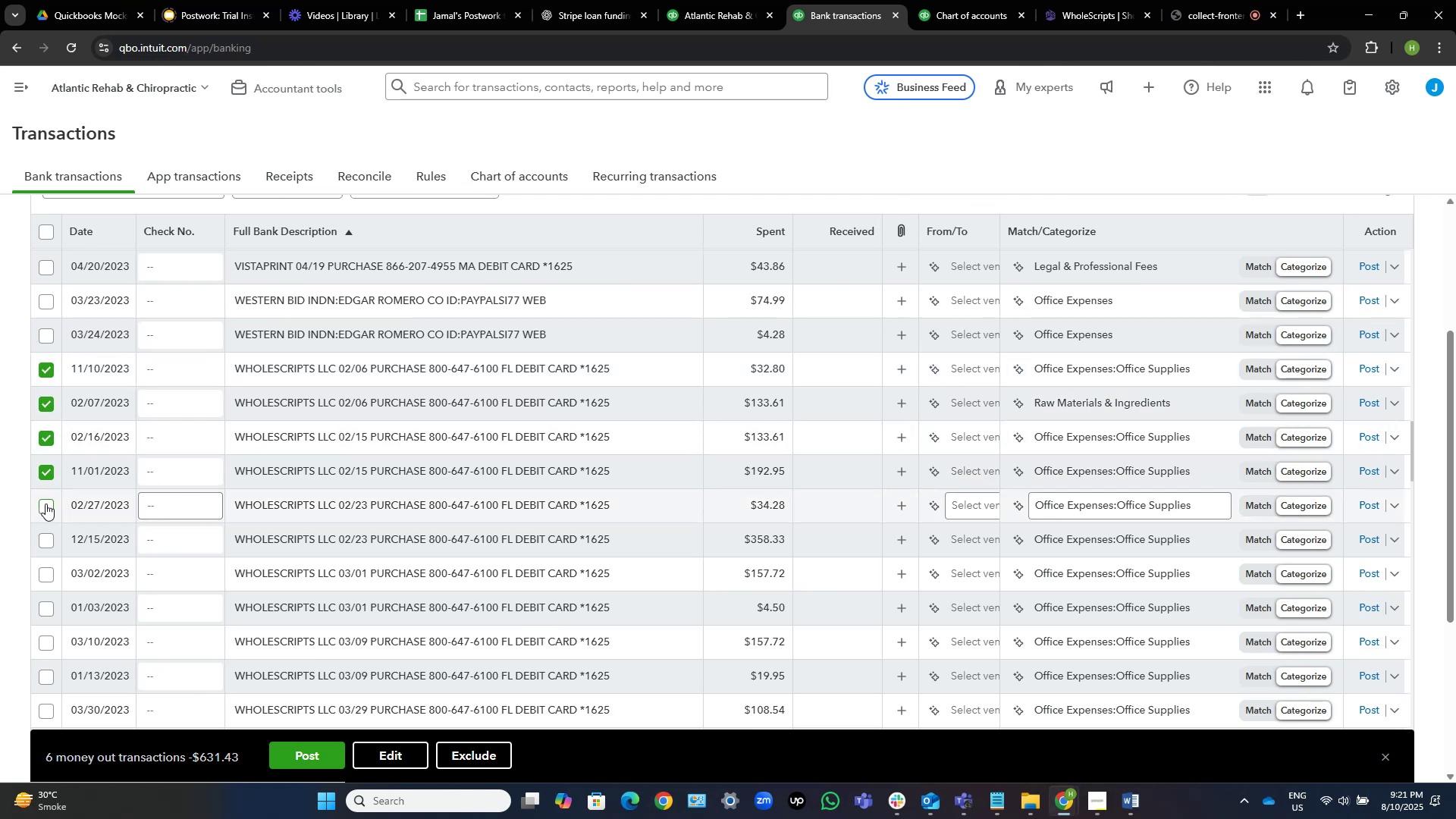 
scroll: coordinate [127, 469], scroll_direction: down, amount: 3.0
 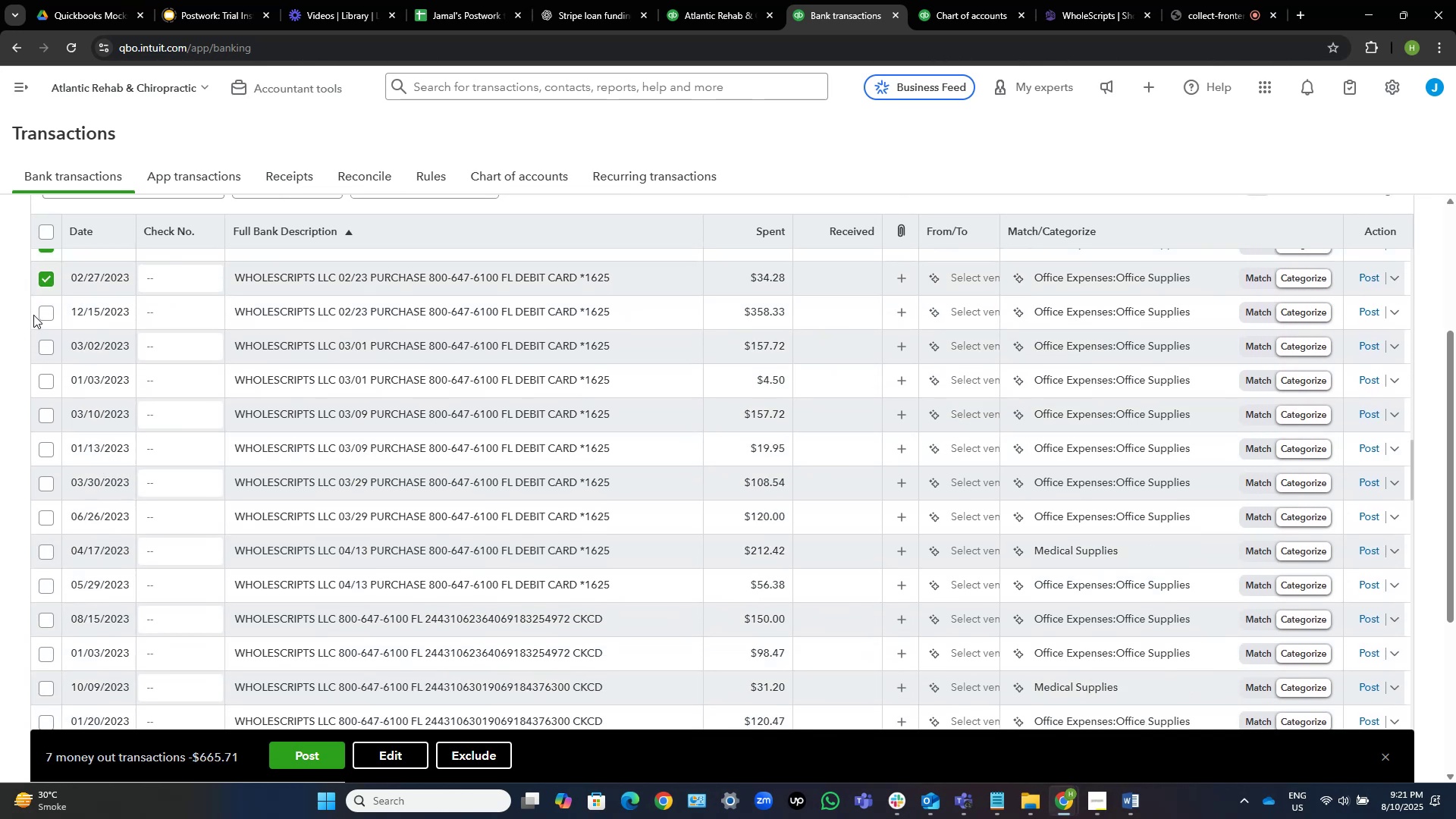 
left_click([45, 313])
 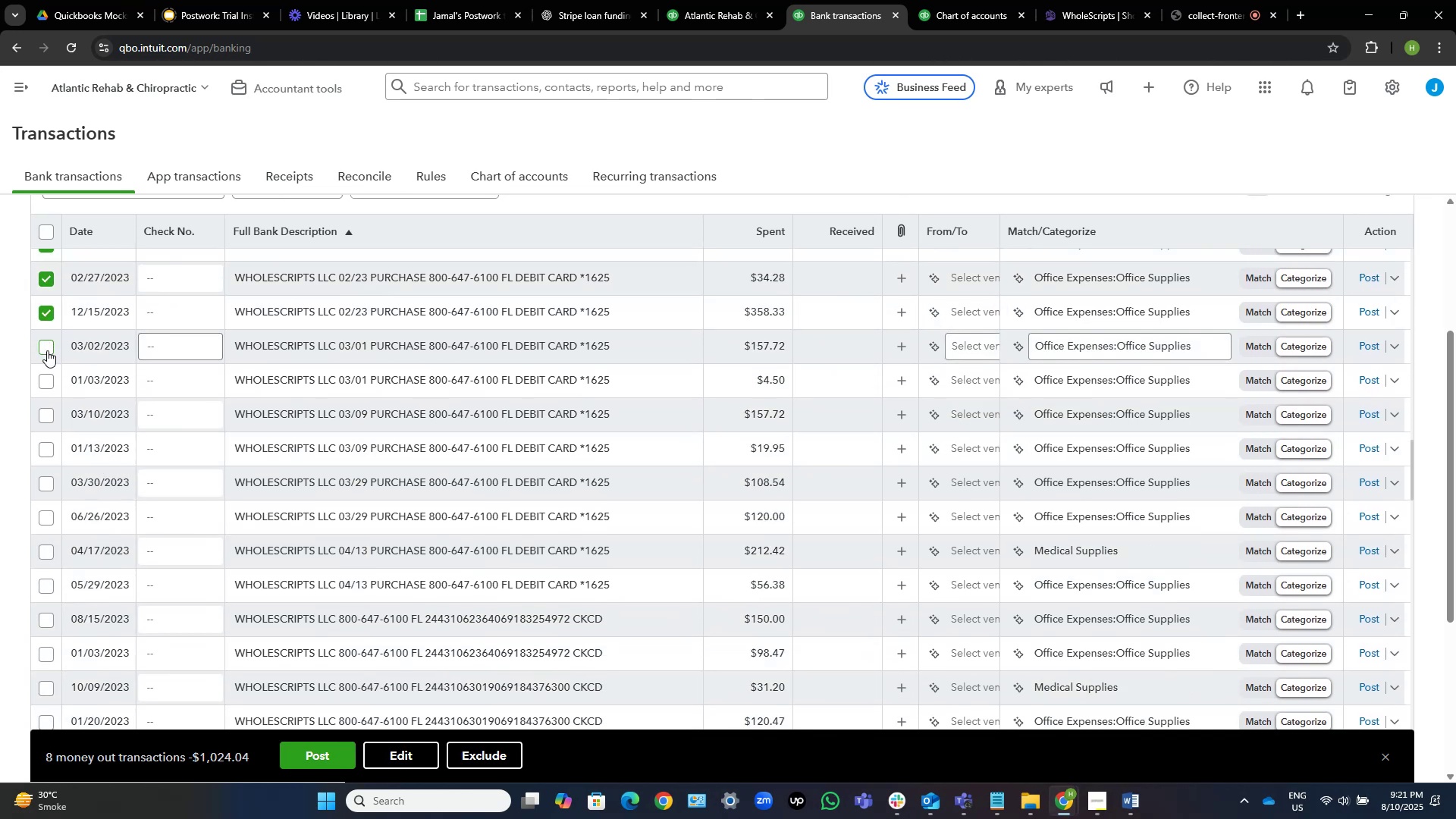 
left_click([44, 344])
 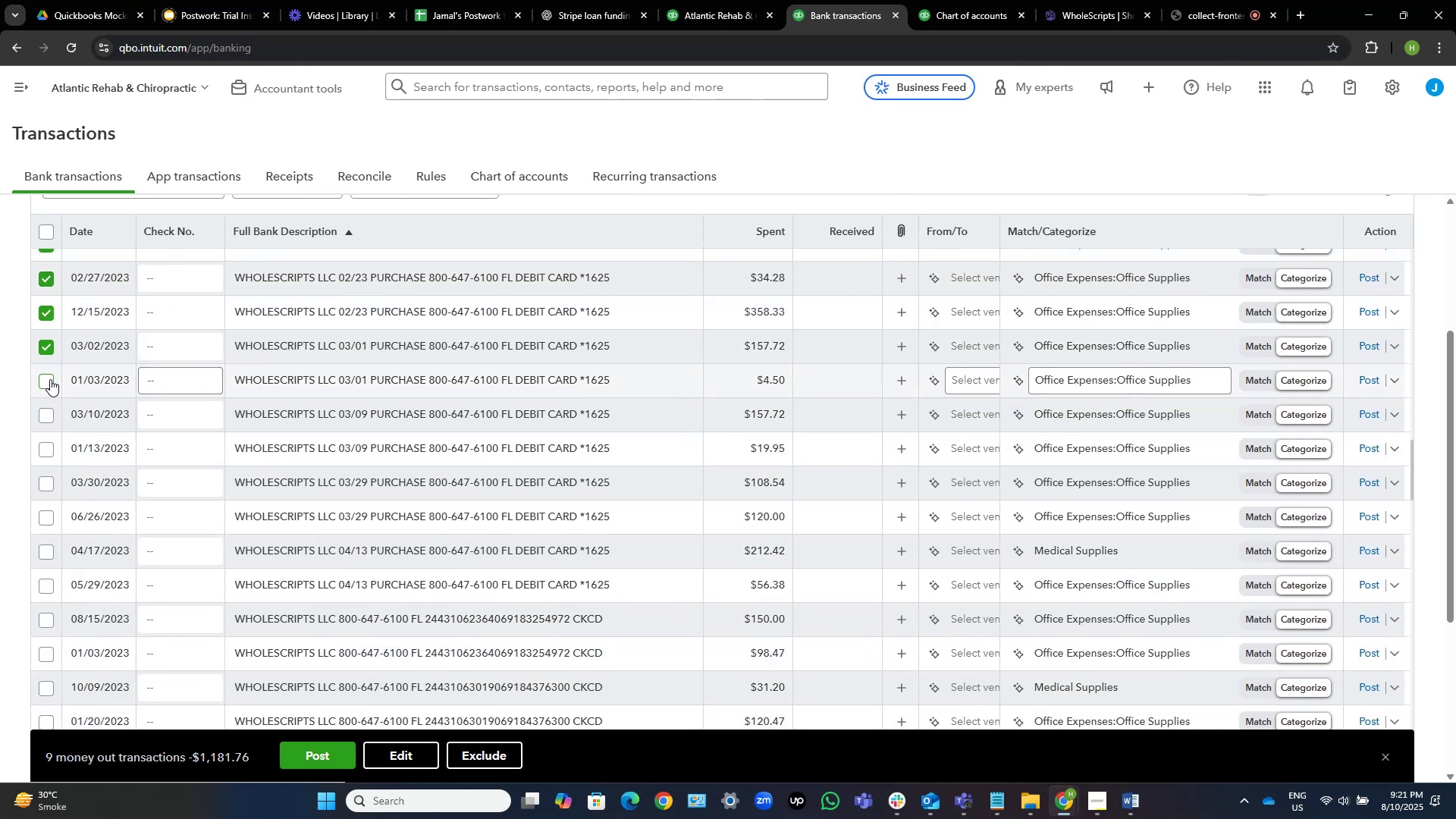 
left_click([49, 378])
 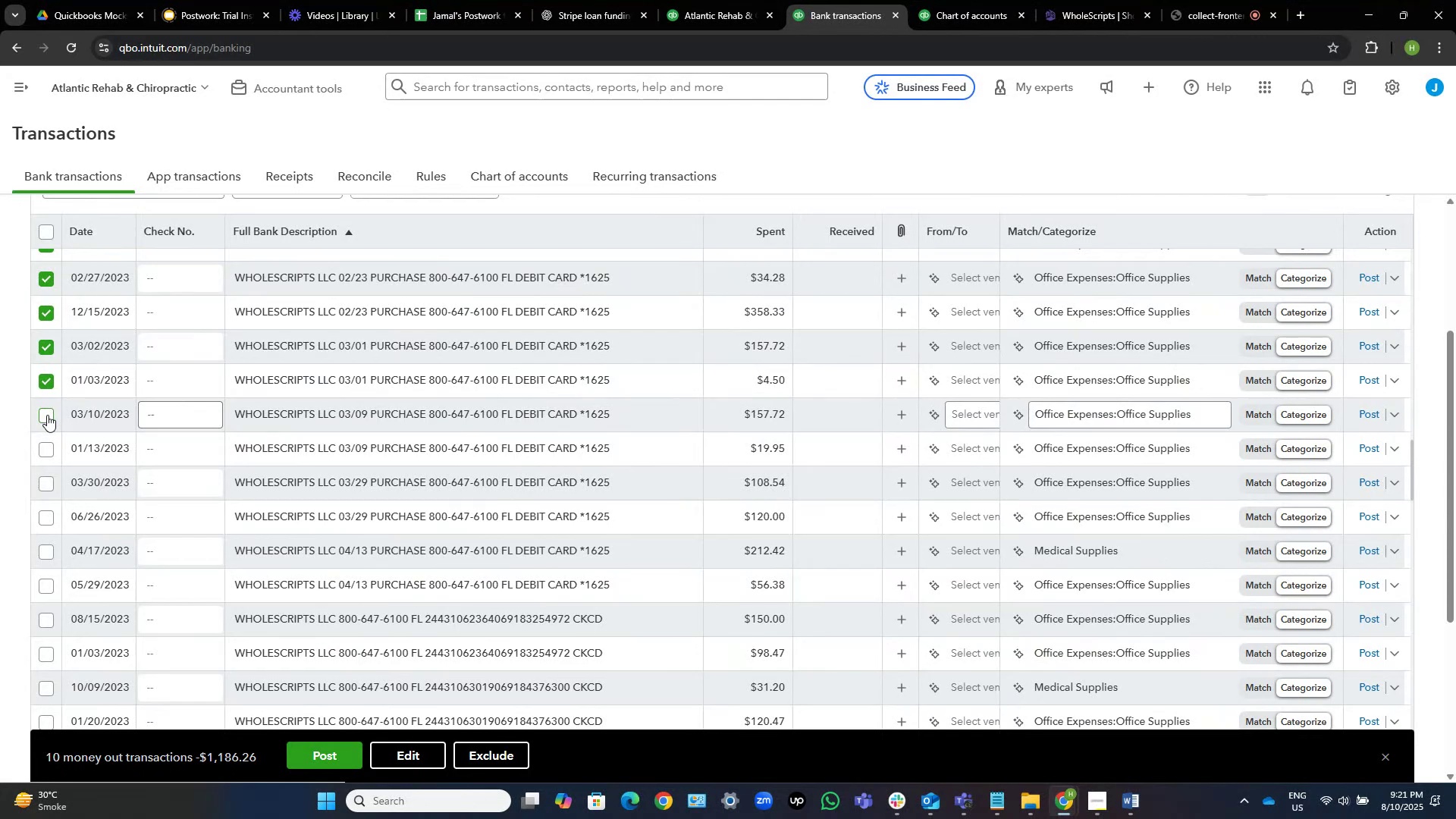 
left_click([47, 417])
 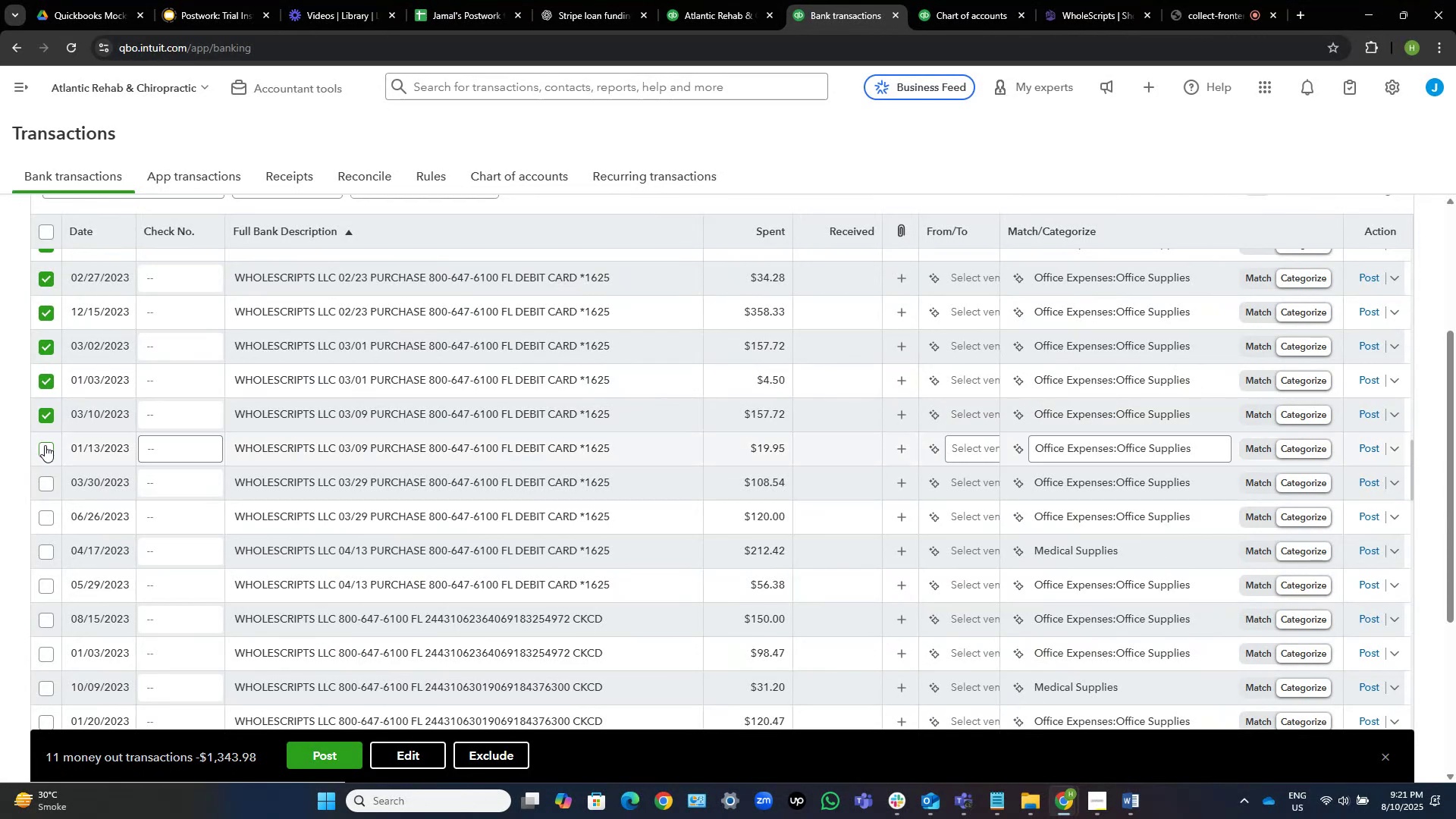 
left_click([46, 446])
 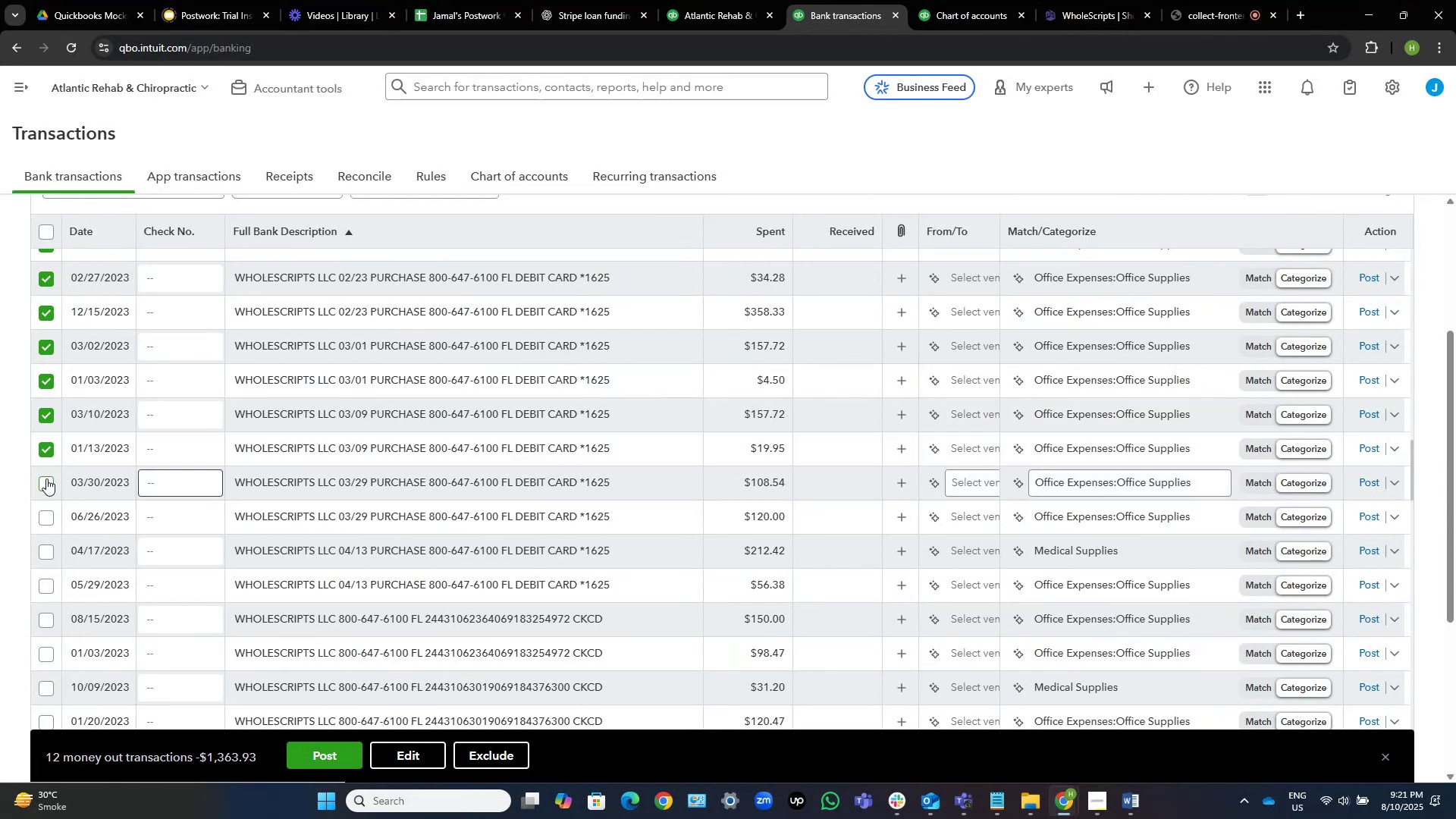 
left_click([46, 480])
 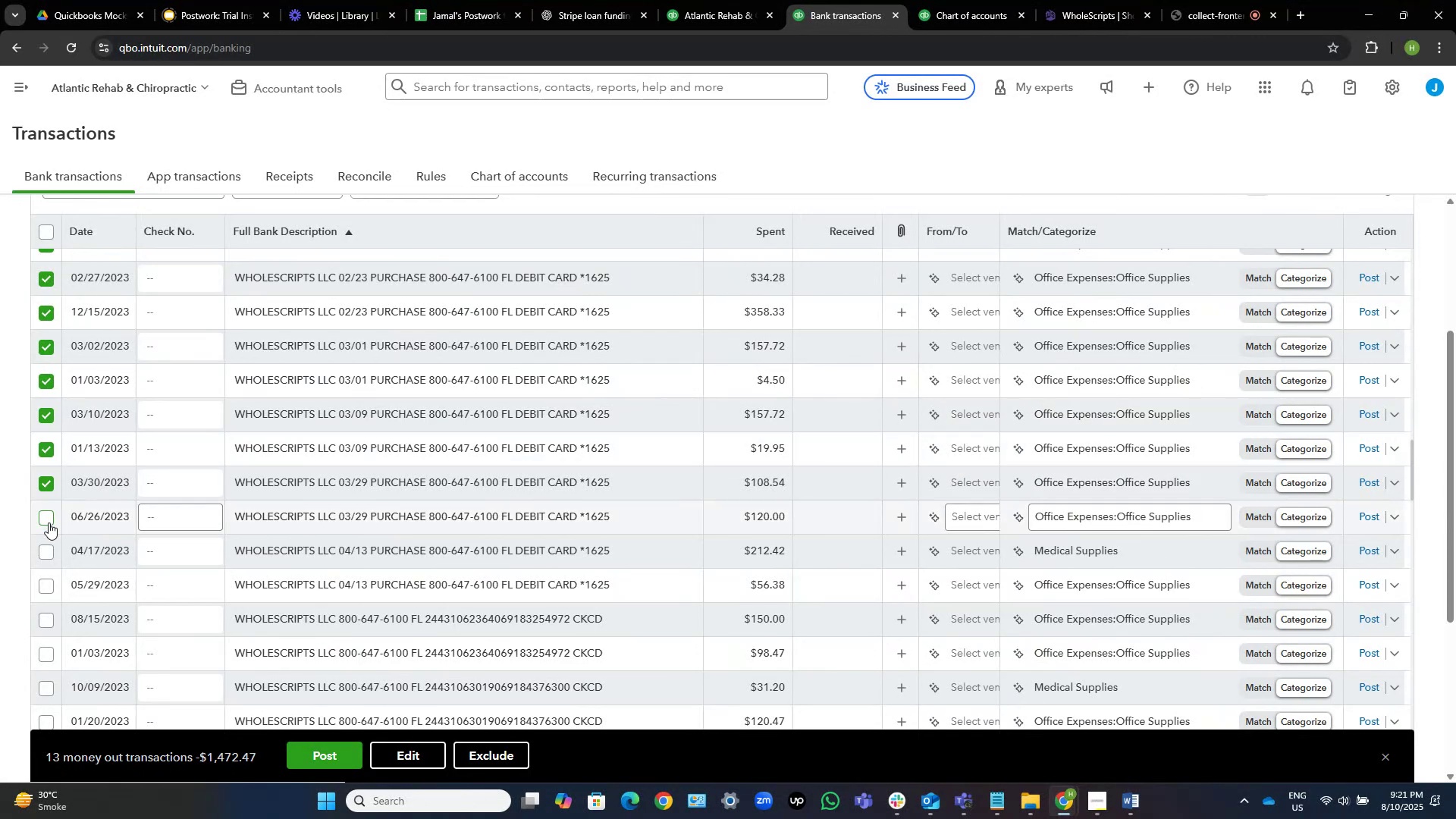 
left_click([48, 518])
 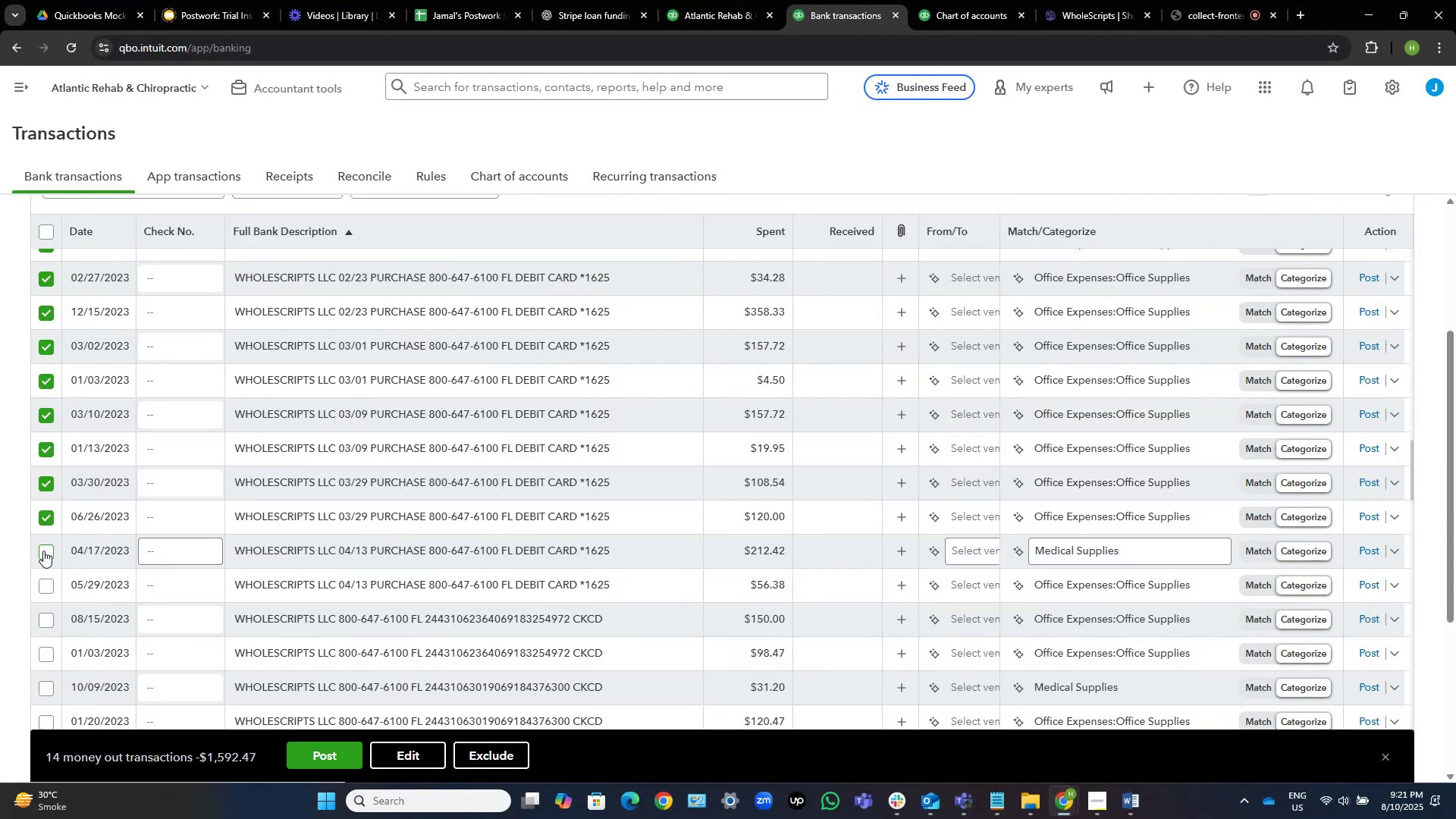 
left_click([43, 551])
 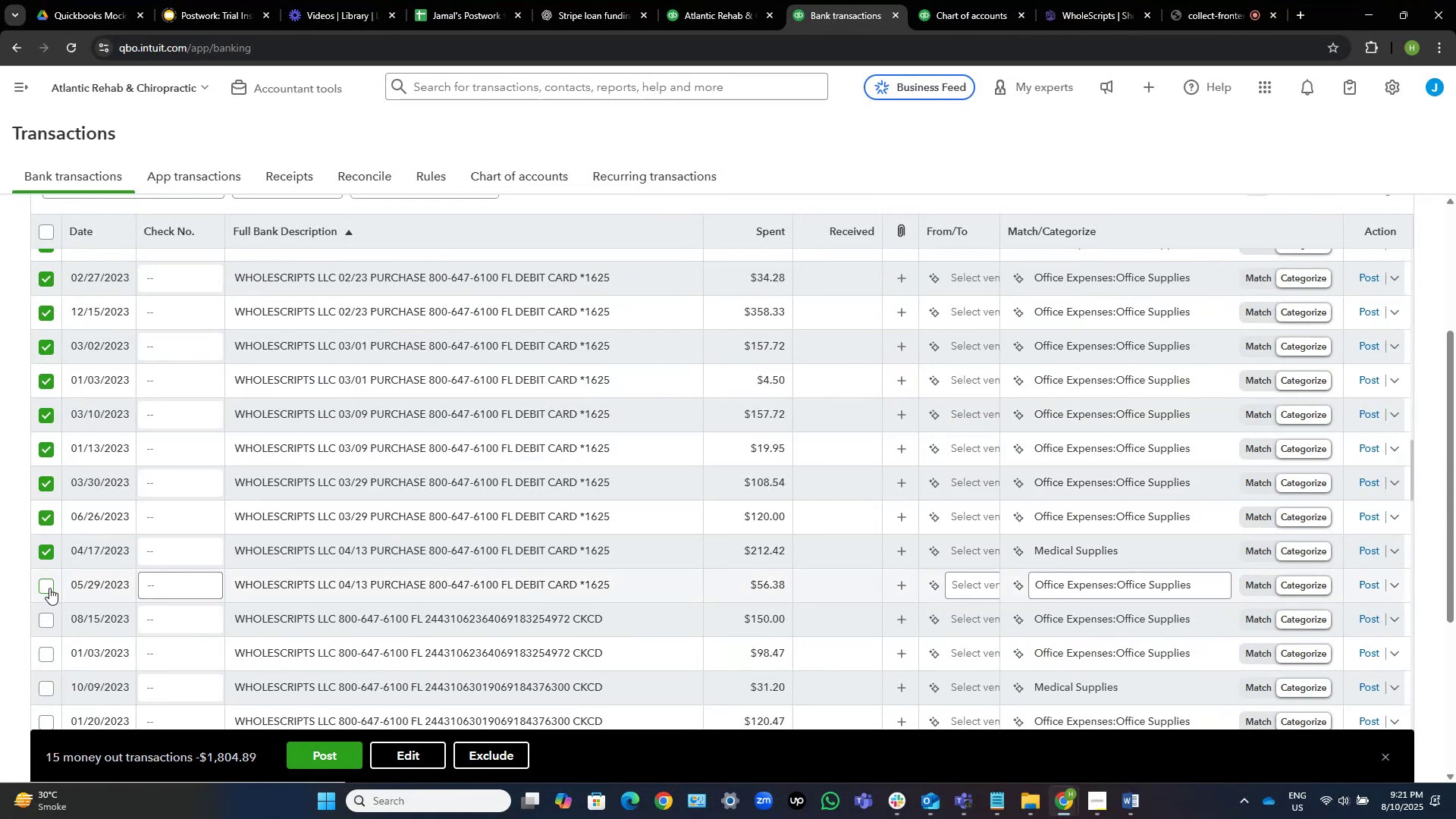 
left_click([46, 585])
 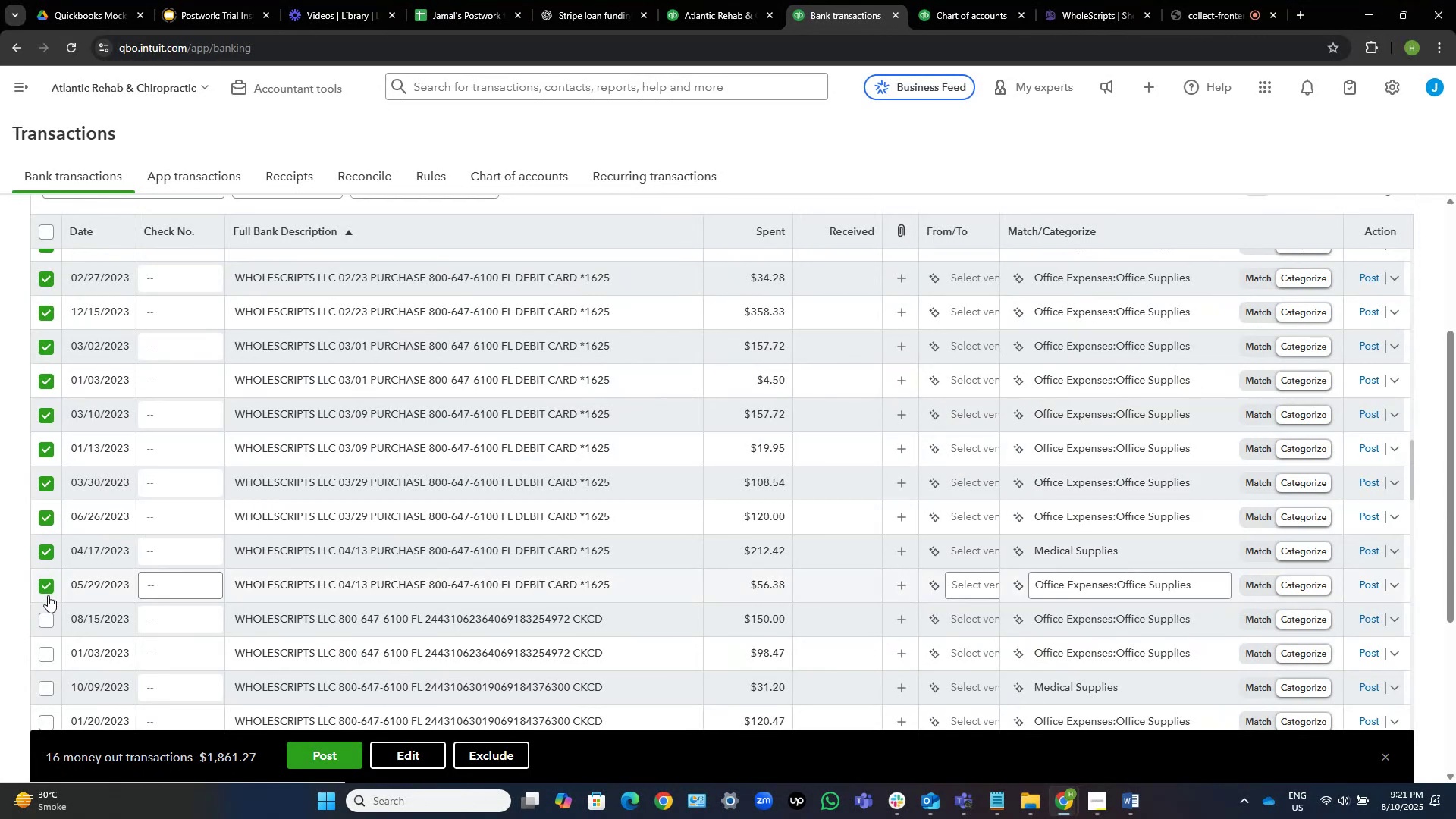 
scroll: coordinate [111, 604], scroll_direction: down, amount: 2.0
 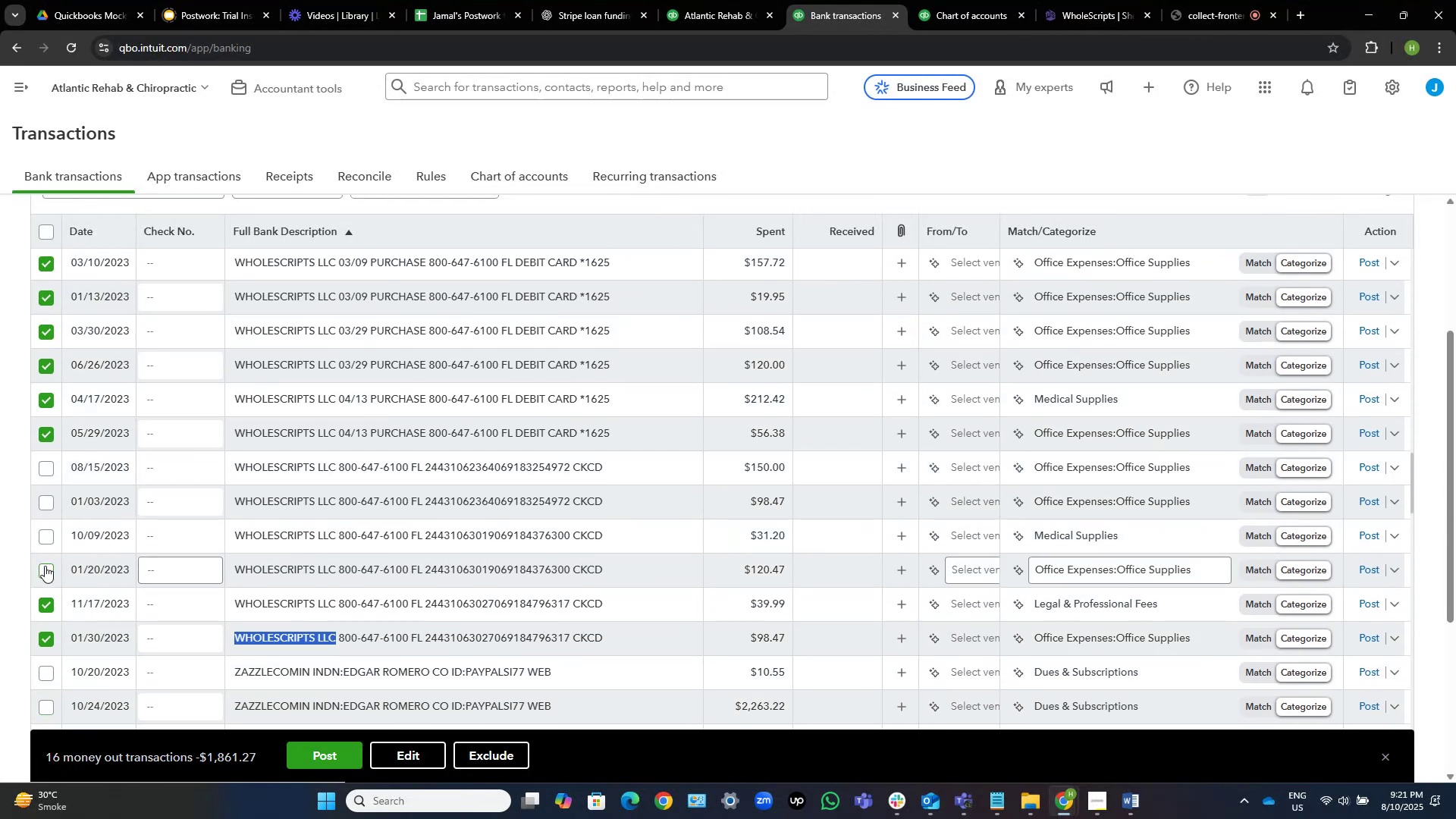 
left_click([49, 570])
 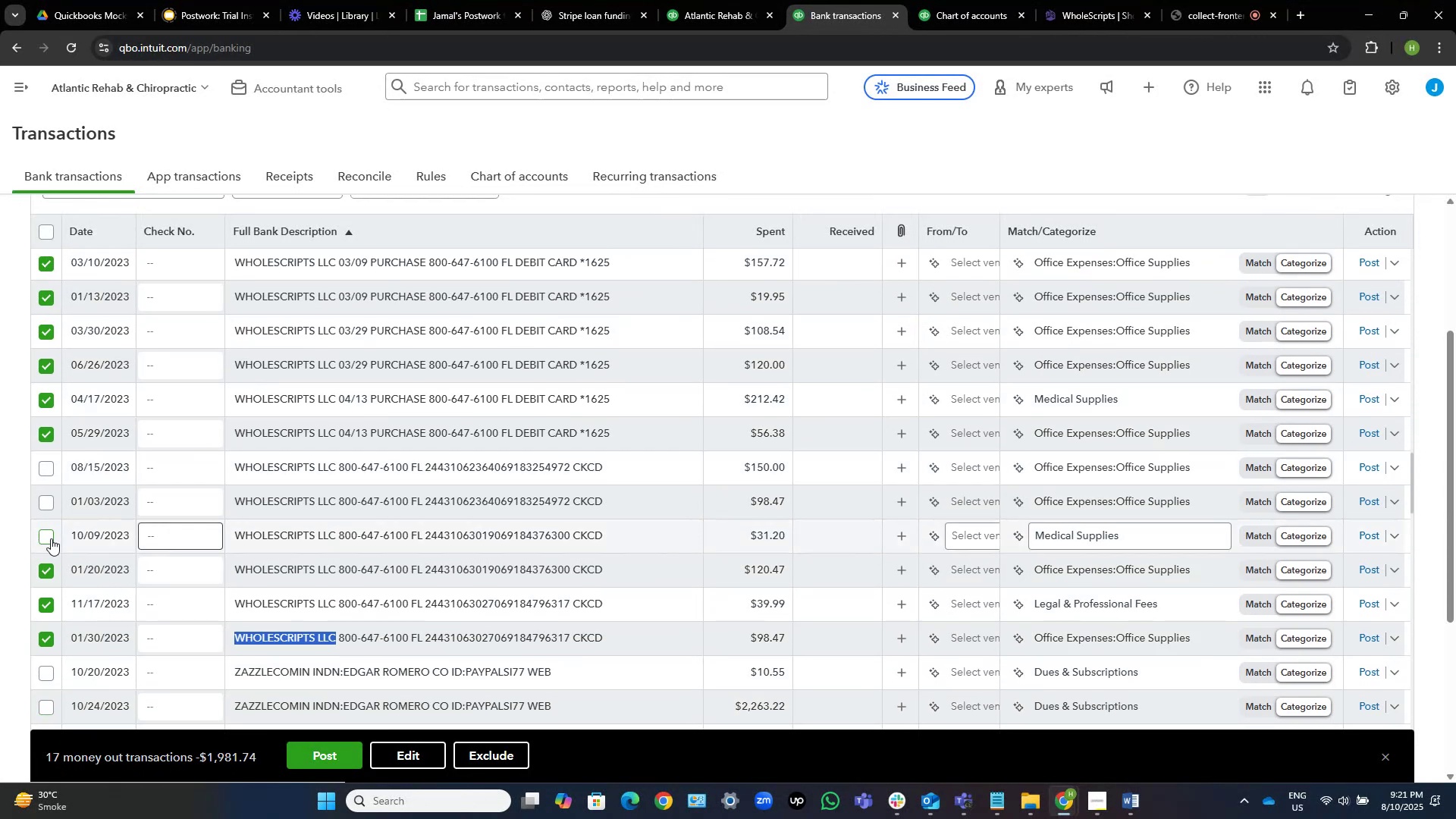 
left_click([49, 538])
 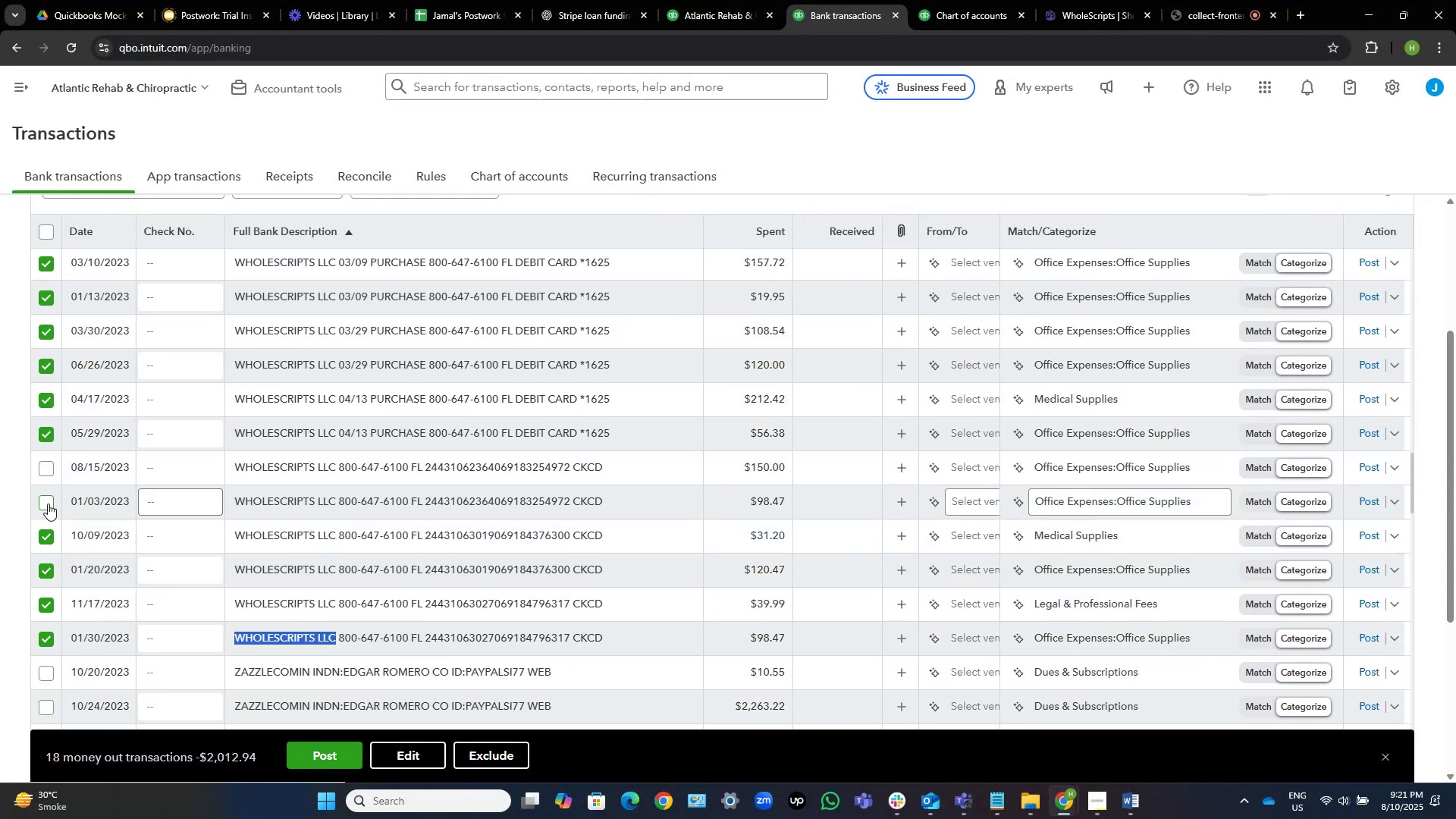 
left_click([47, 504])
 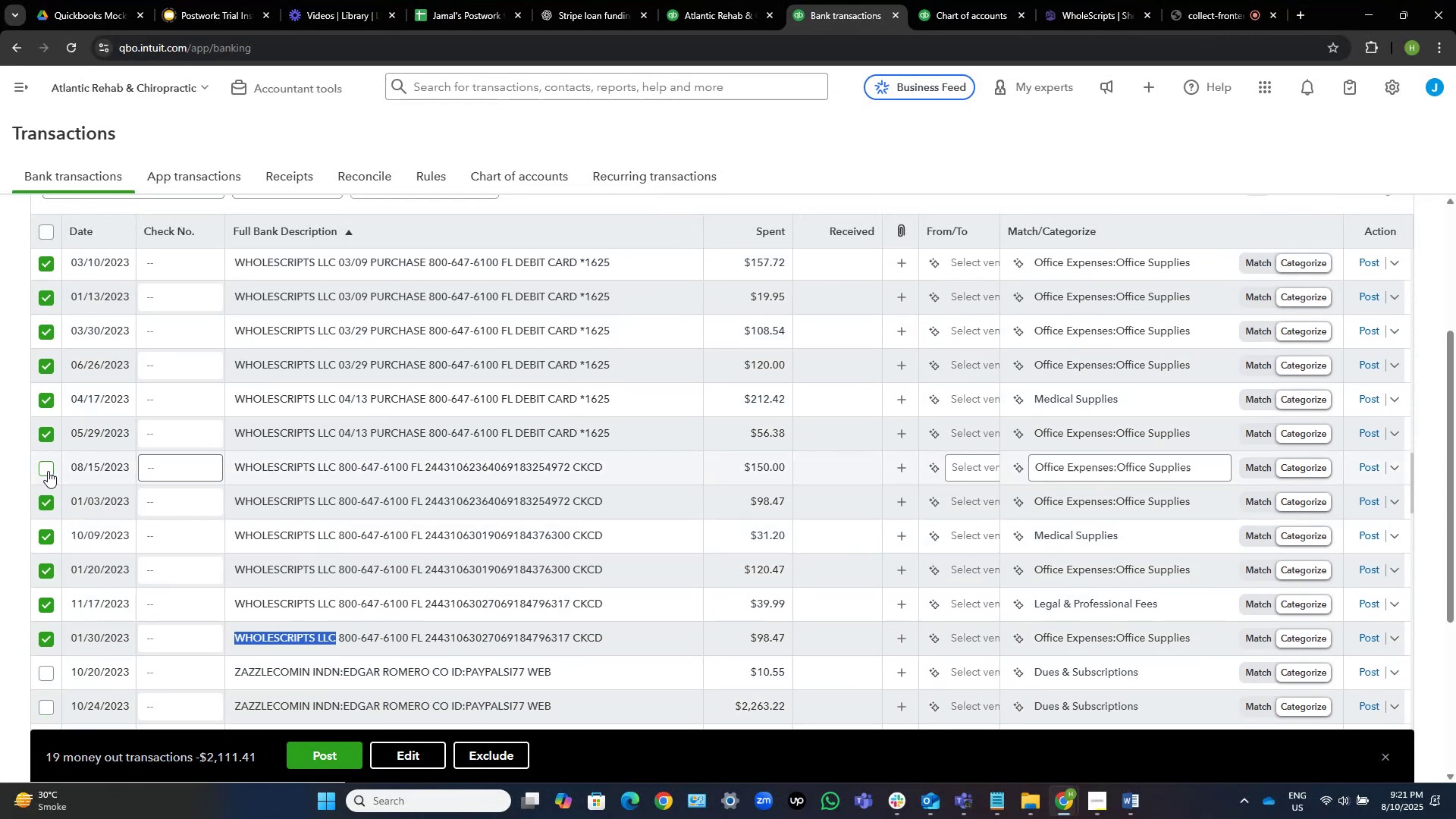 
left_click([44, 470])
 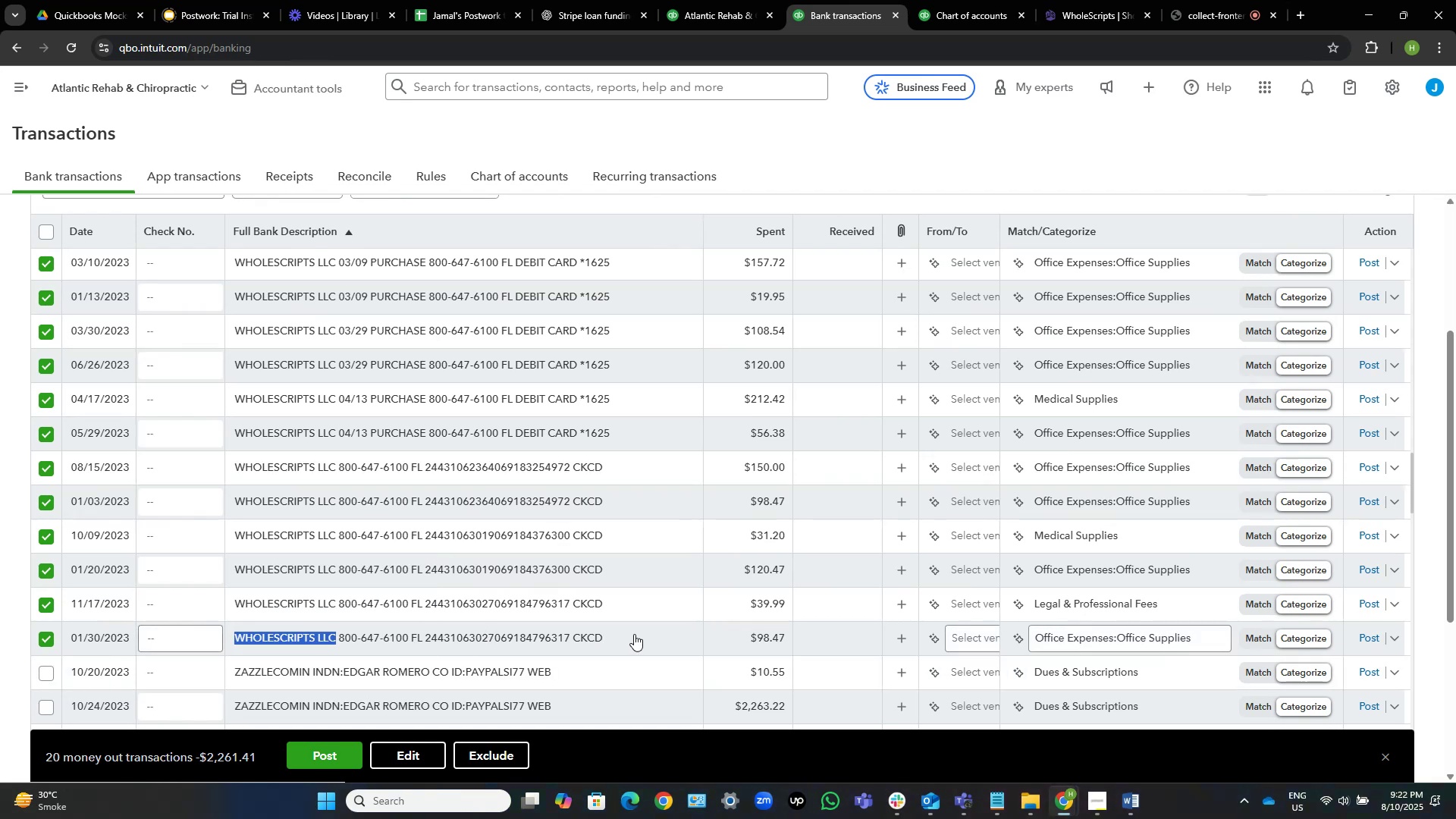 
wait(7.31)
 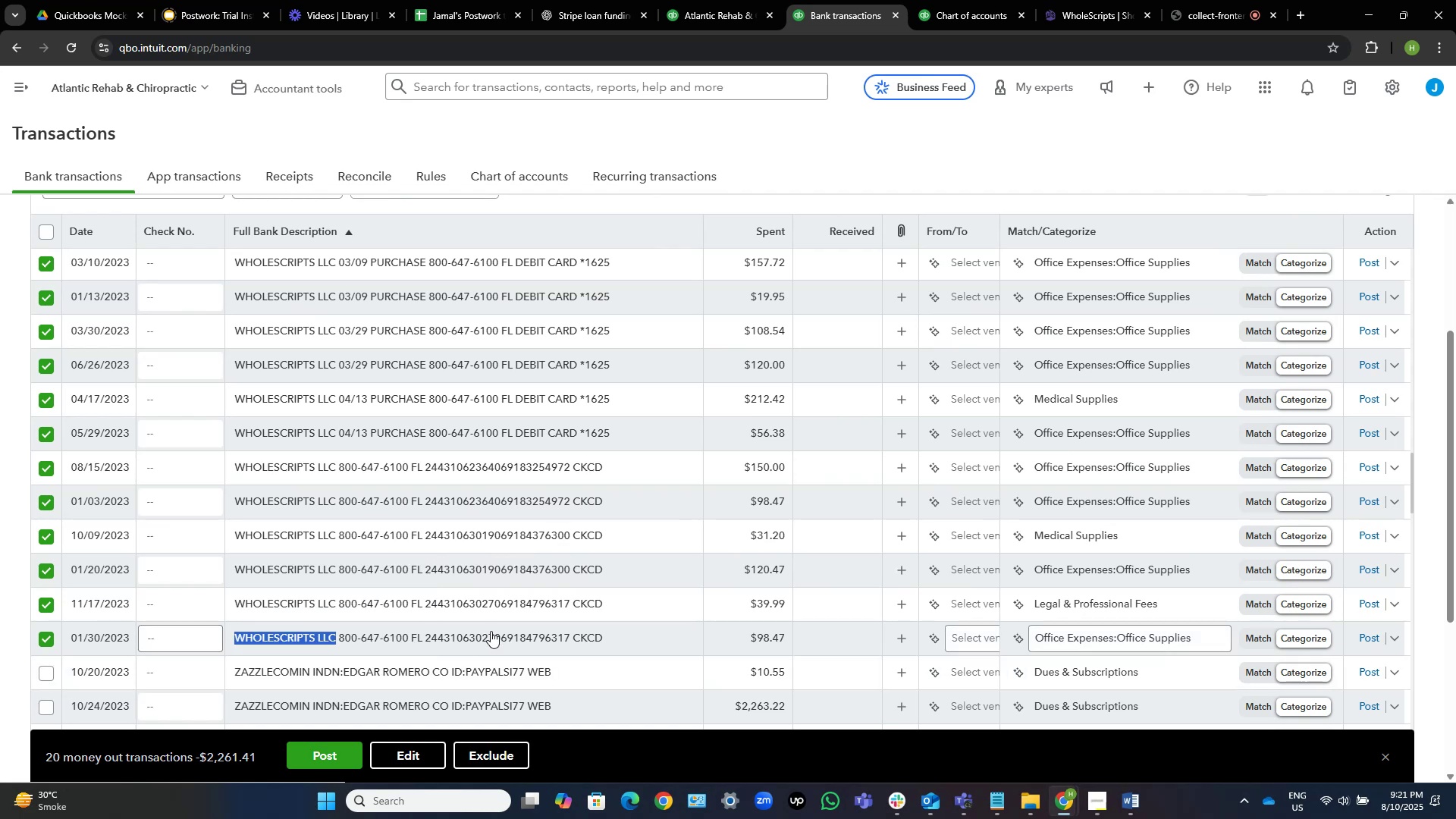 
scroll: coordinate [634, 634], scroll_direction: up, amount: 1.0
 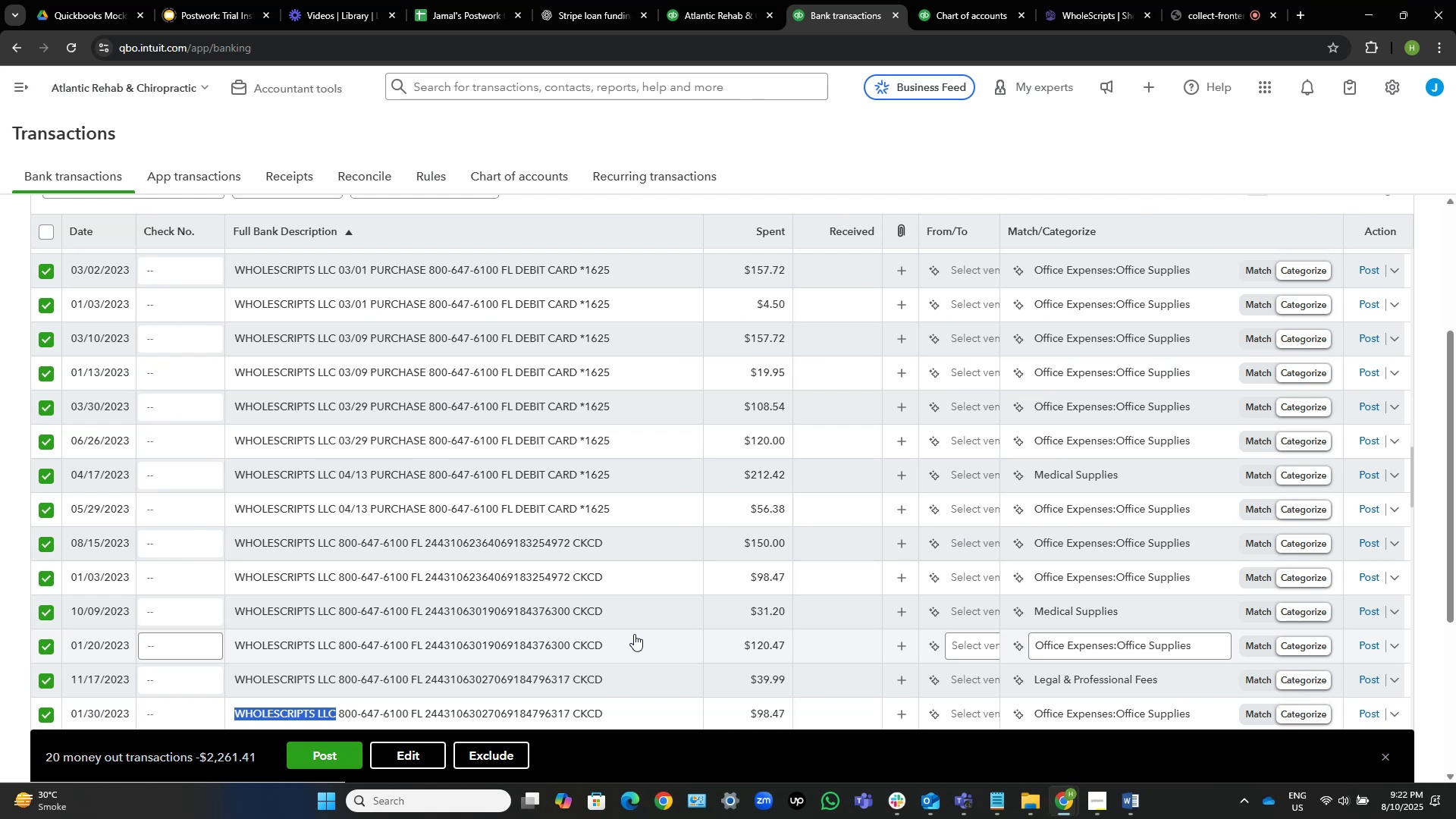 
wait(17.32)
 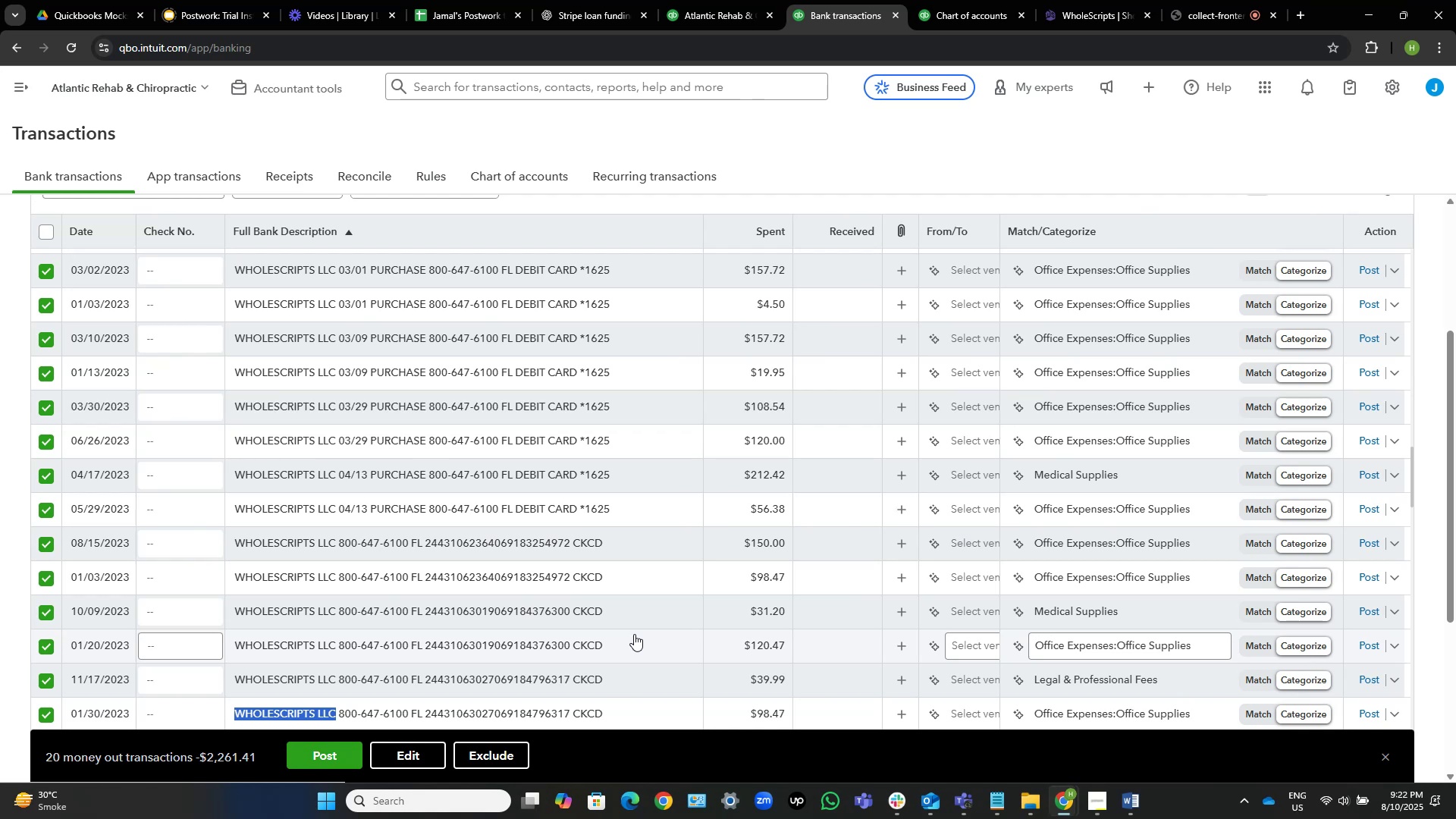 
scroll: coordinate [522, 610], scroll_direction: up, amount: 2.0
 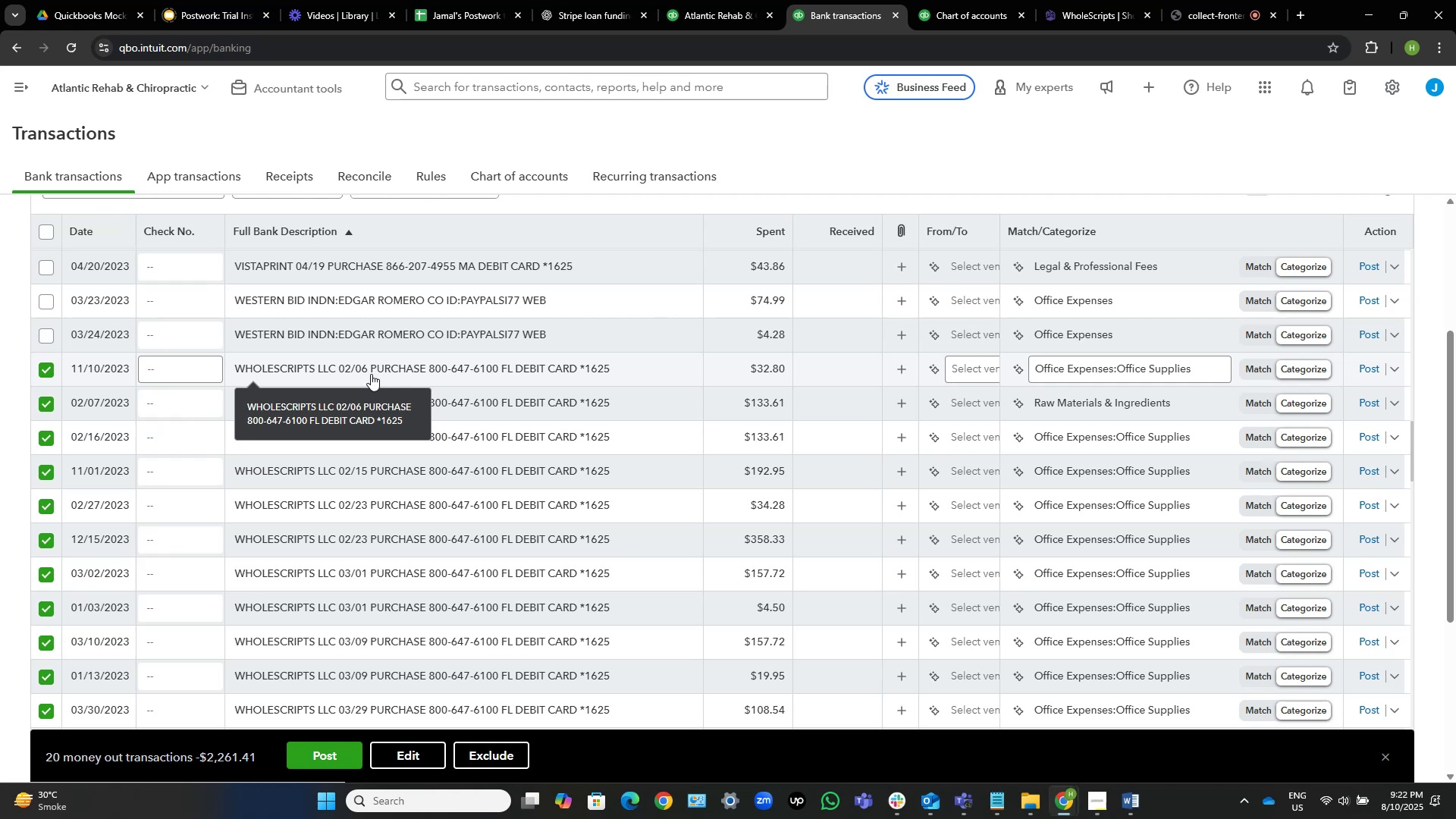 
wait(21.34)
 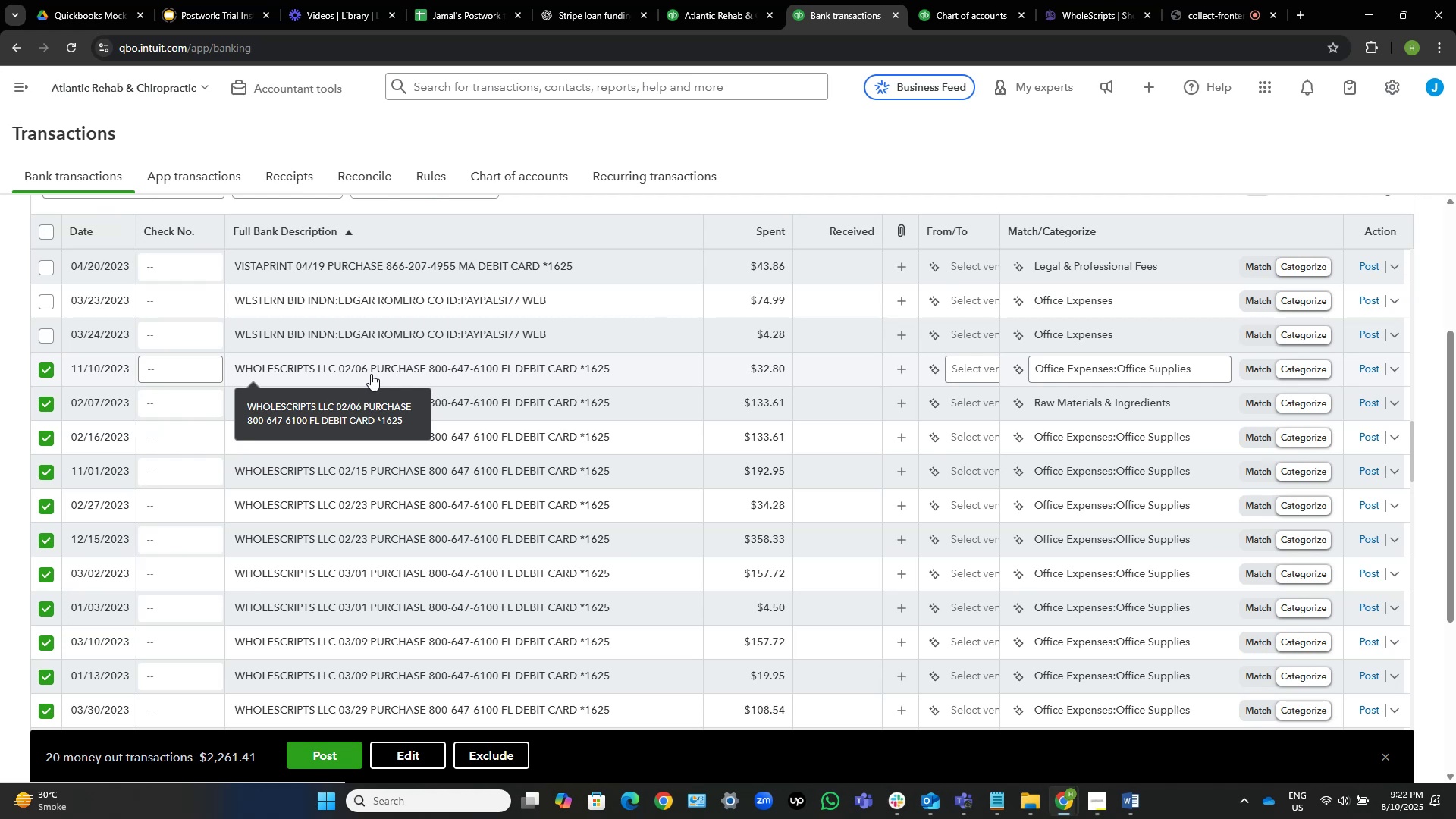 
scroll: coordinate [425, 535], scroll_direction: down, amount: 9.0
 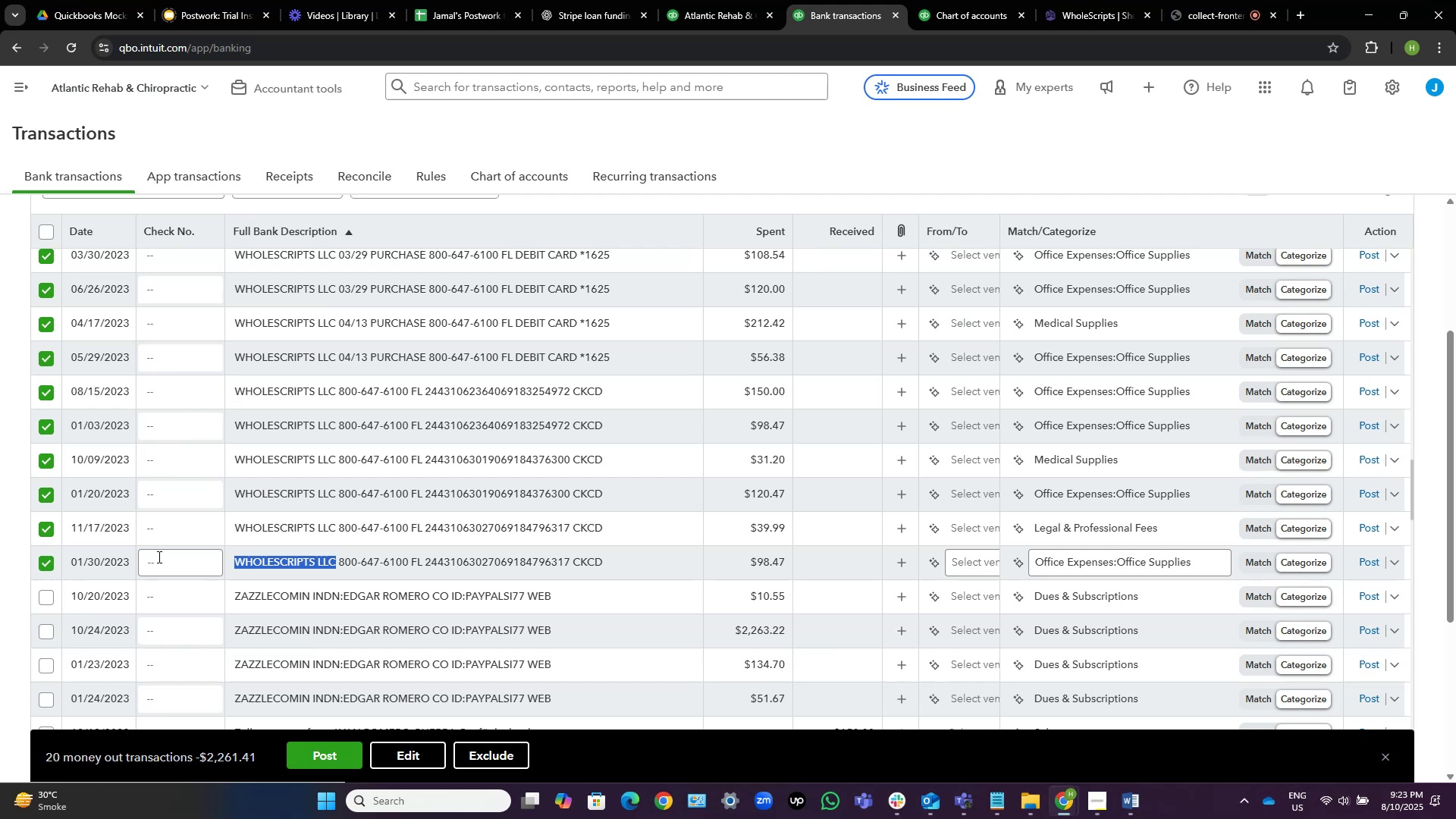 
wait(38.69)
 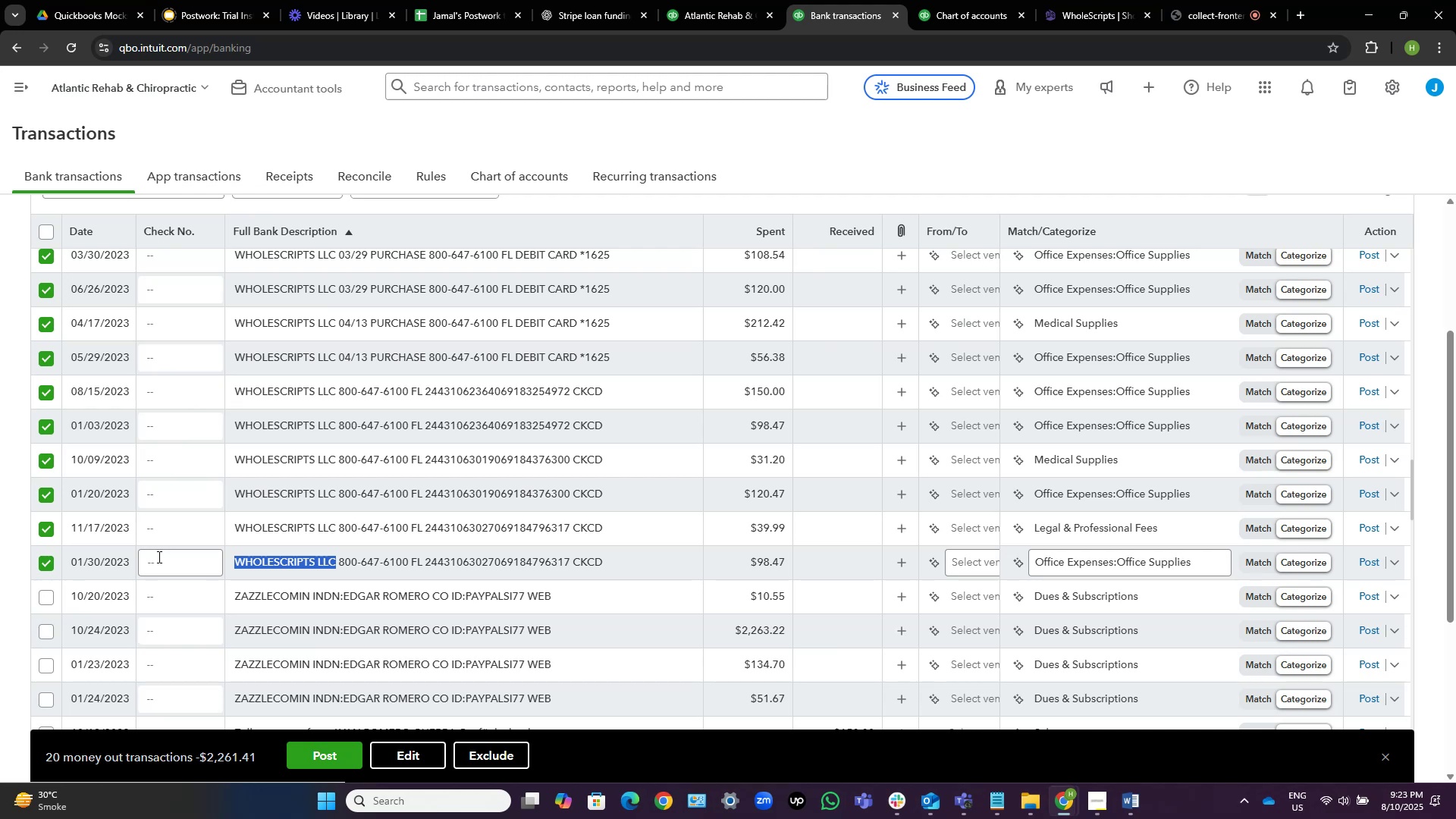 
left_click([422, 764])
 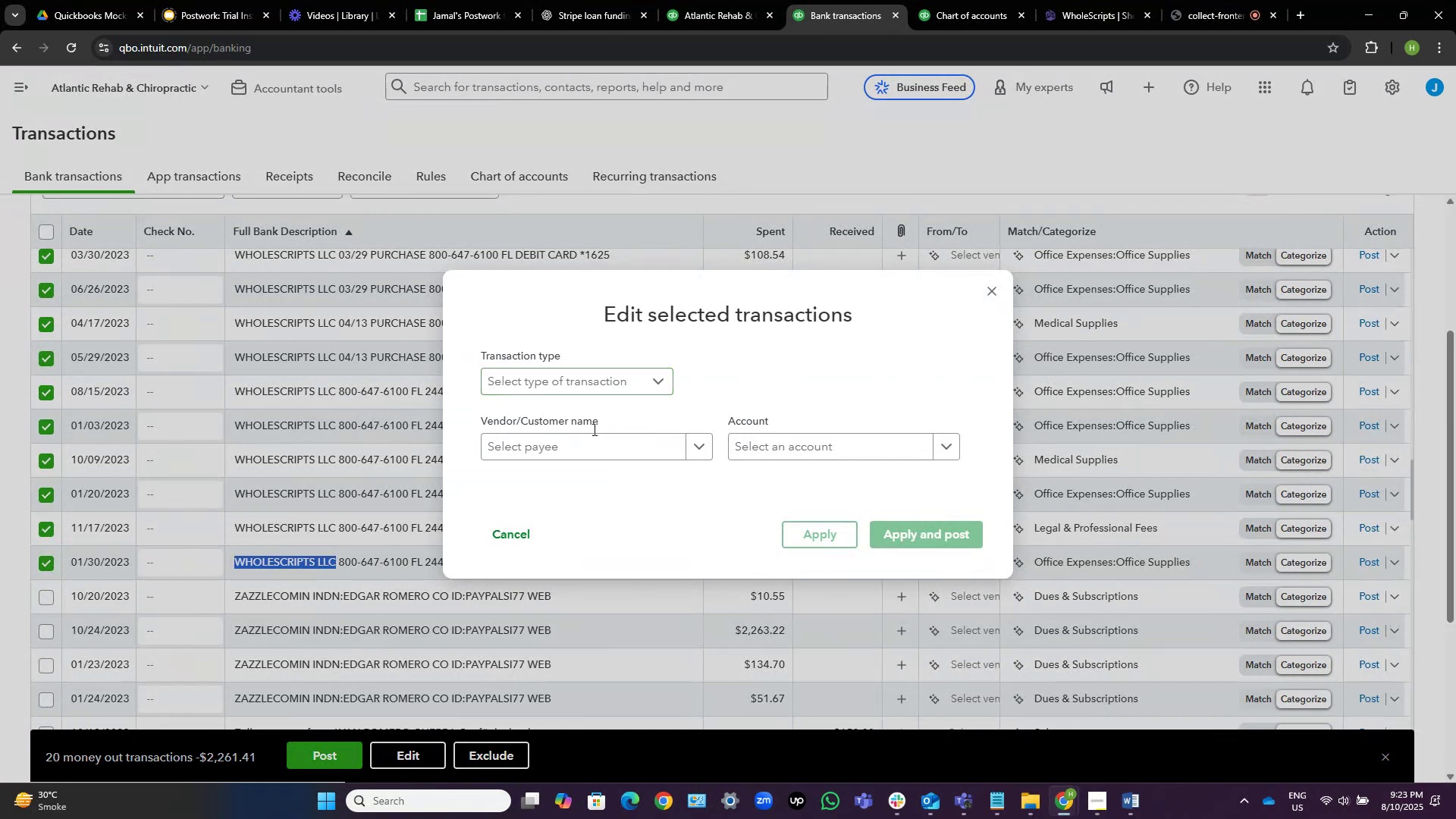 
left_click([594, 440])
 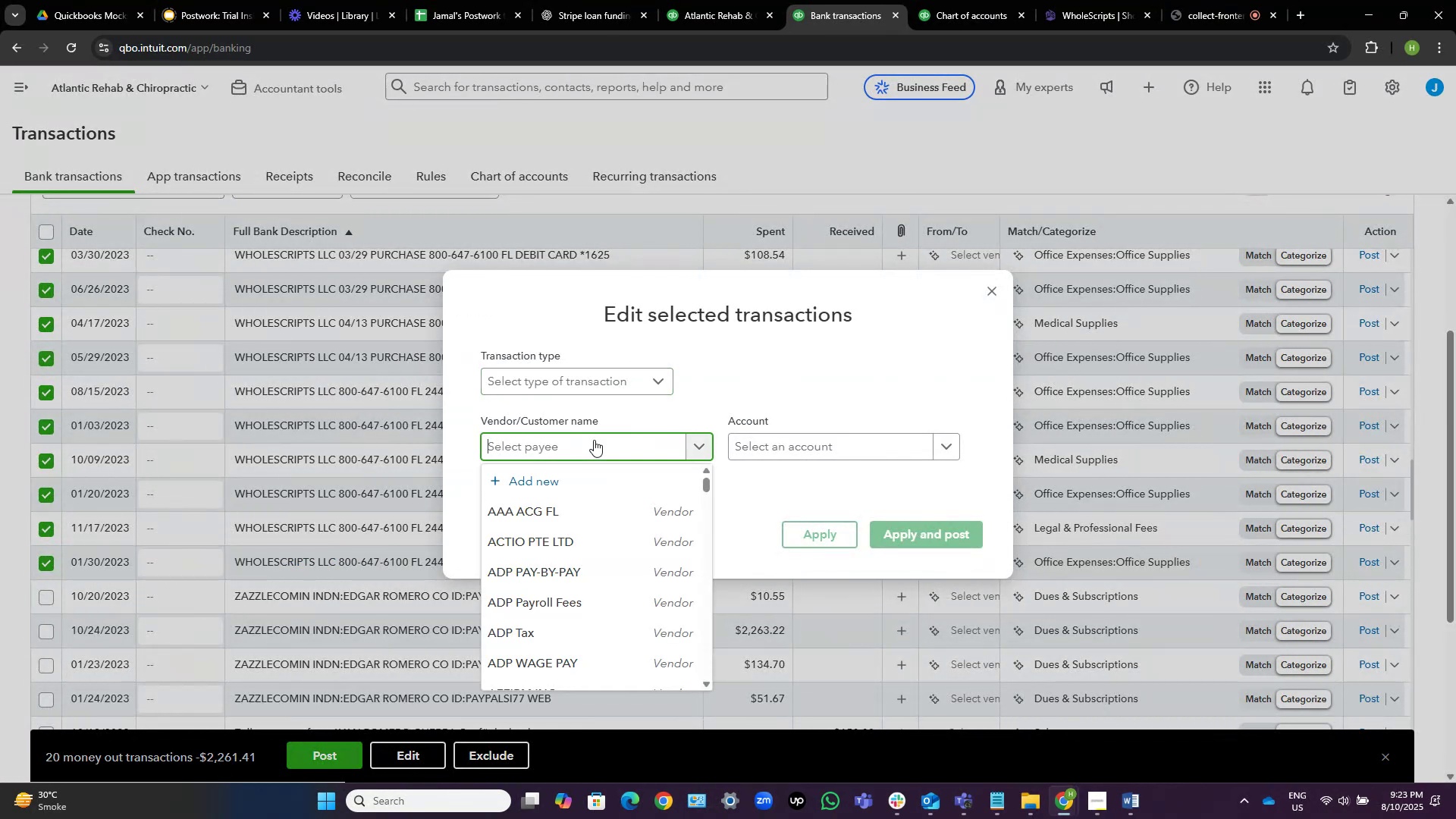 
wait(8.54)
 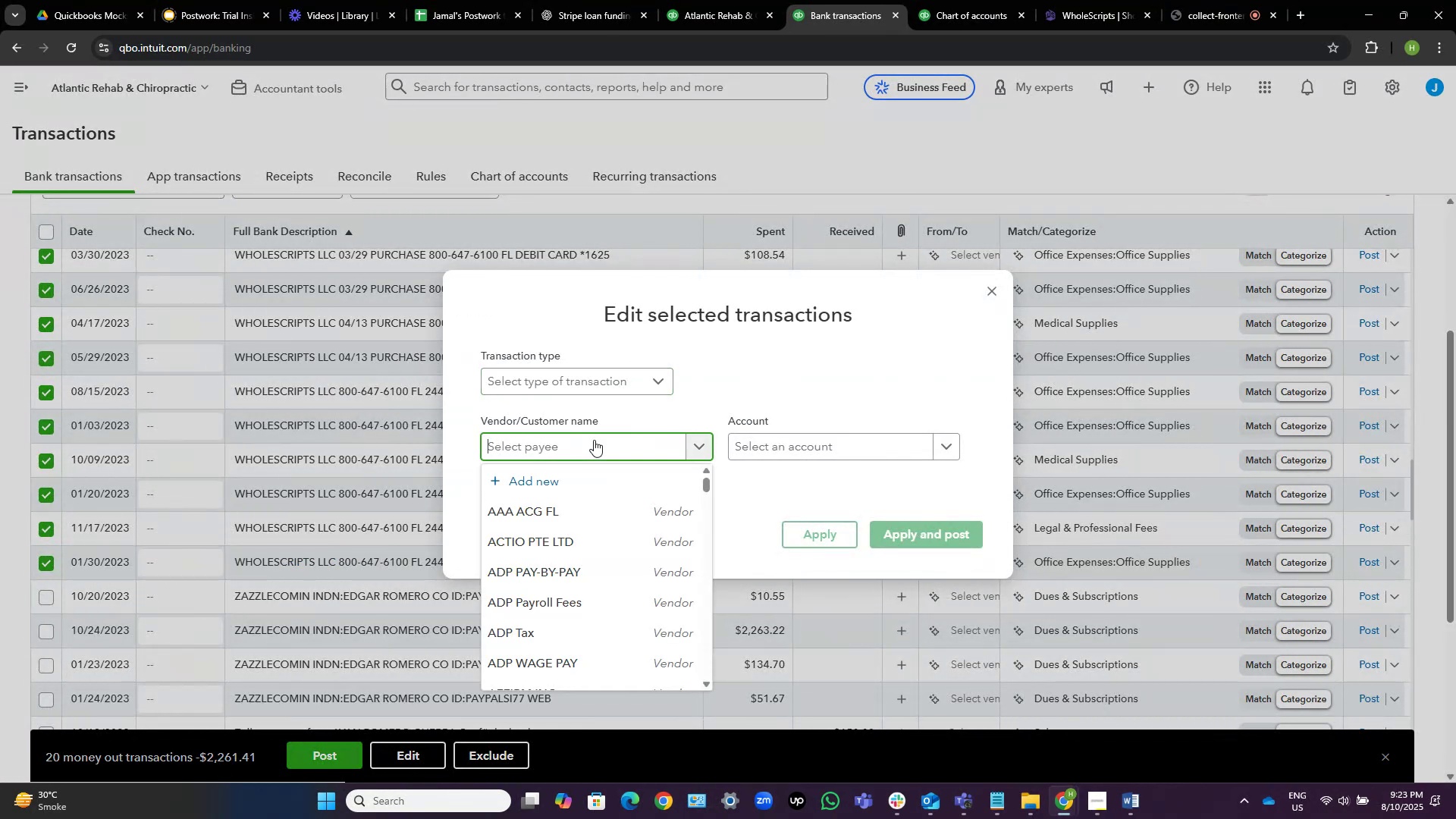 
left_click([587, 474])
 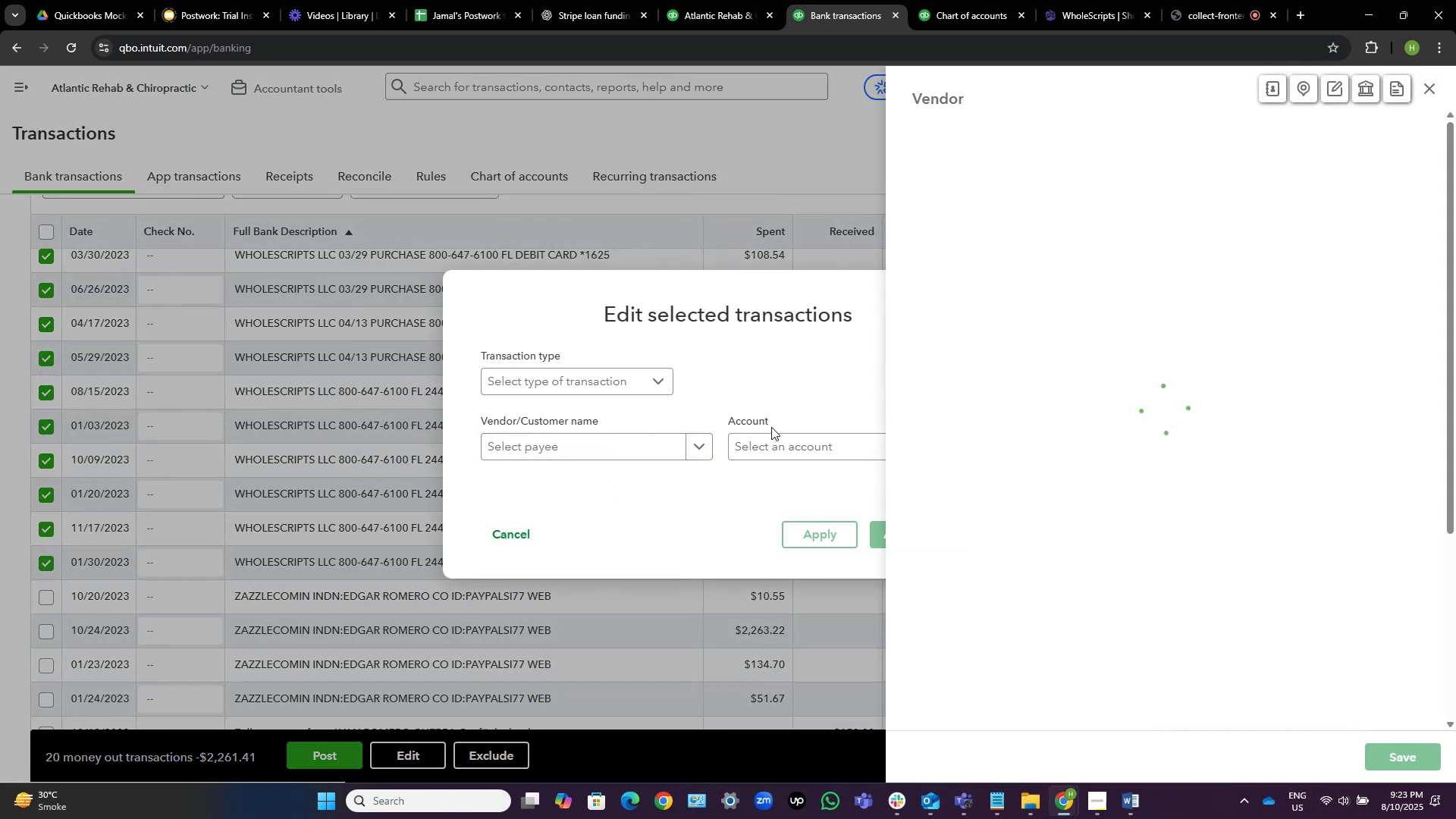 
key(Control+V)
 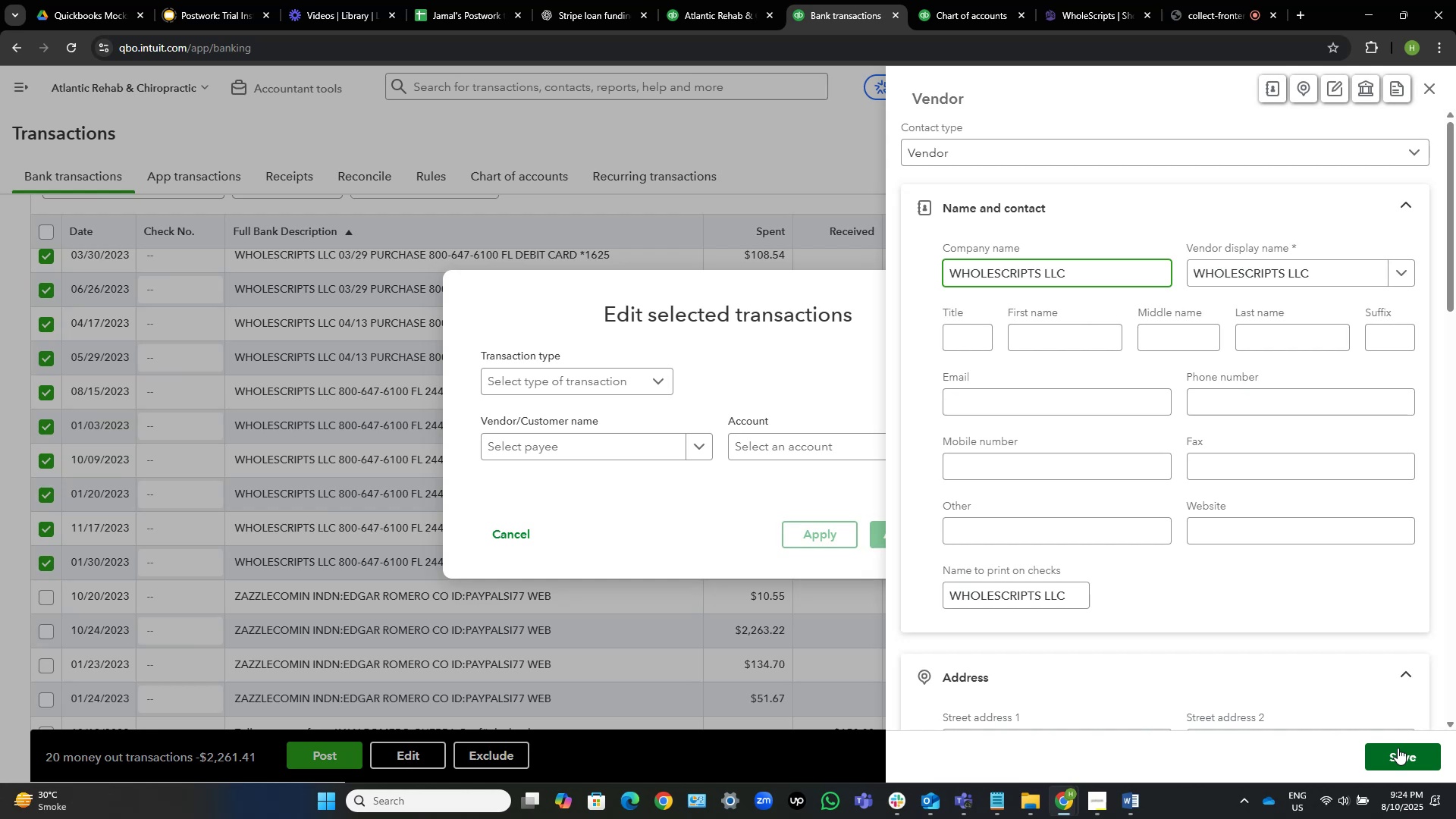 
wait(41.13)
 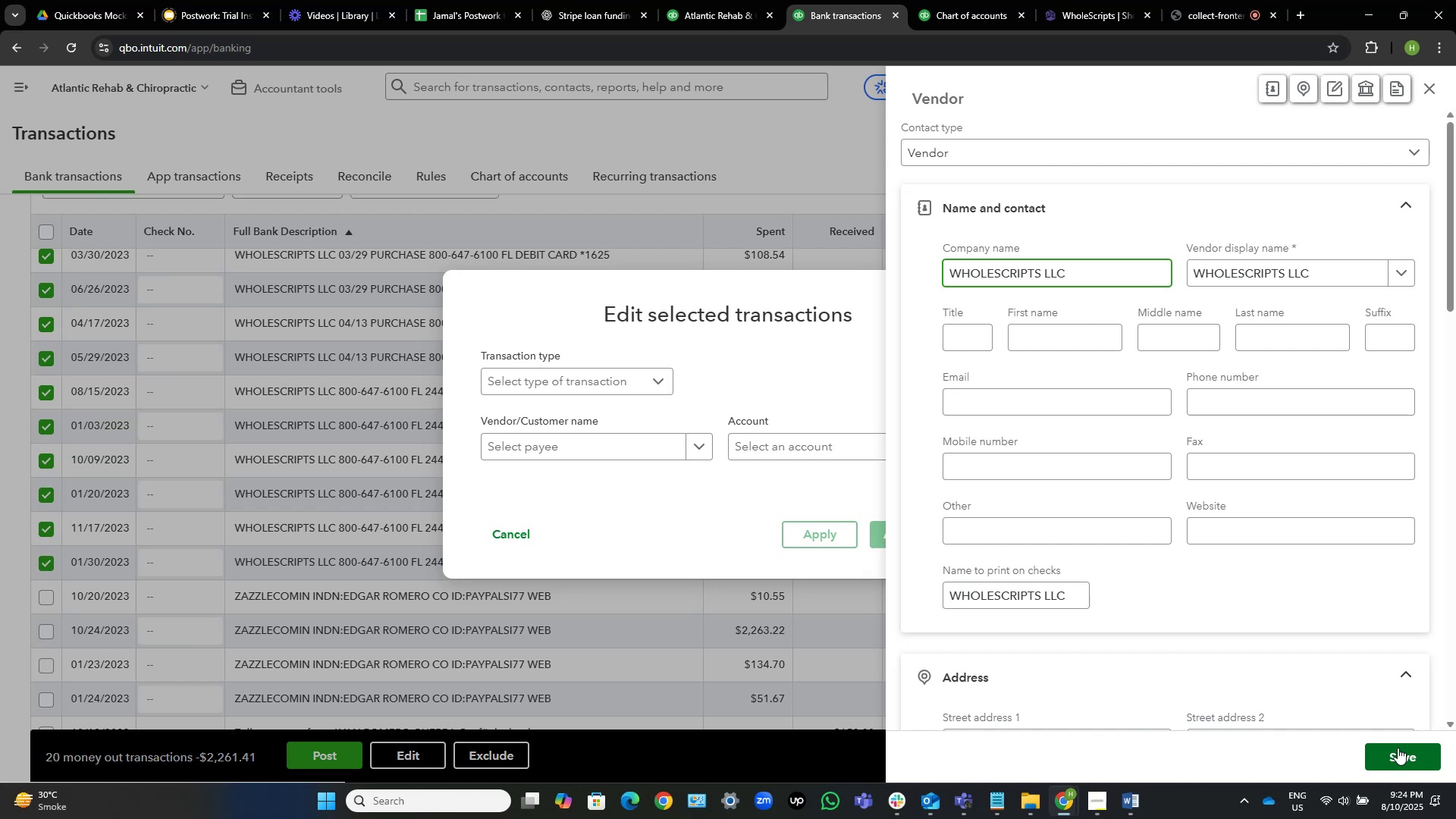 
left_click([1429, 761])
 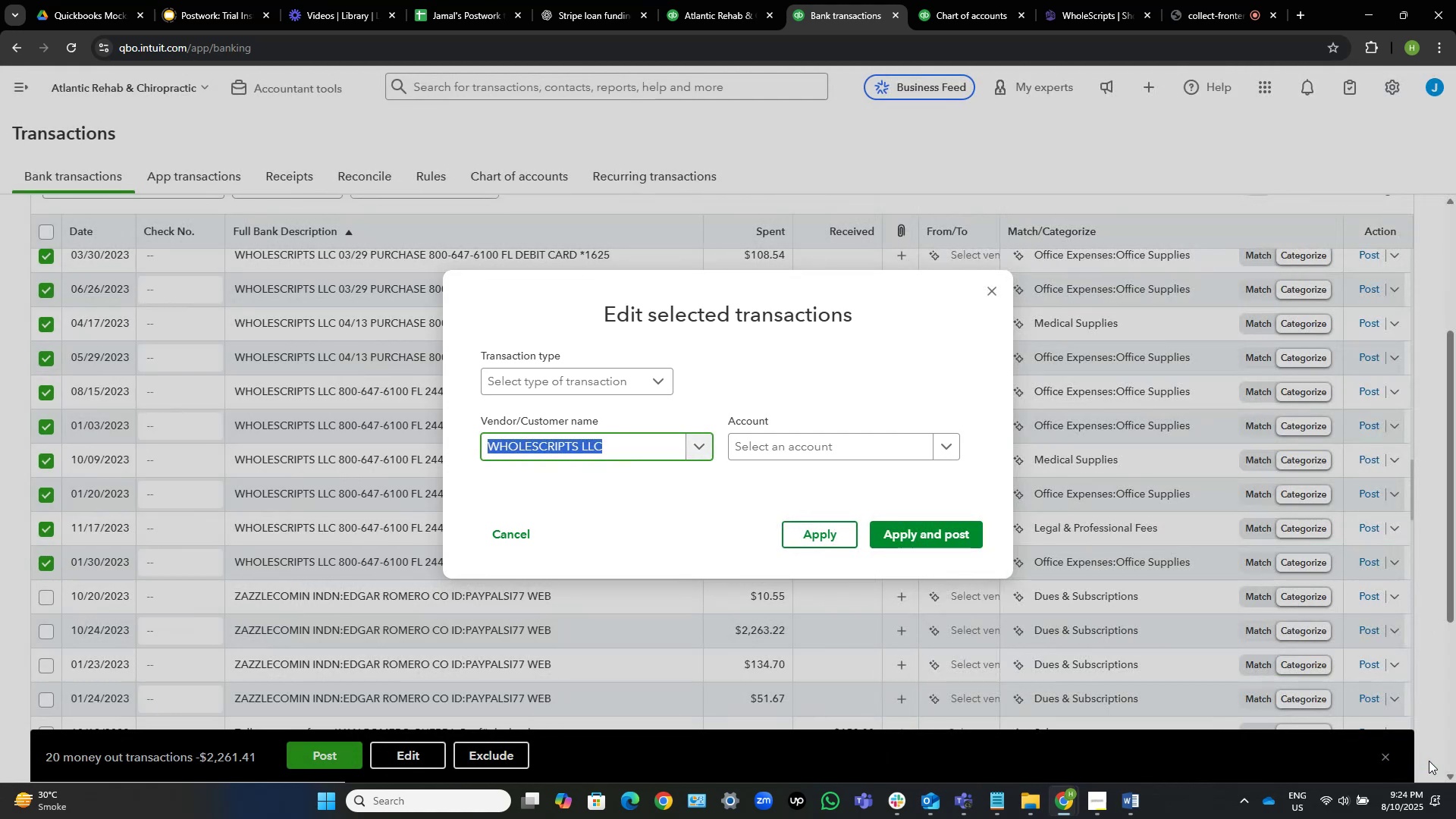 
wait(10.78)
 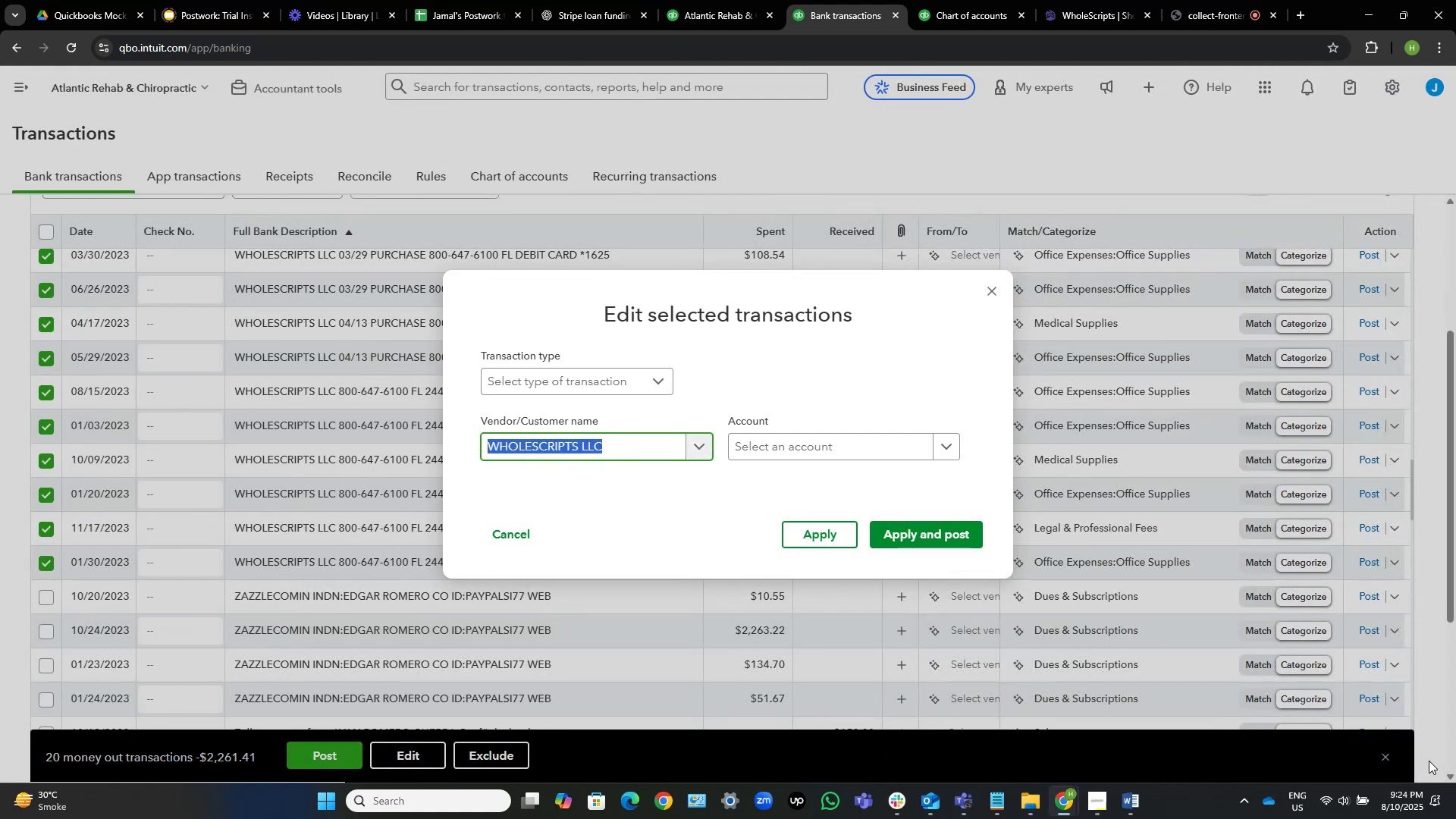 
left_click([833, 438])
 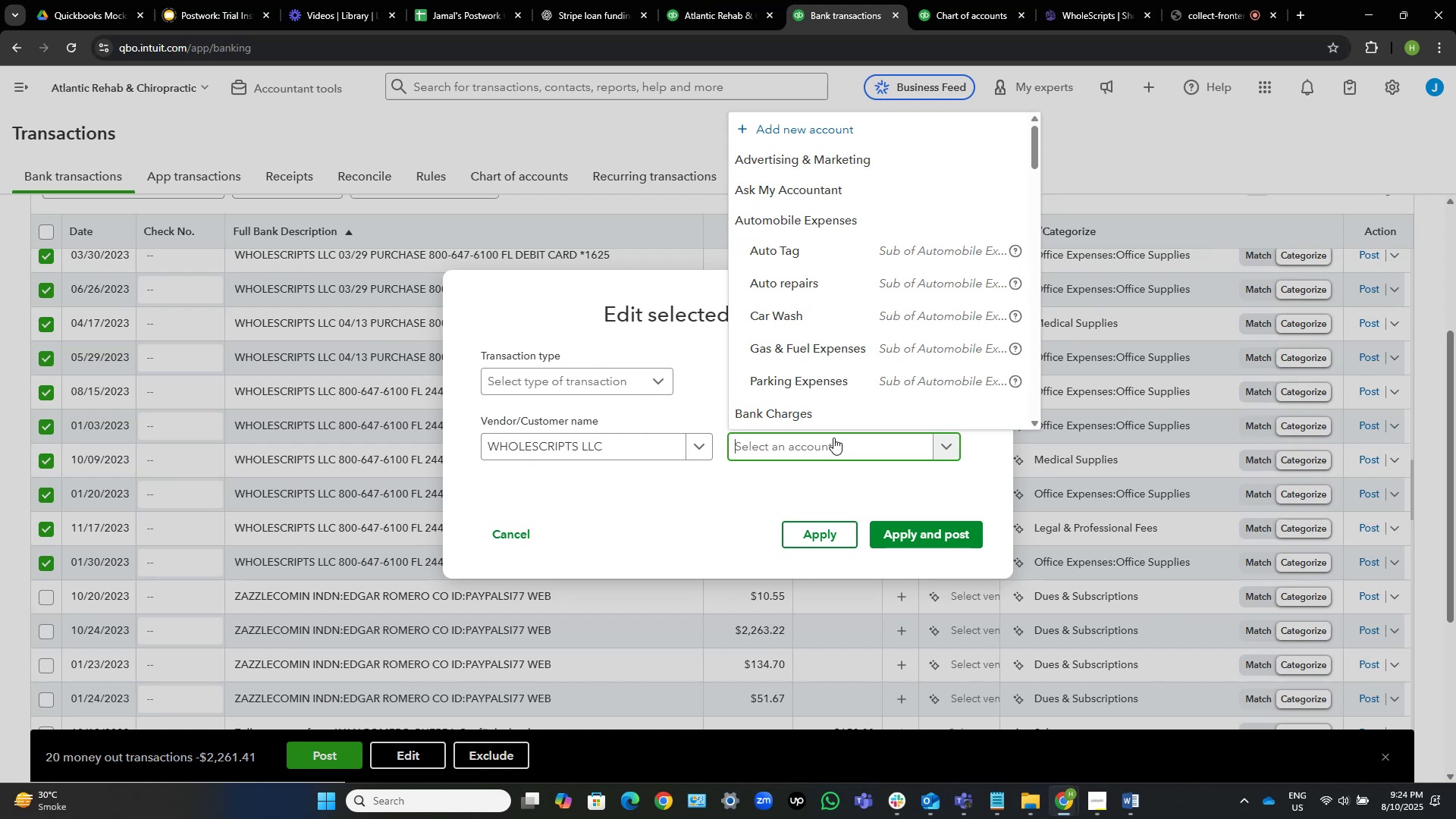 
type(med)
 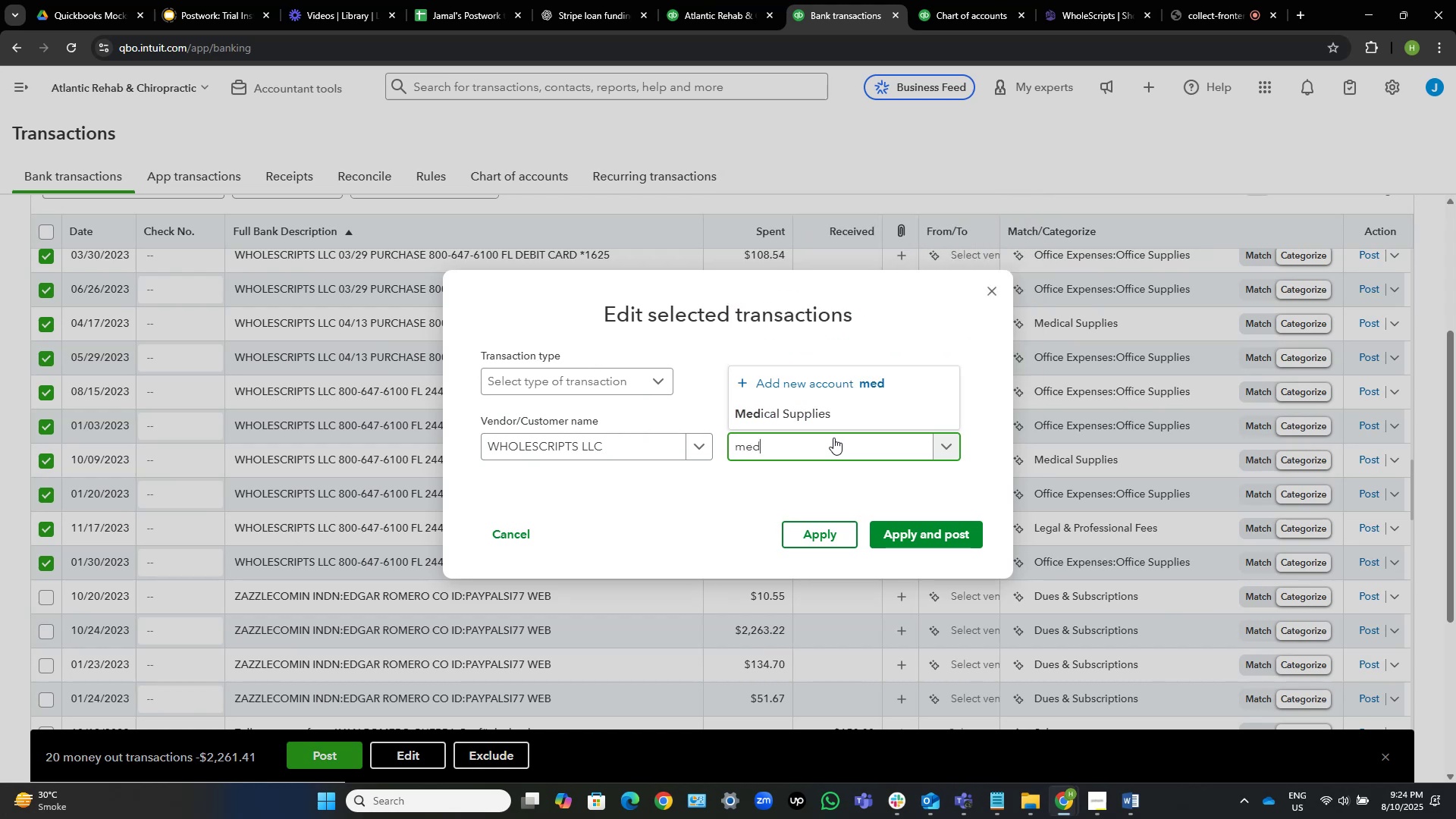 
left_click([842, 419])
 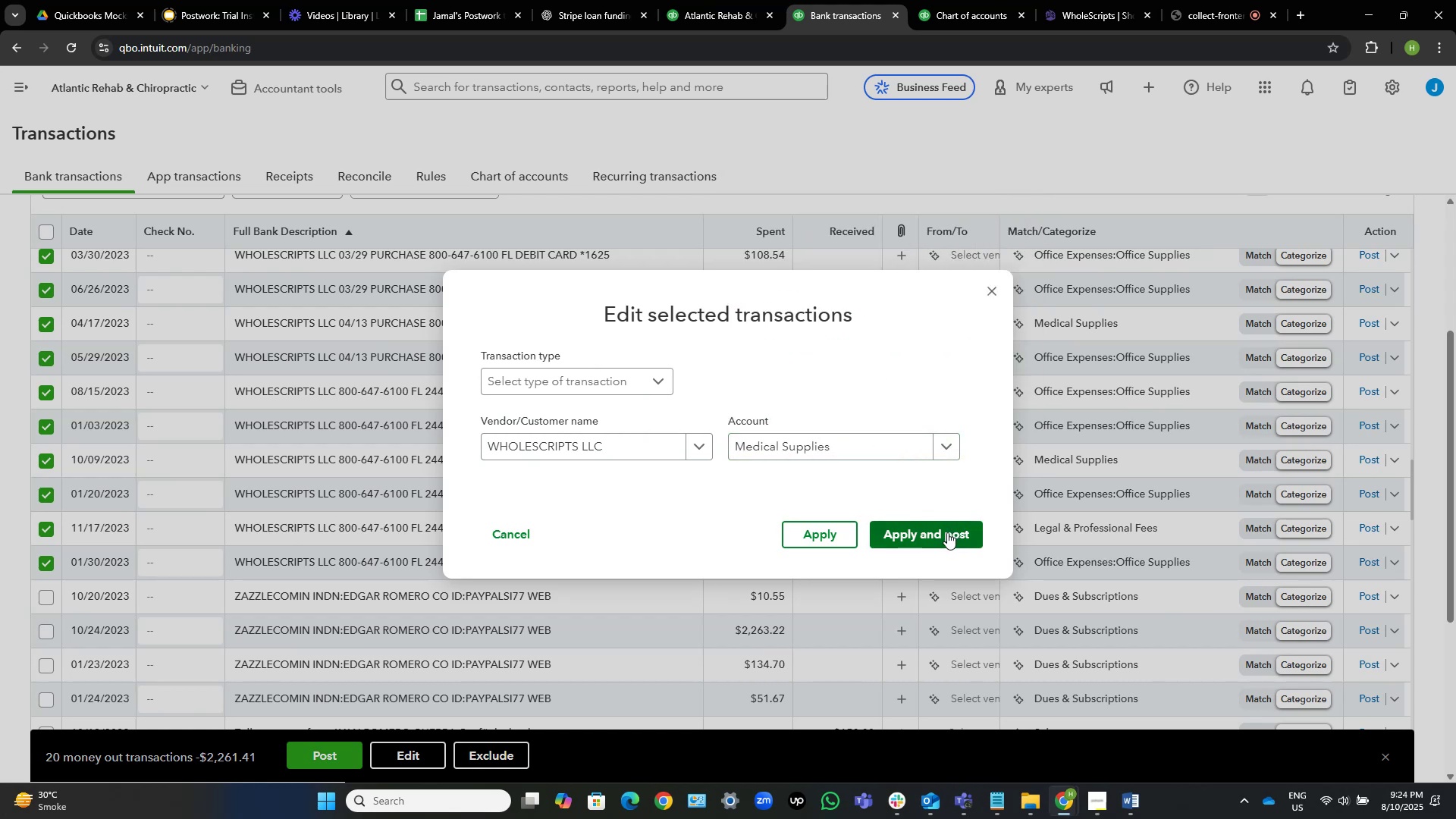 
left_click([947, 532])
 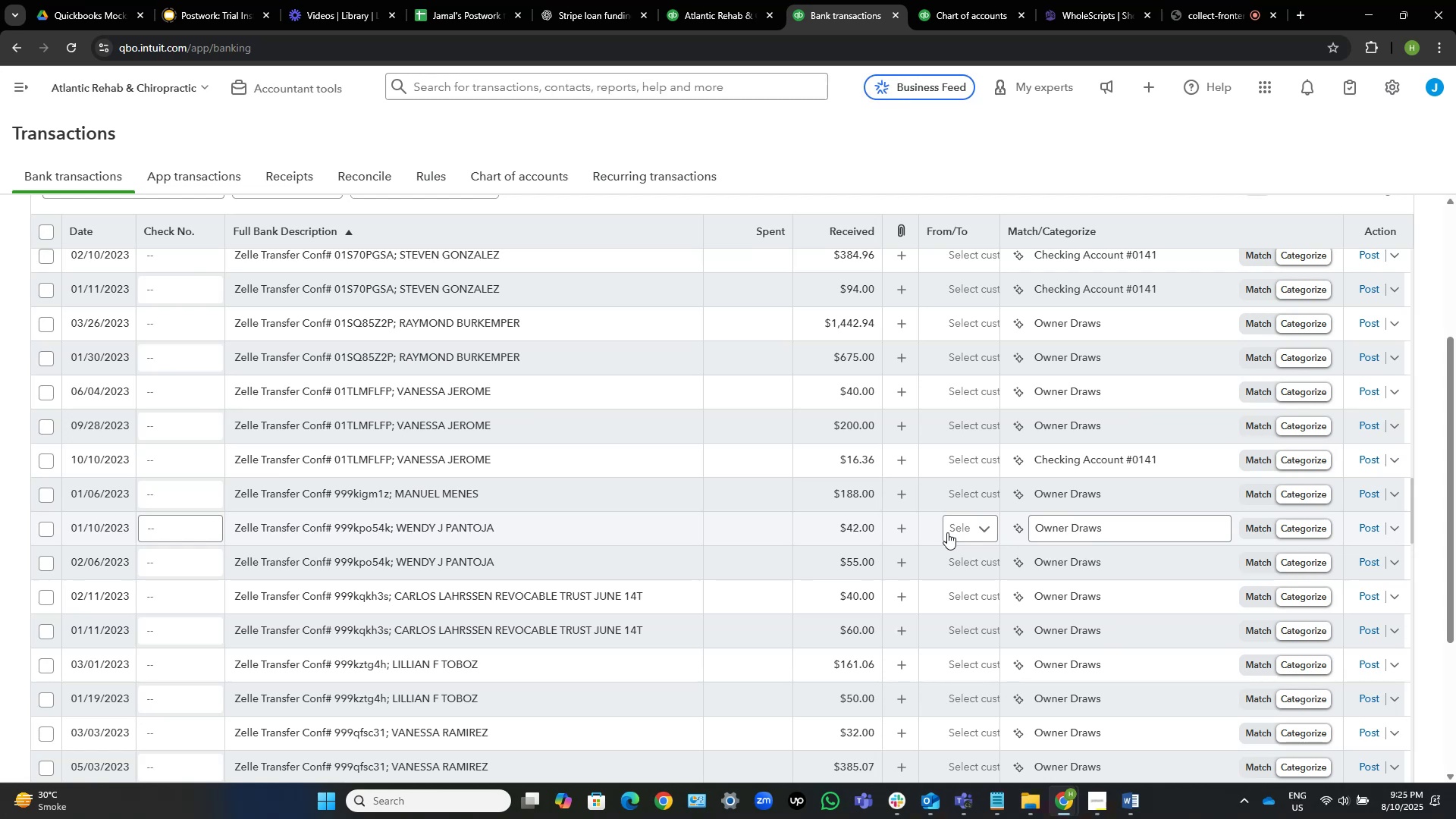 
wait(19.94)
 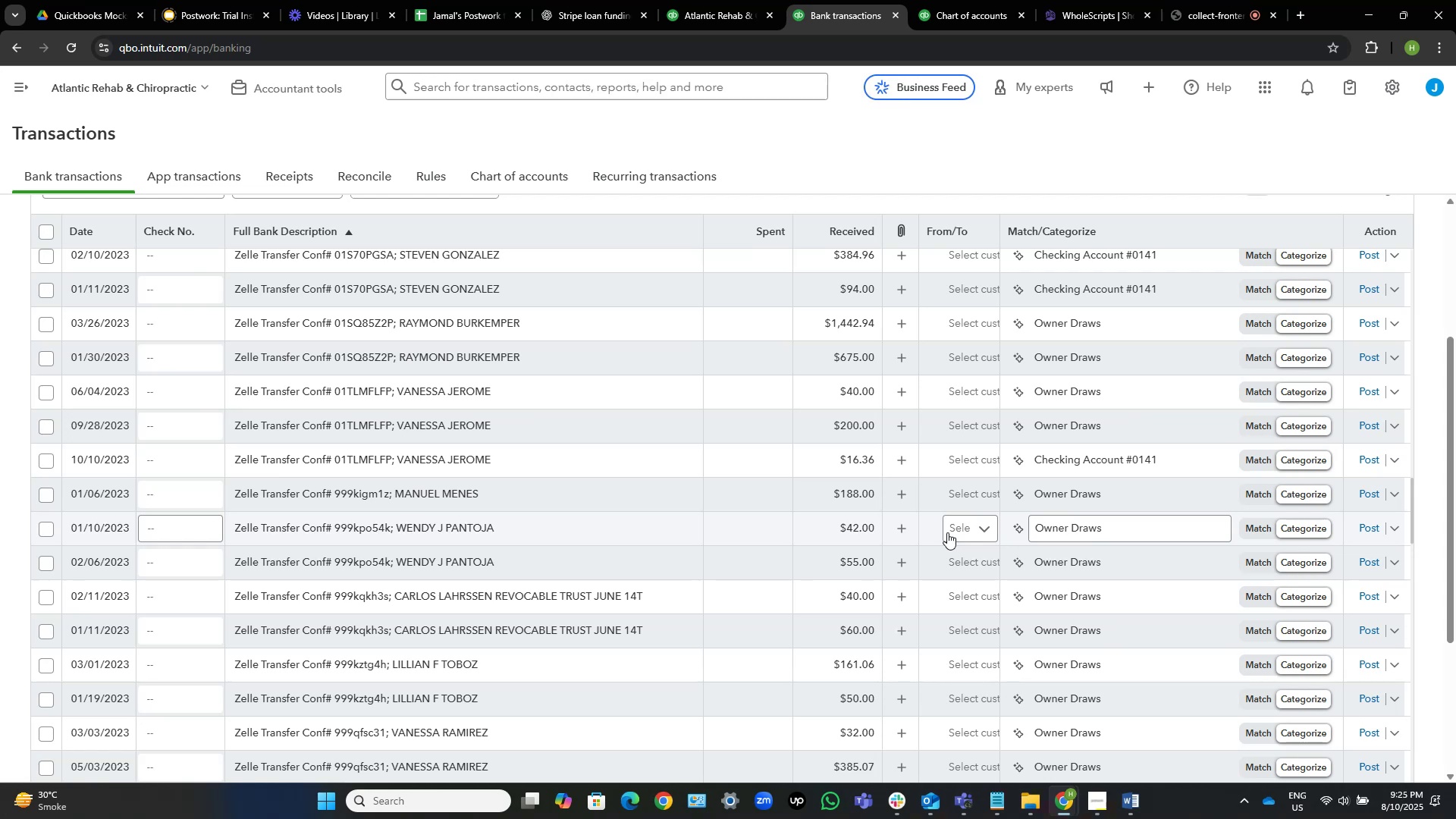 
scroll: coordinate [957, 553], scroll_direction: down, amount: 2.0
 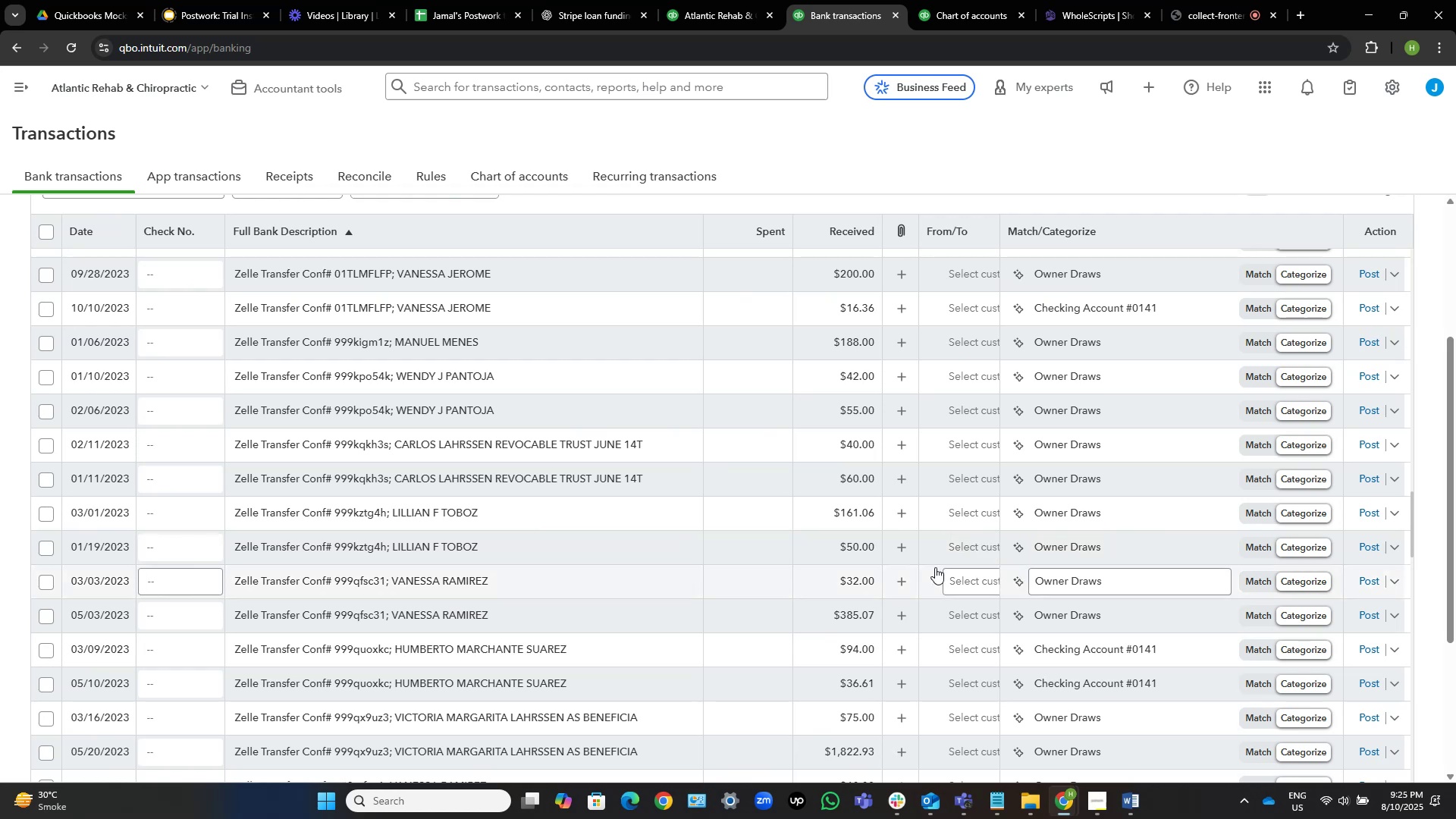 
wait(30.86)
 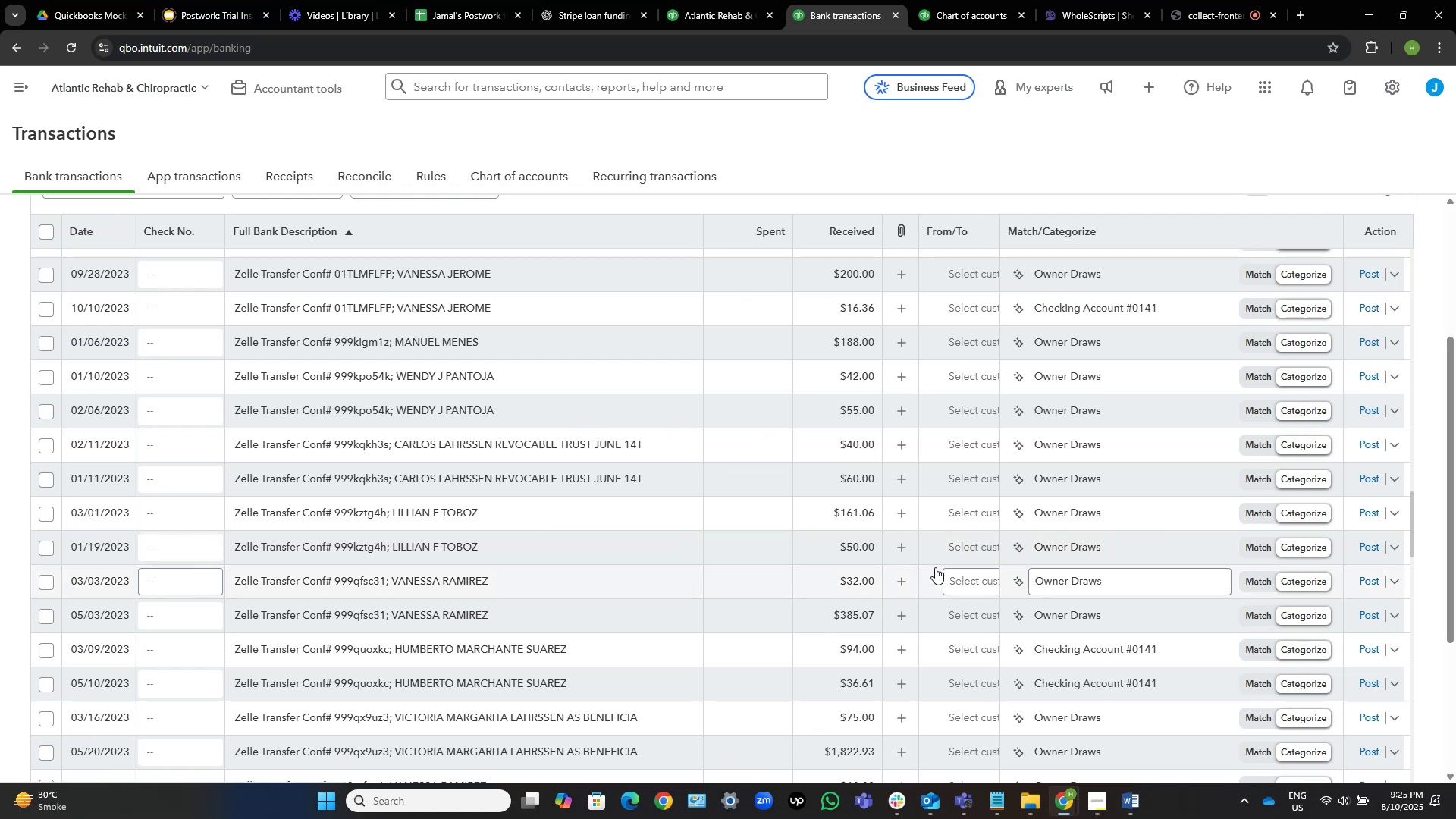 
scroll: coordinate [935, 567], scroll_direction: down, amount: 3.0
 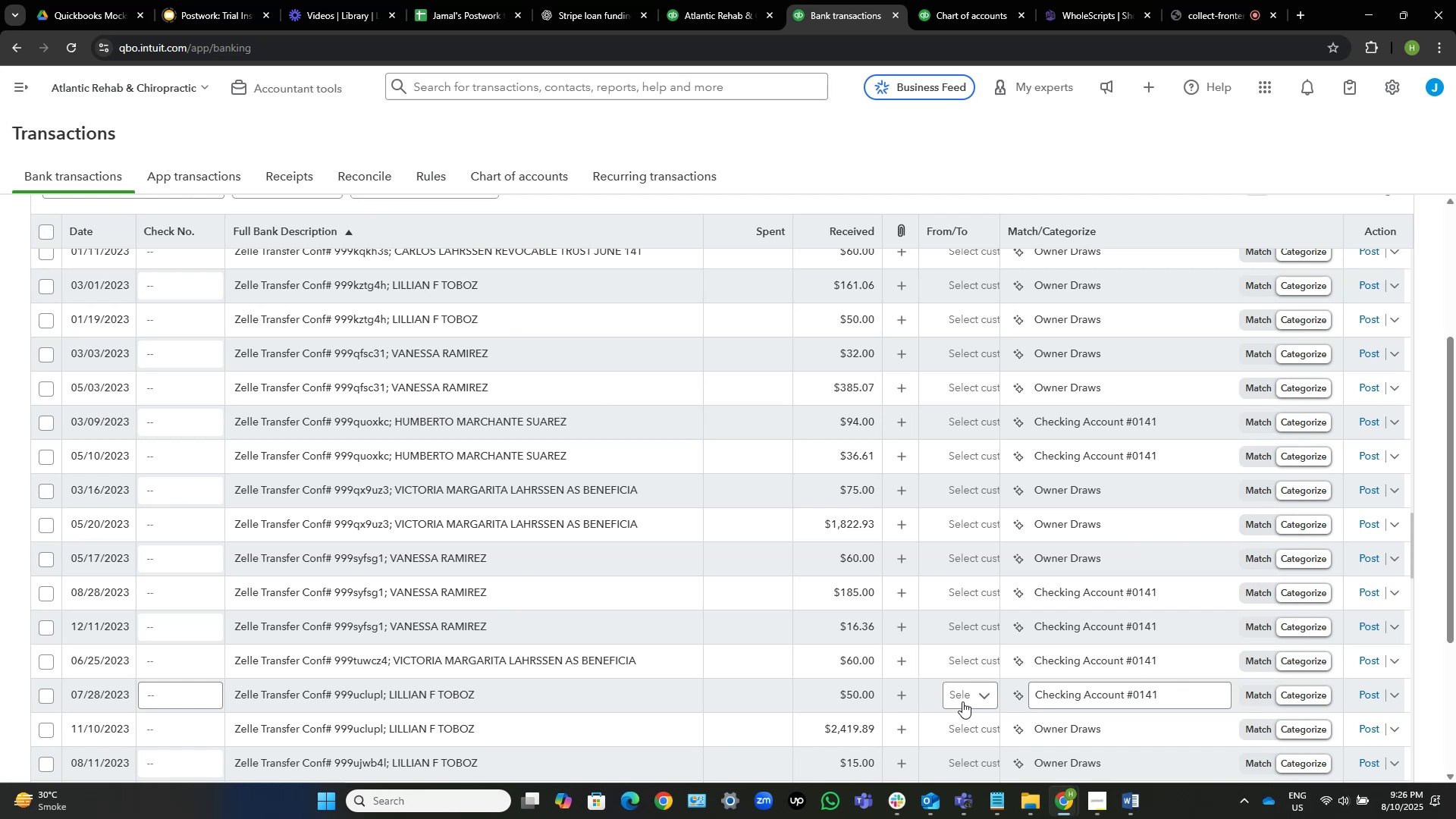 
wait(57.72)
 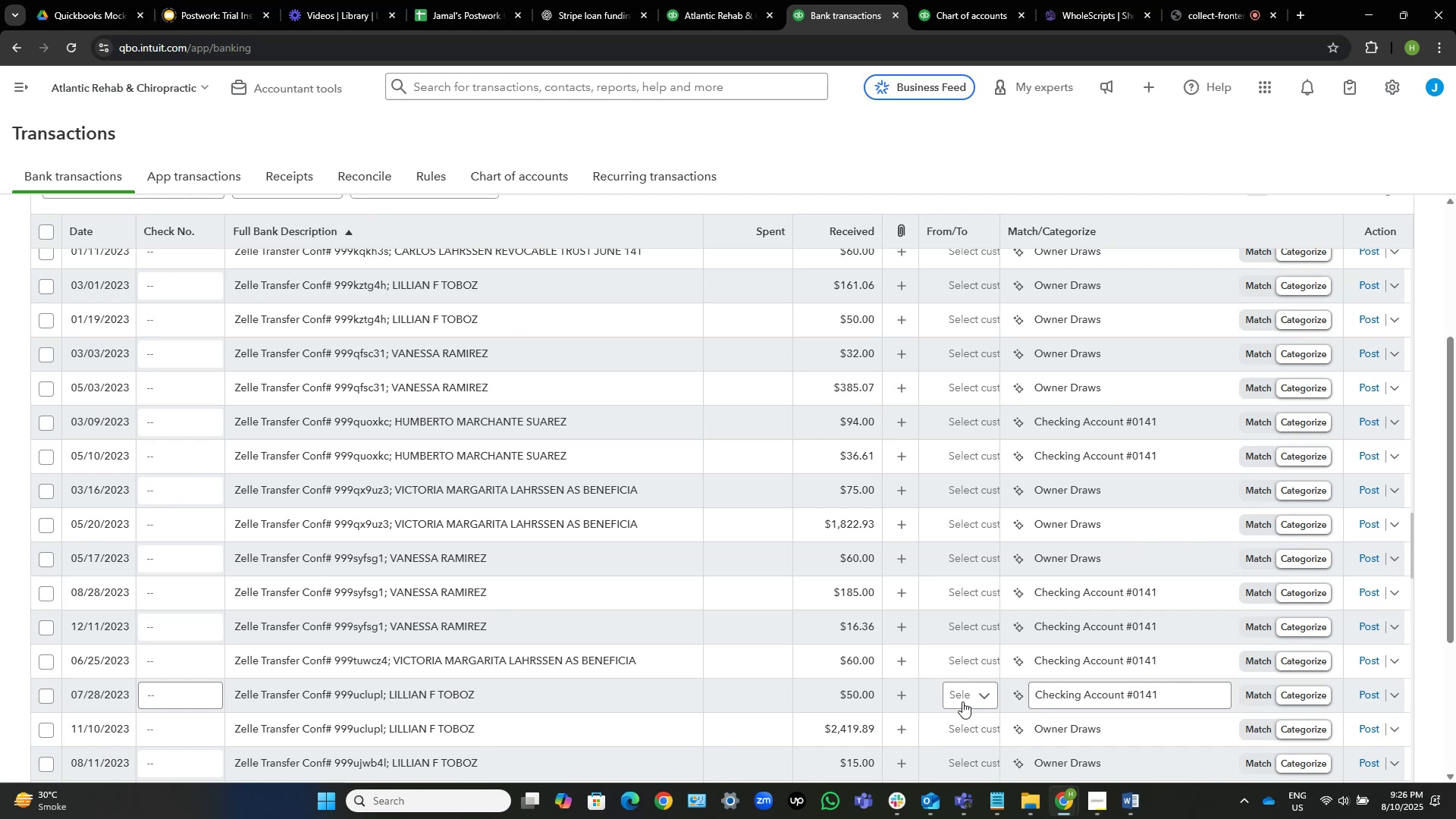 
scroll: coordinate [821, 592], scroll_direction: down, amount: 4.0
 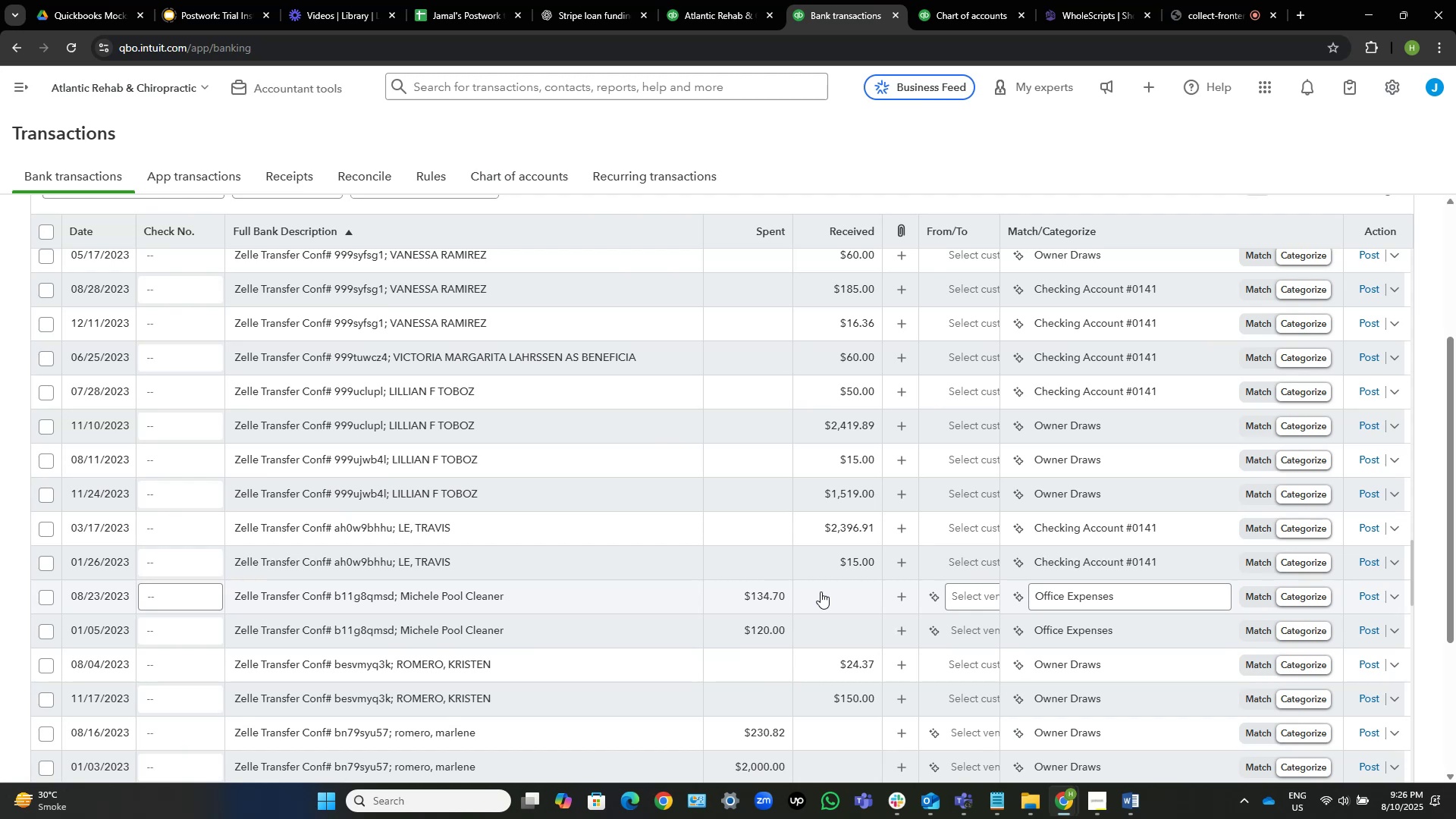 
wait(18.19)
 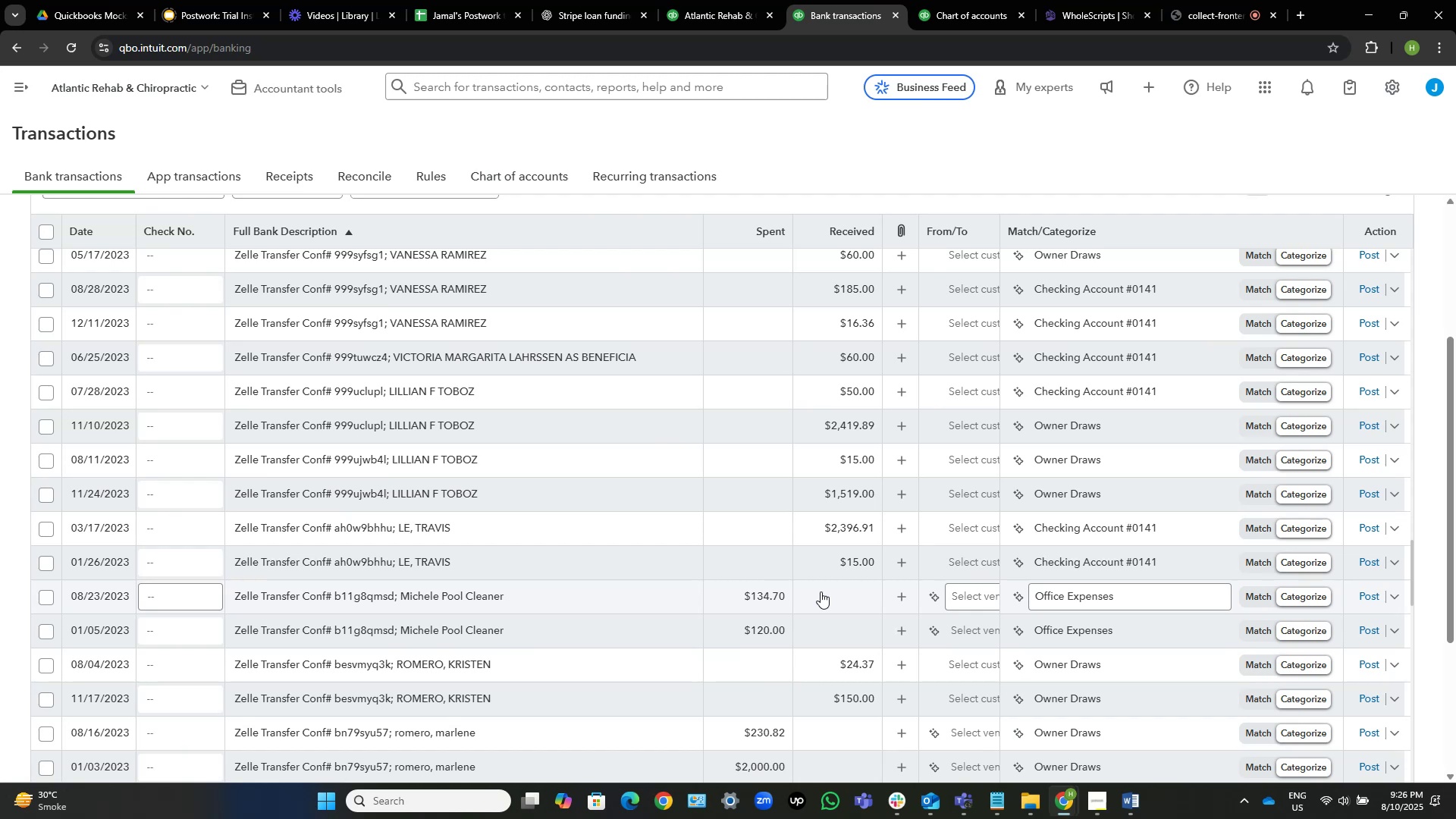 
scroll: coordinate [821, 592], scroll_direction: down, amount: 4.0
 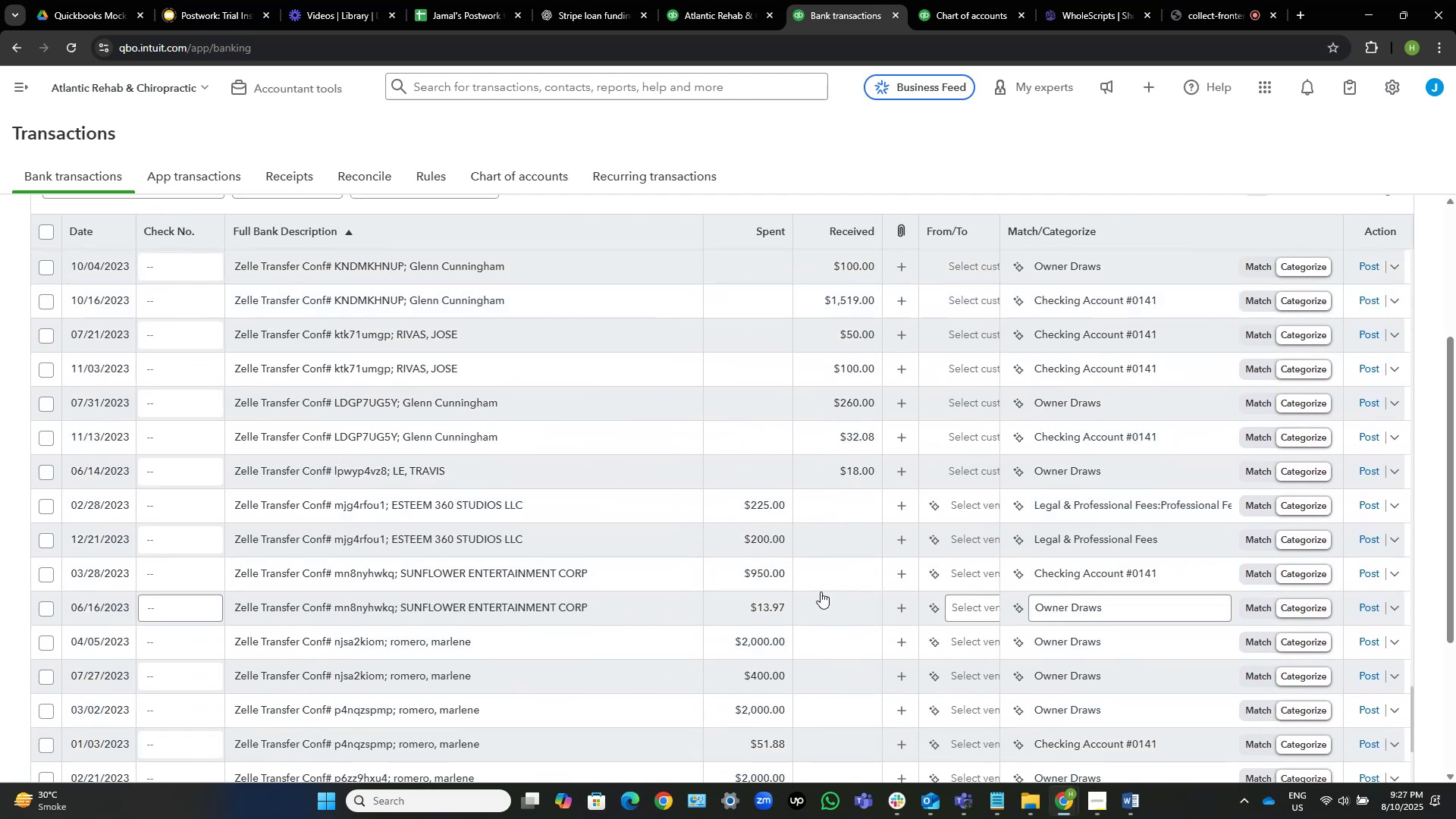 
wait(5.43)
 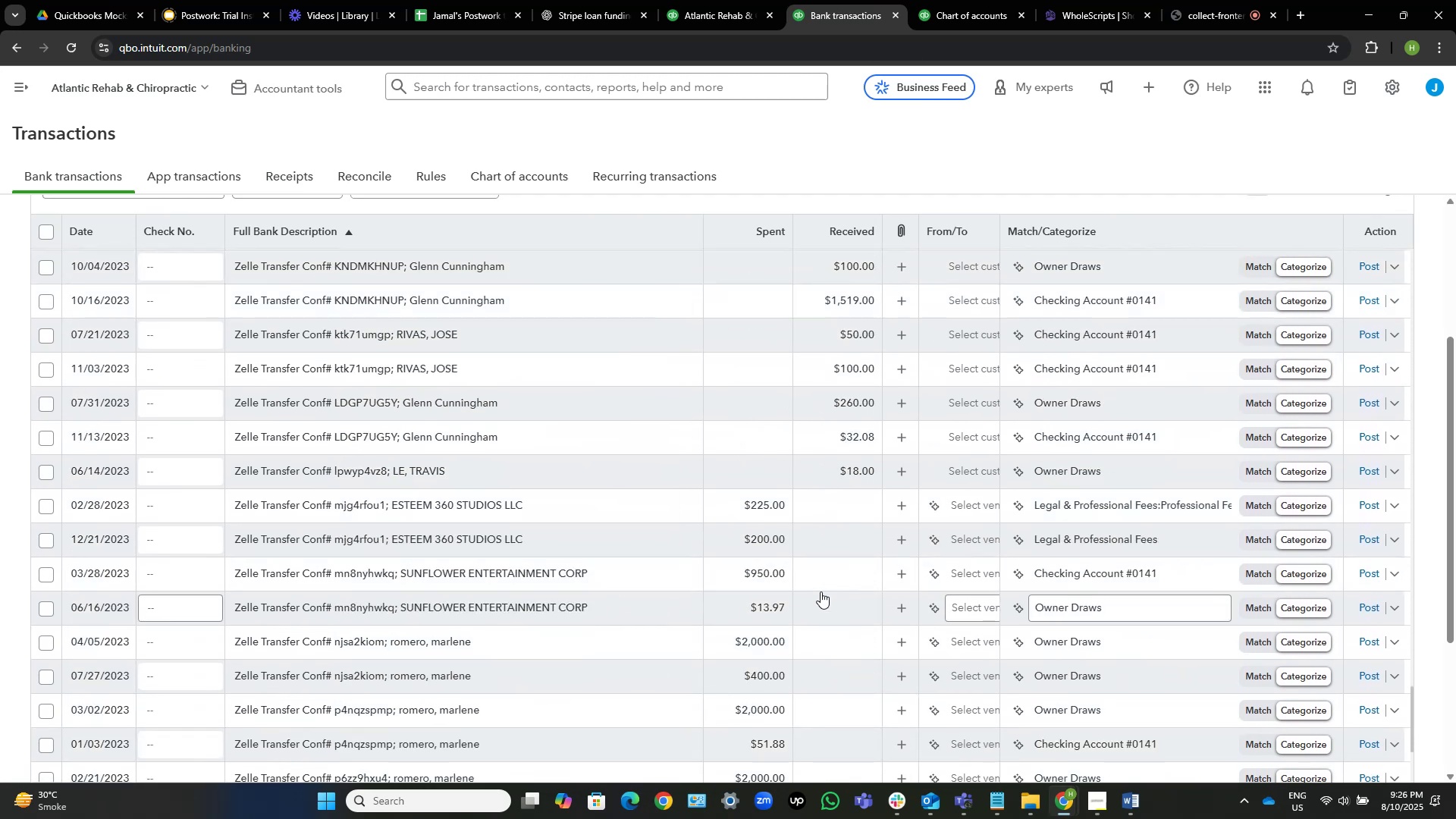 
scroll: coordinate [835, 587], scroll_direction: down, amount: 26.0
 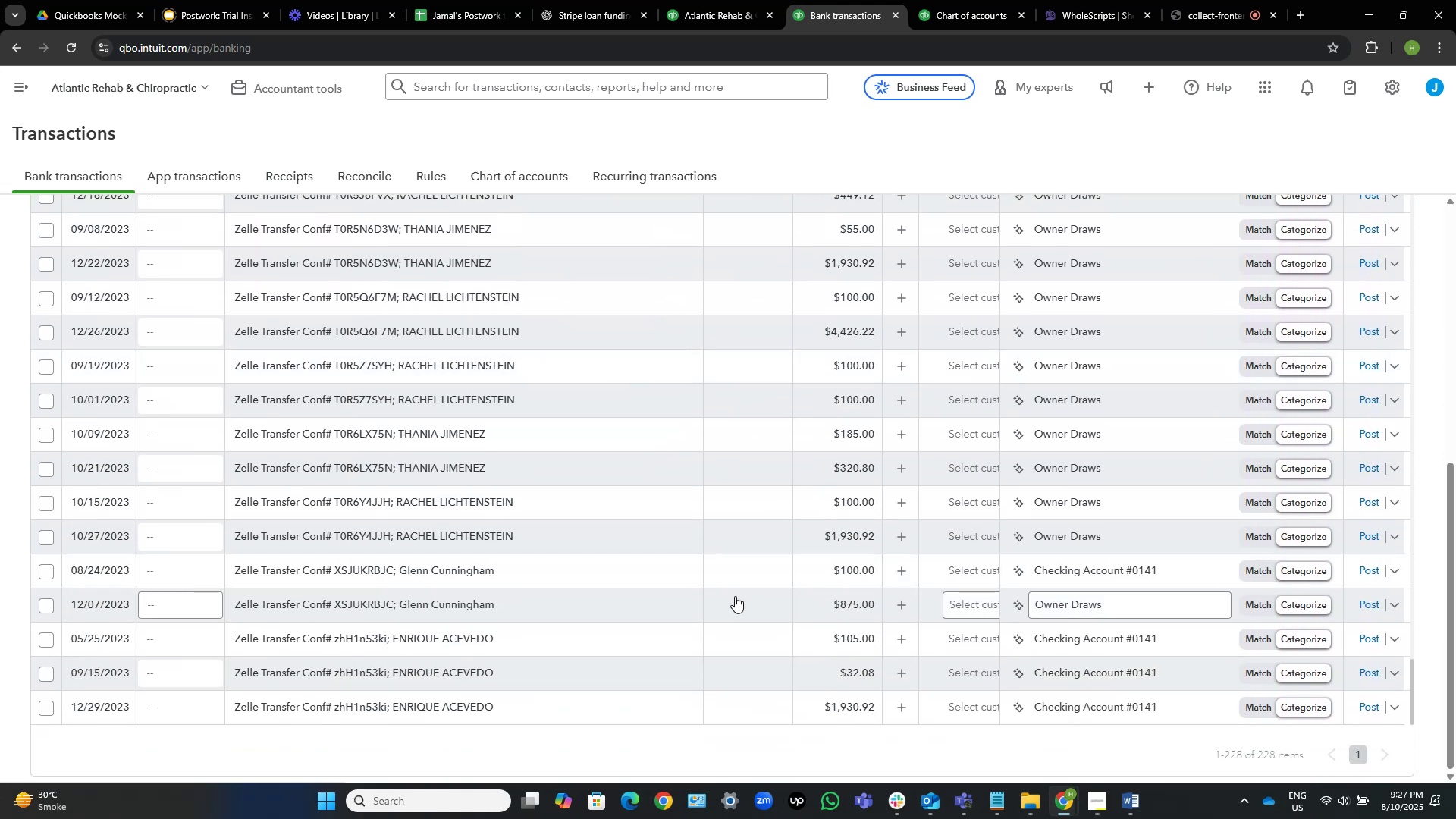 
scroll: coordinate [824, 537], scroll_direction: up, amount: 23.0
 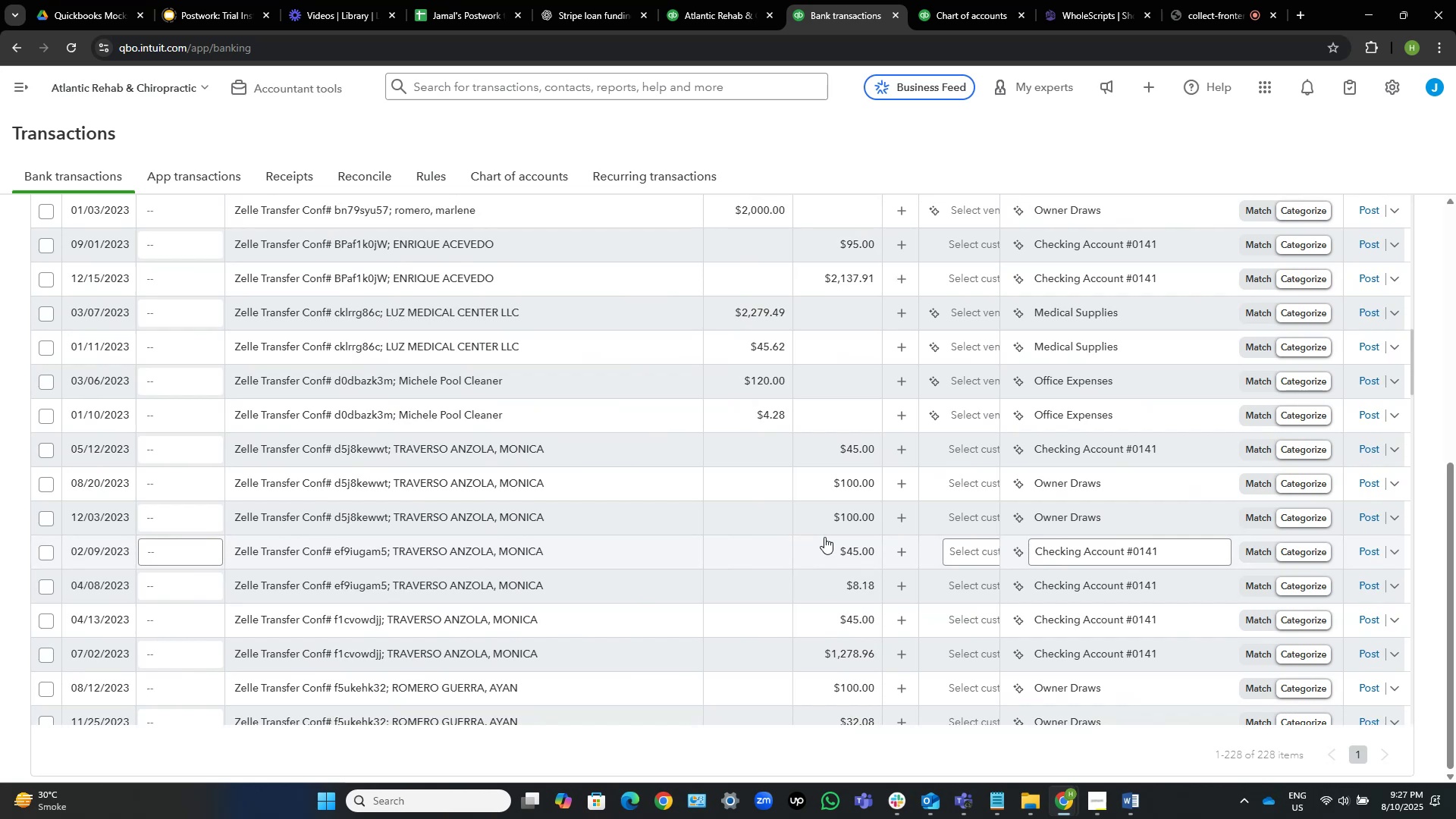 
wait(12.83)
 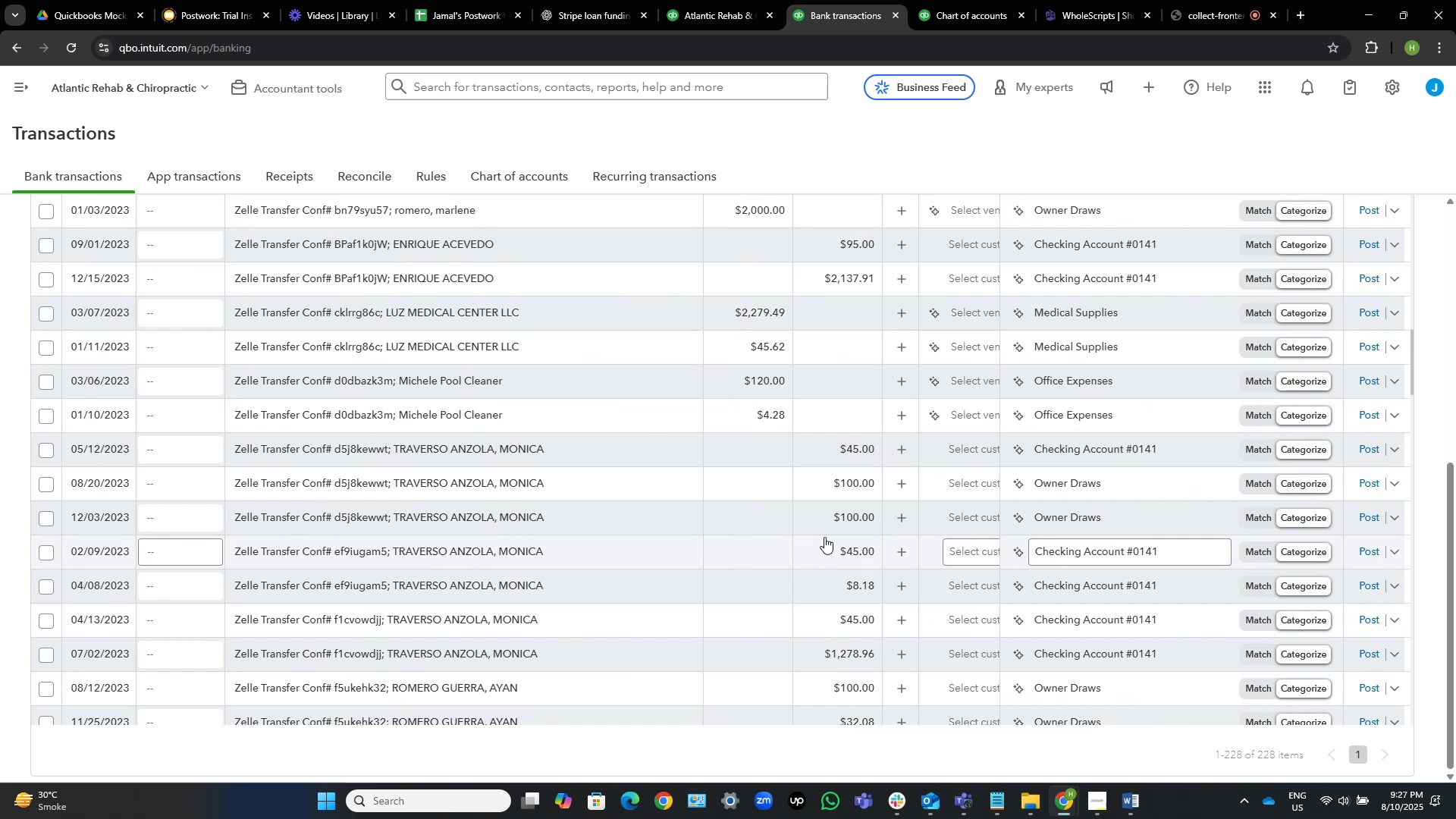 
scroll: coordinate [824, 537], scroll_direction: up, amount: 5.0
 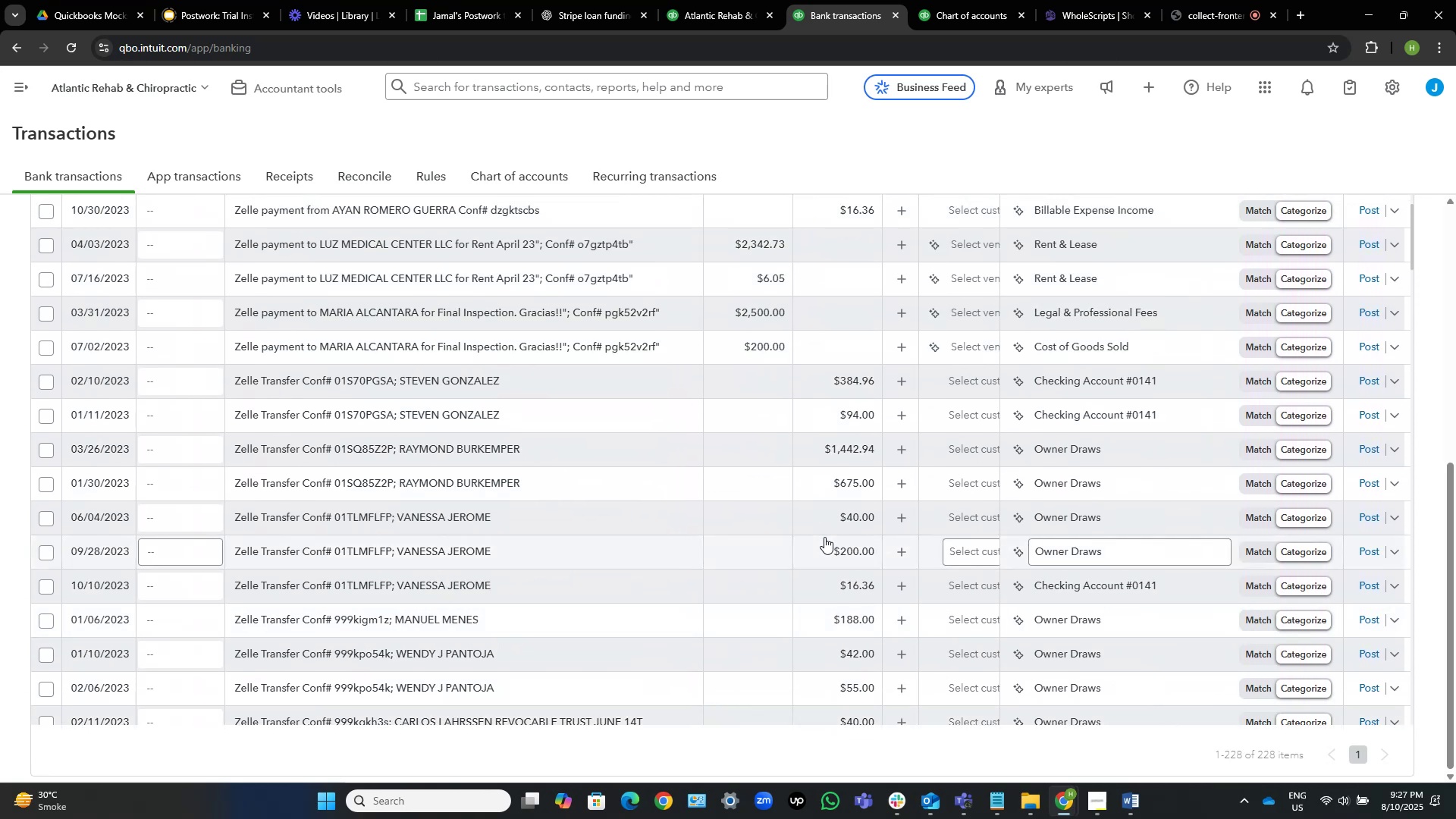 
wait(9.43)
 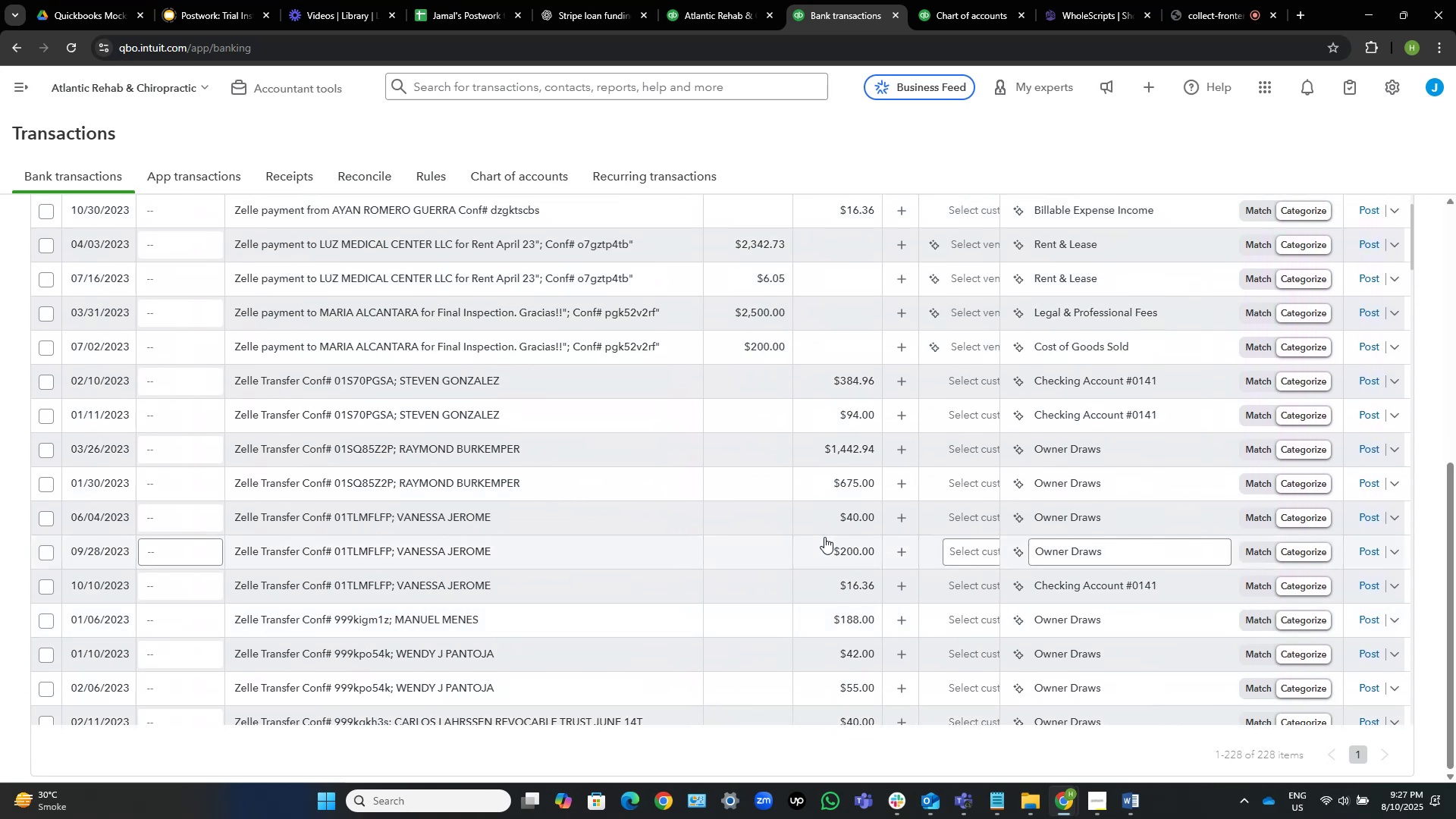 
scroll: coordinate [824, 537], scroll_direction: up, amount: 7.0
 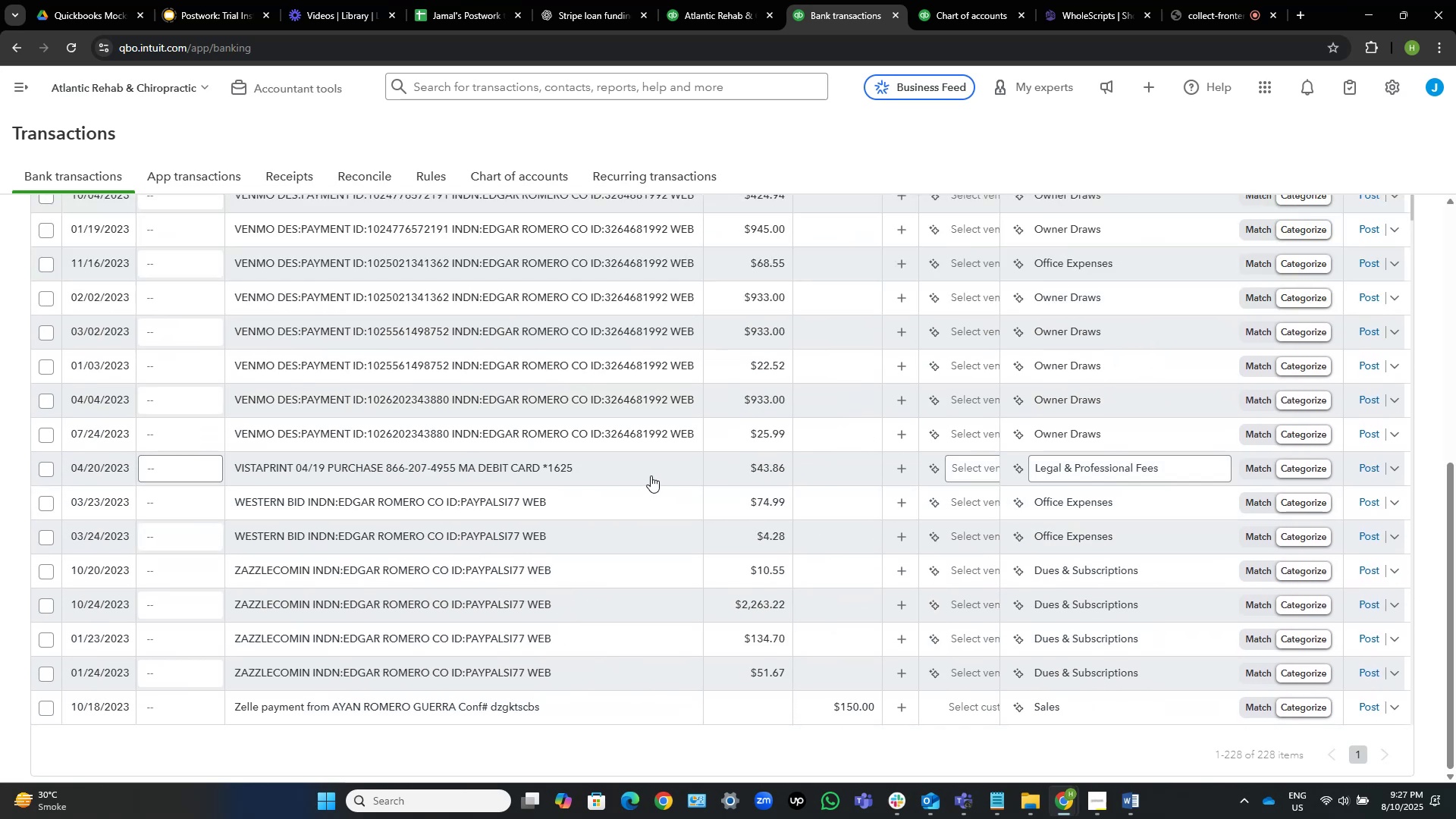 
wait(9.48)
 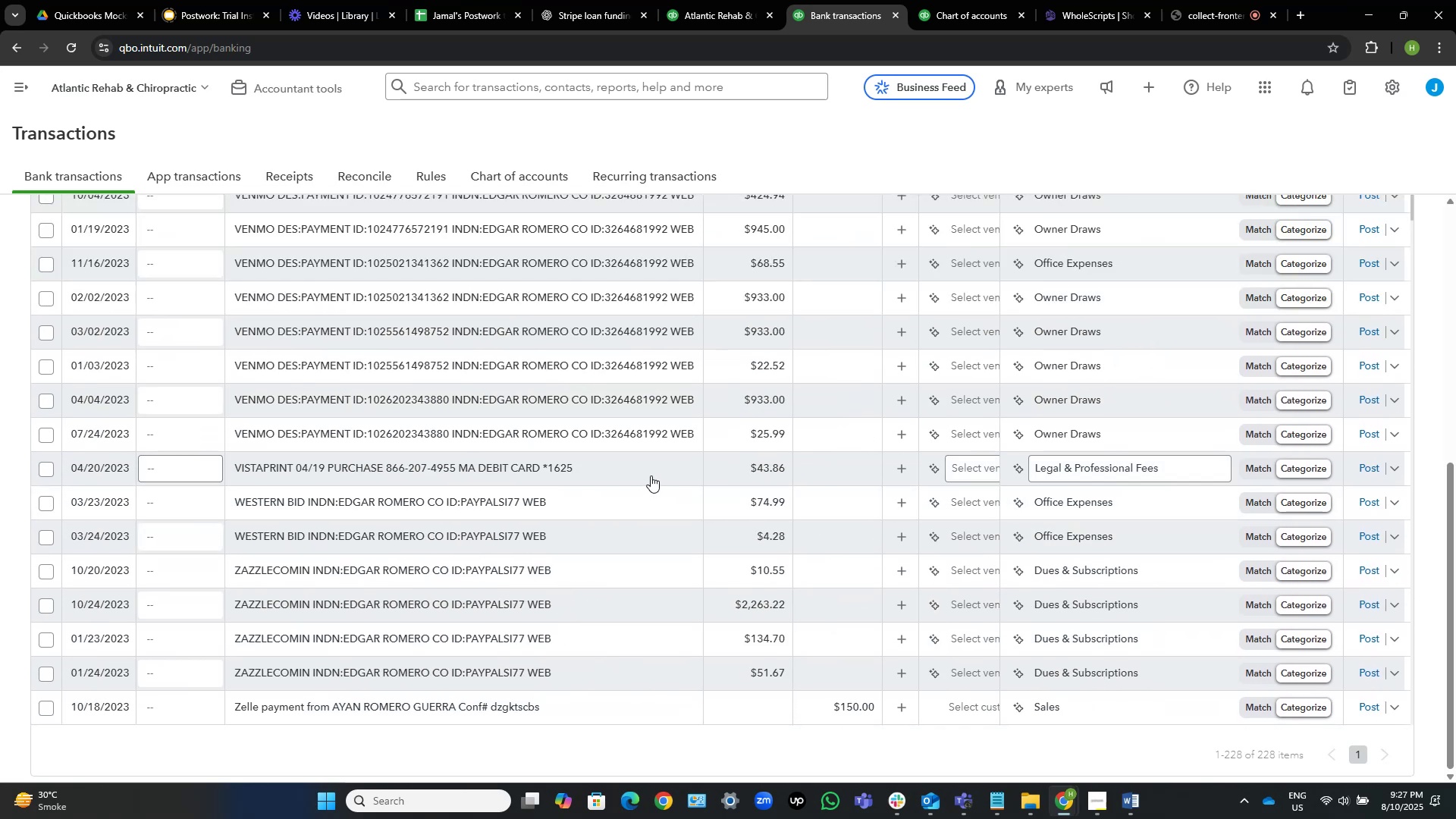 
left_click([709, 0])
 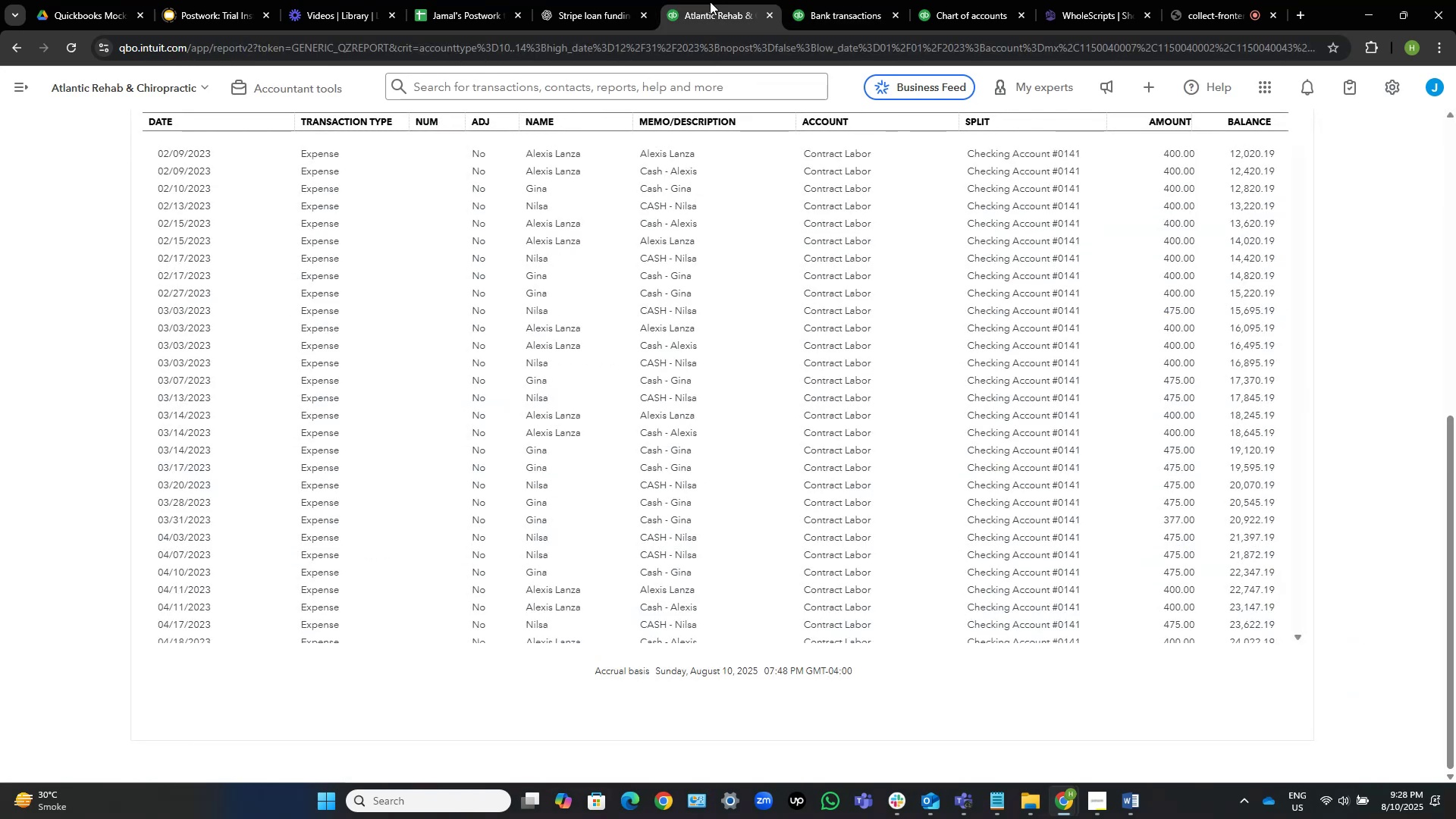 
wait(8.33)
 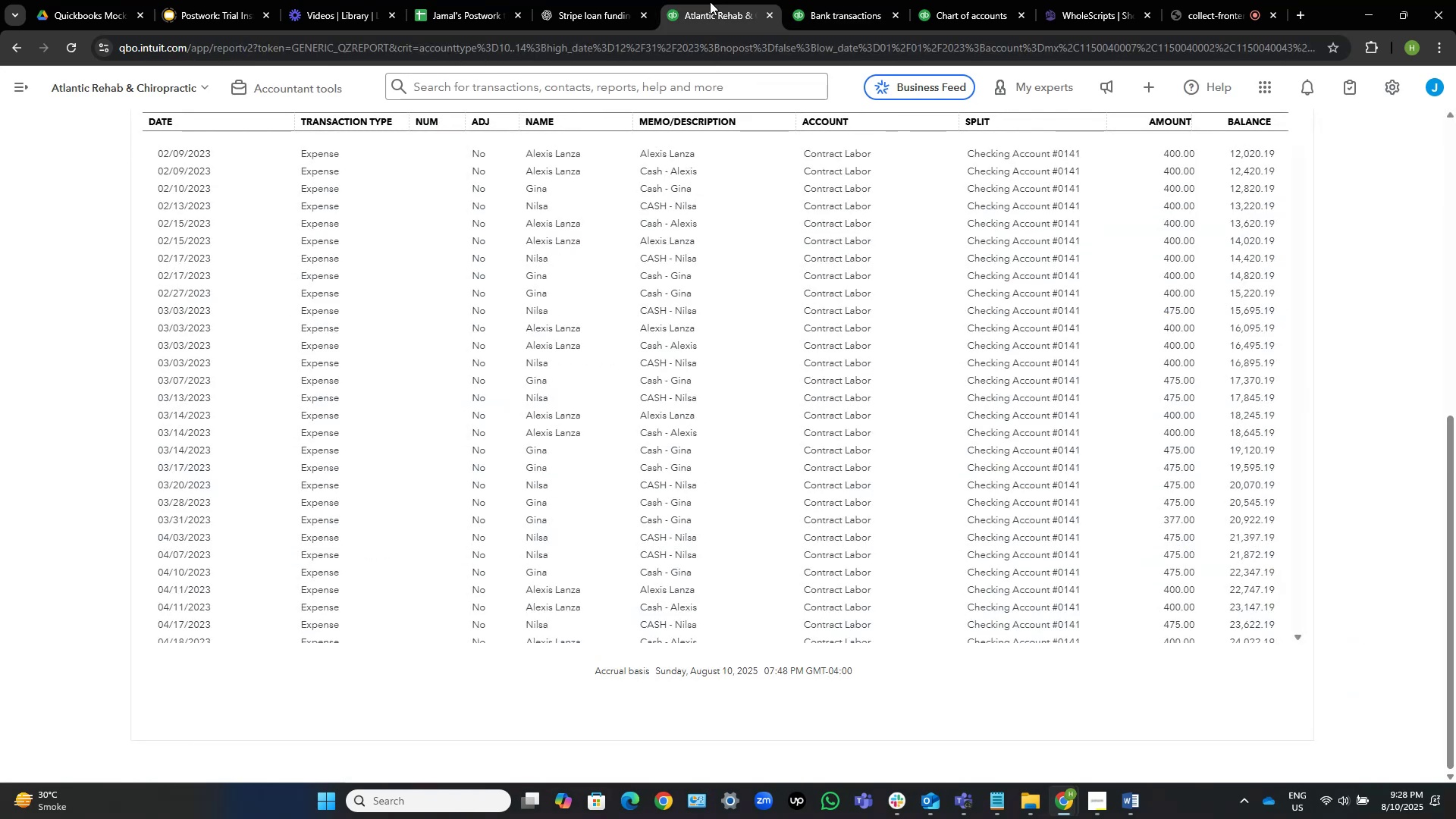 
scroll: coordinate [241, 234], scroll_direction: down, amount: 3.0
 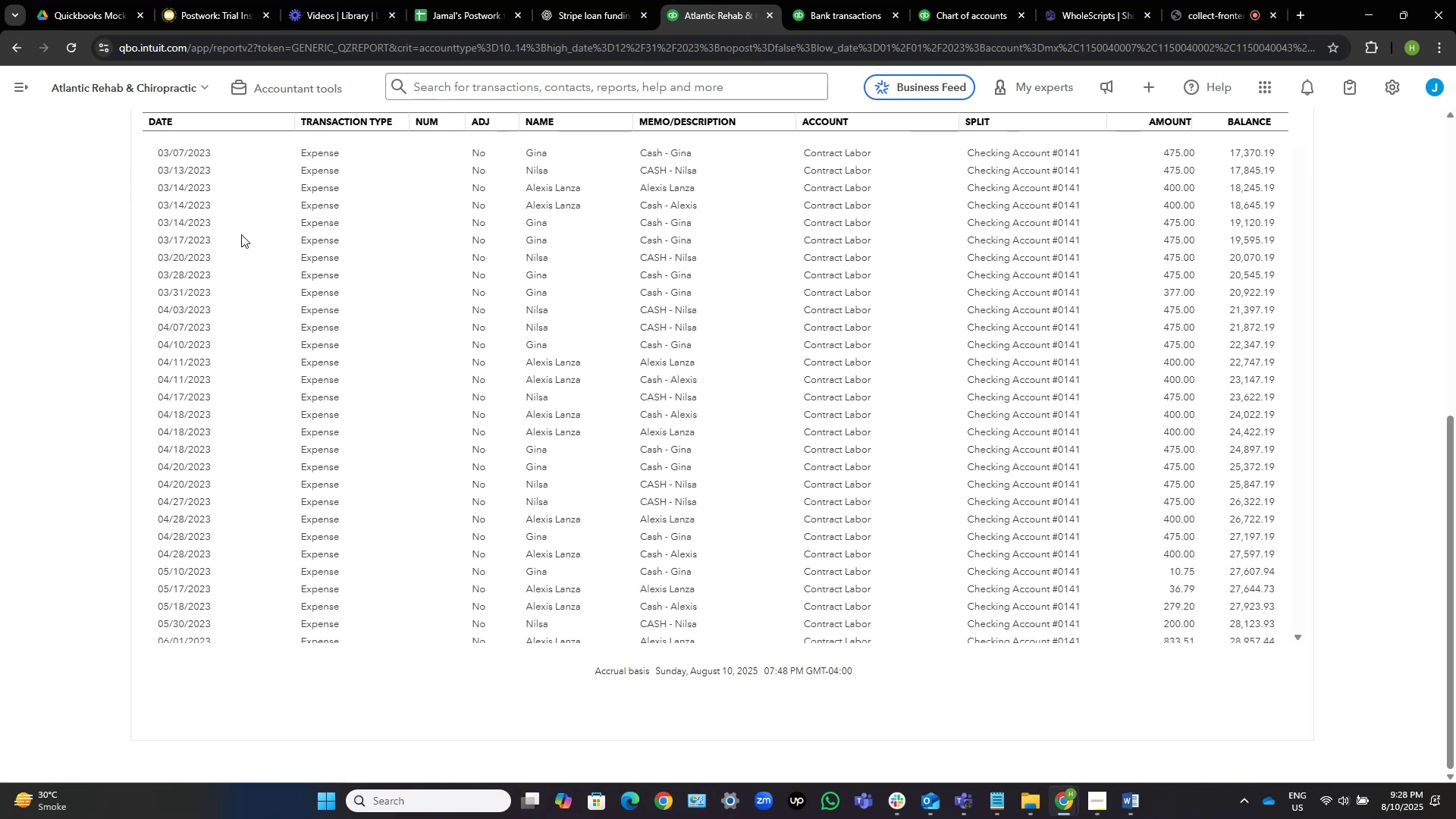 
scroll: coordinate [89, 199], scroll_direction: up, amount: 17.0
 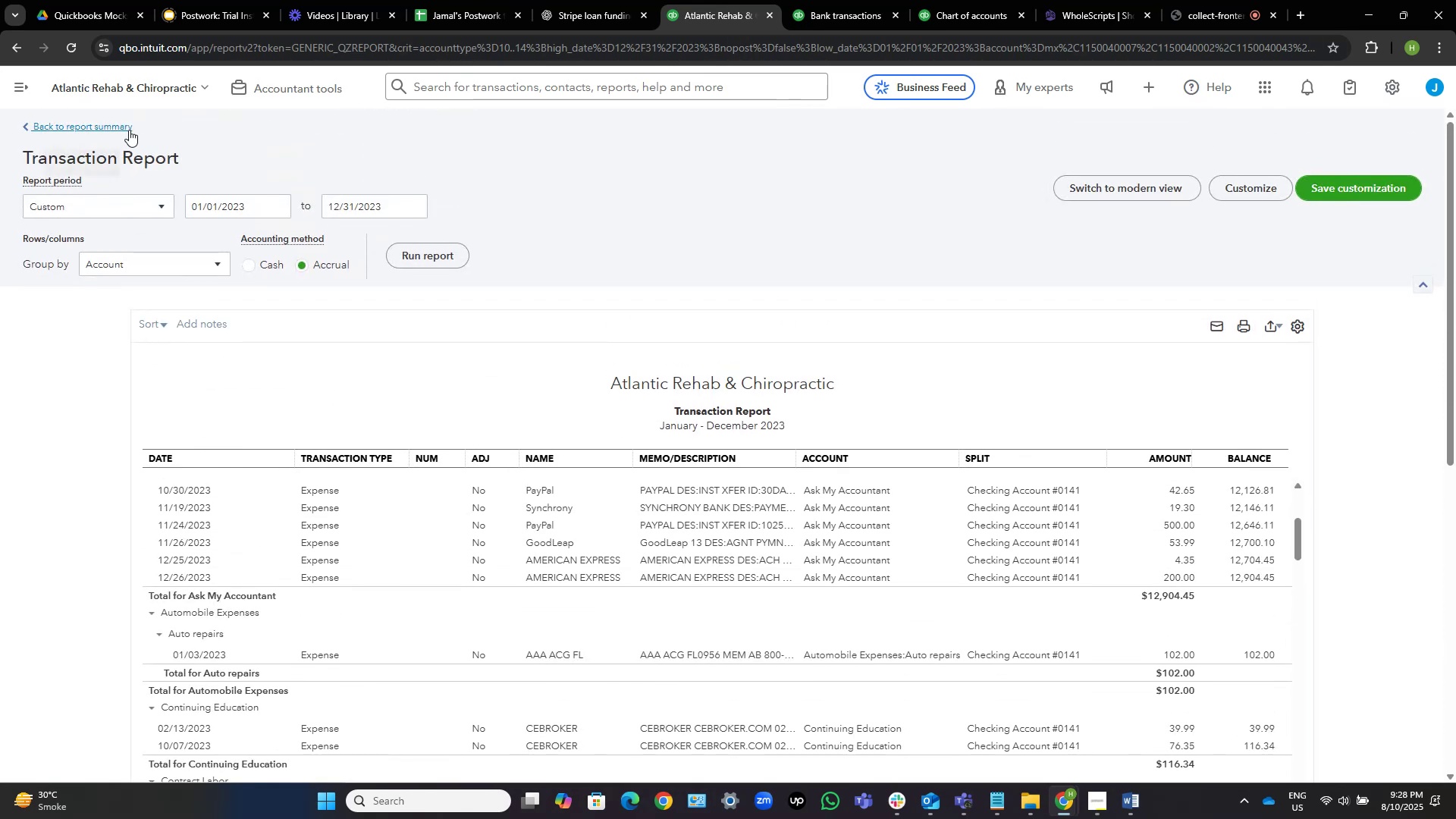 
left_click([116, 127])
 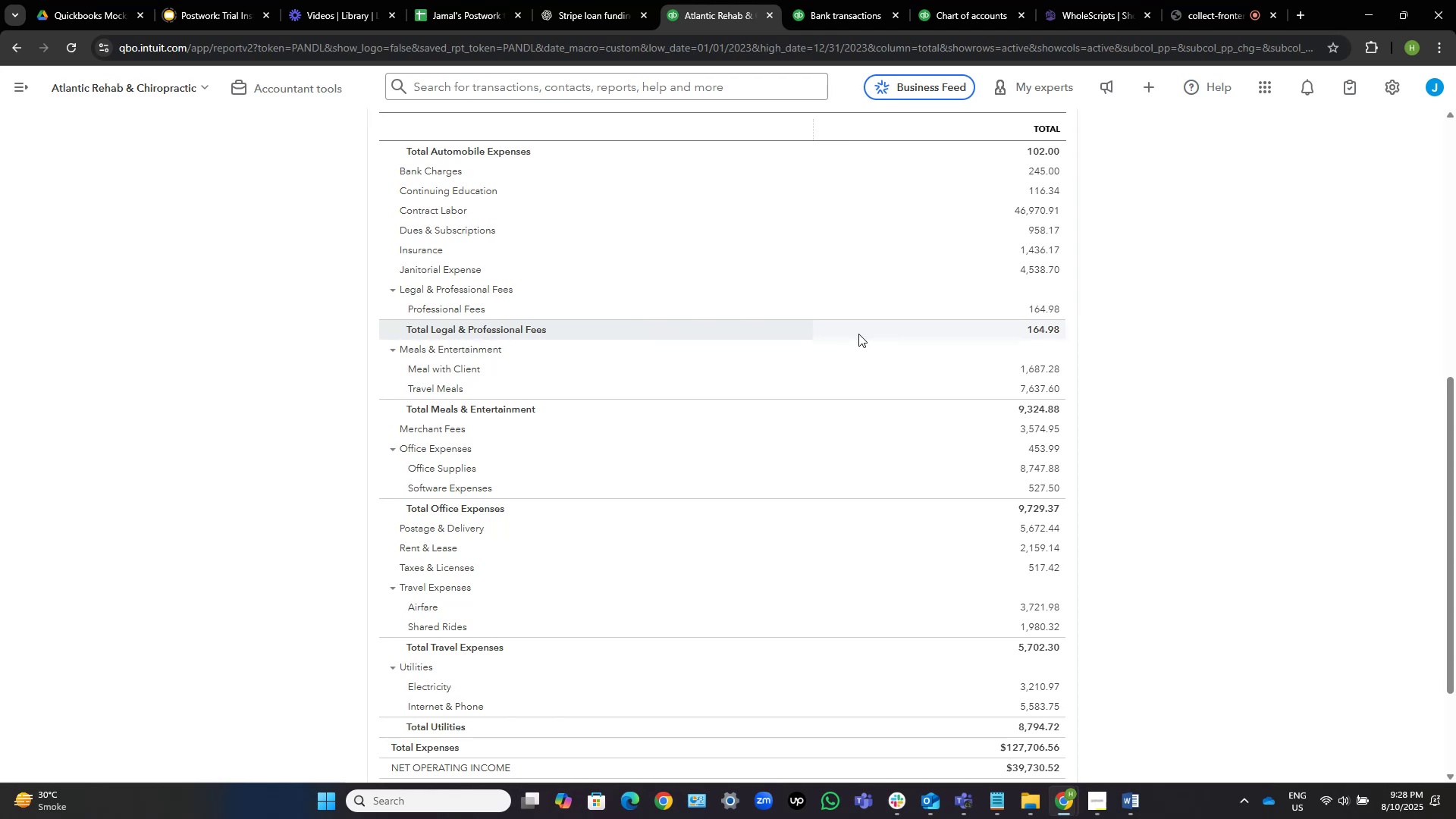 
wait(46.34)
 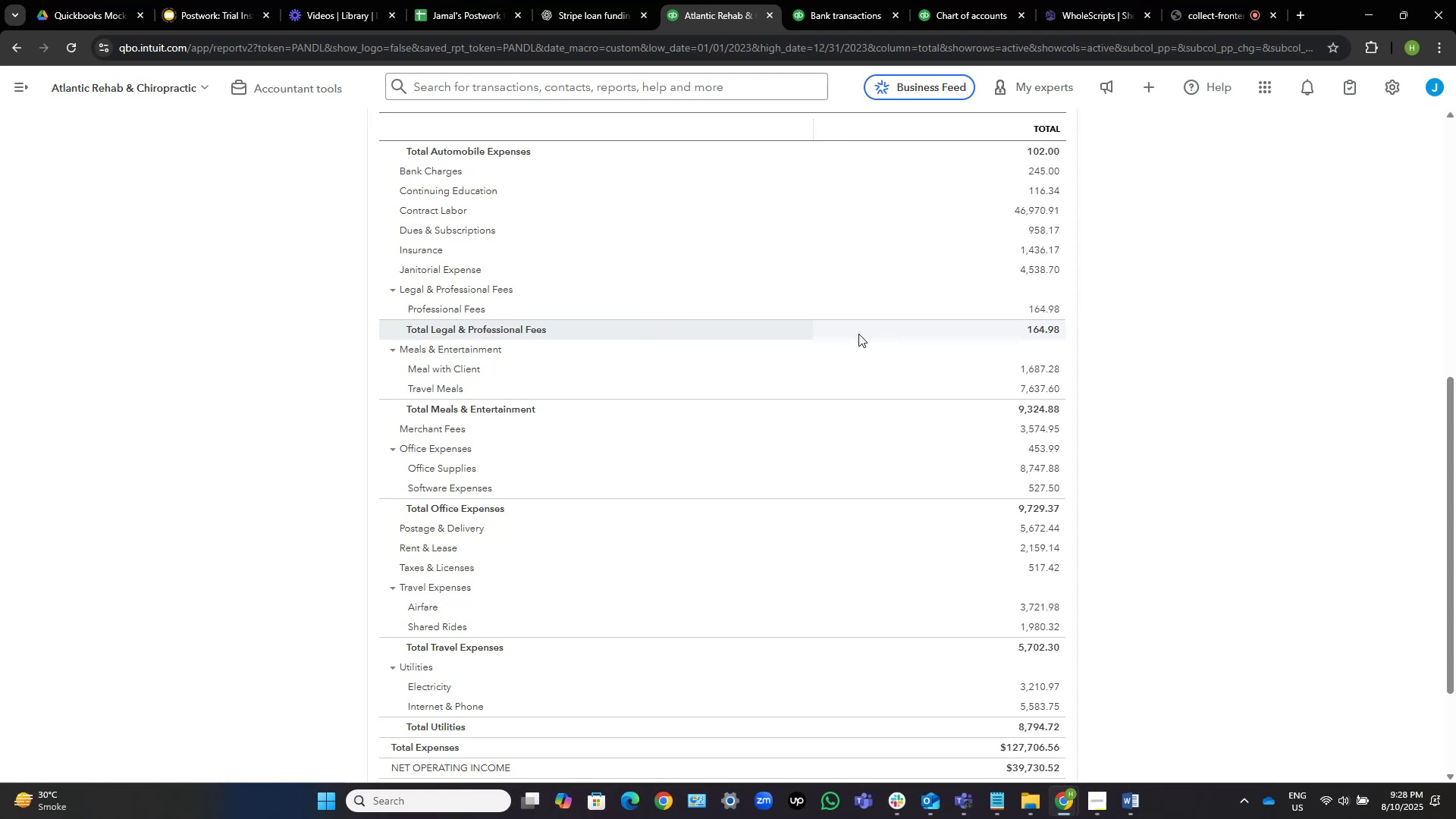 
scroll: coordinate [858, 334], scroll_direction: up, amount: 1.0
 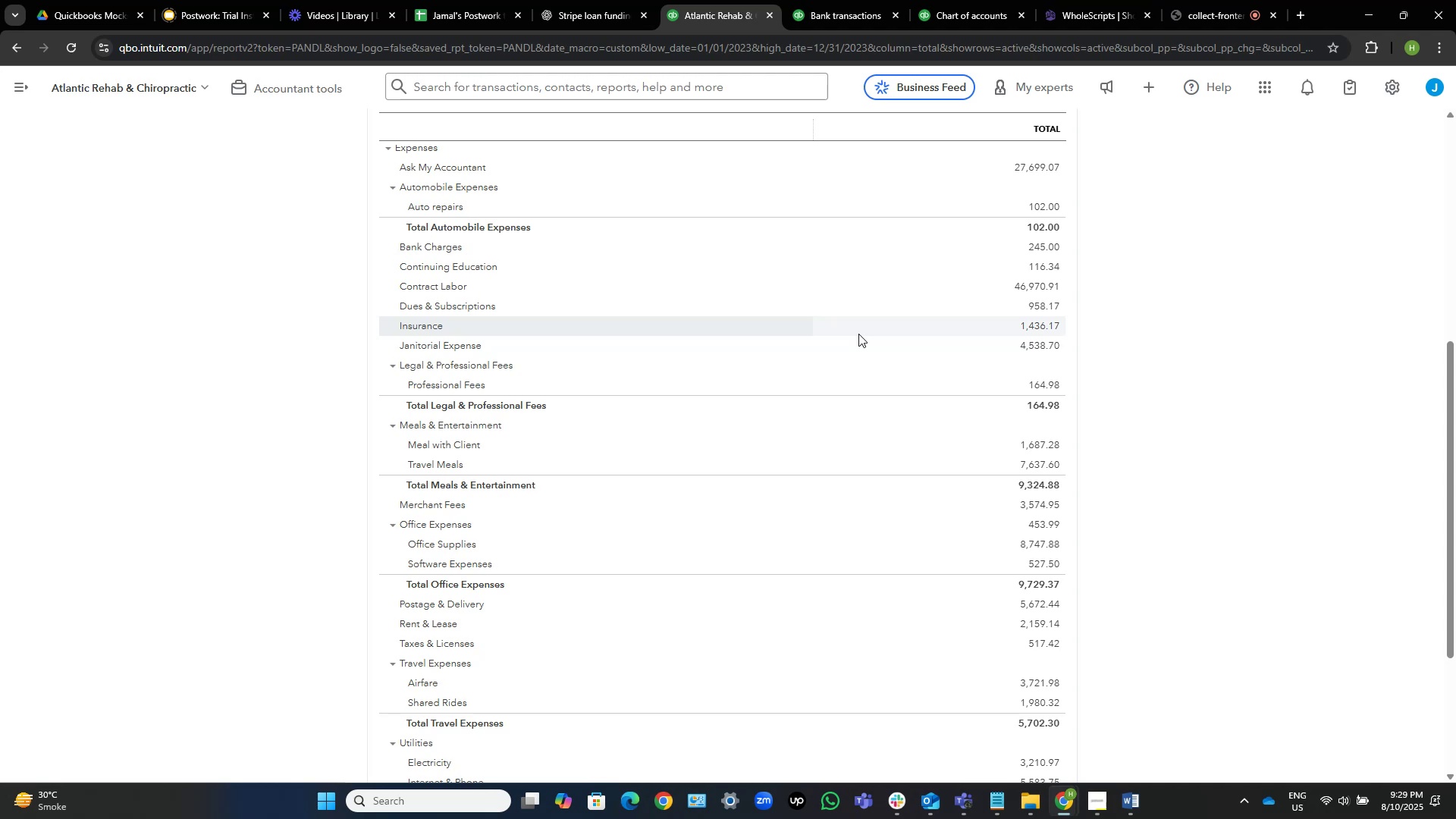 
wait(23.93)
 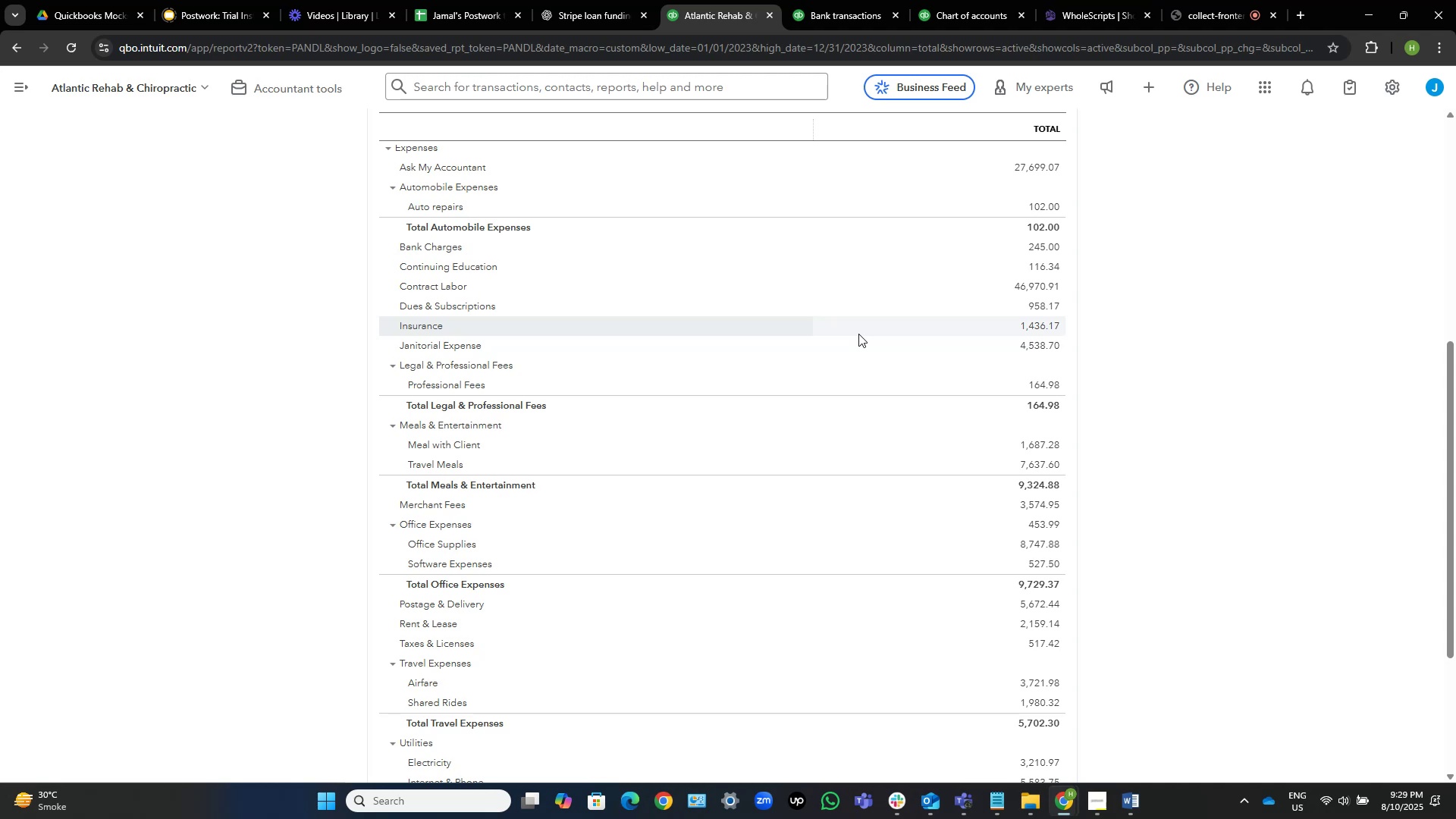 
scroll: coordinate [1117, 290], scroll_direction: down, amount: 7.0
 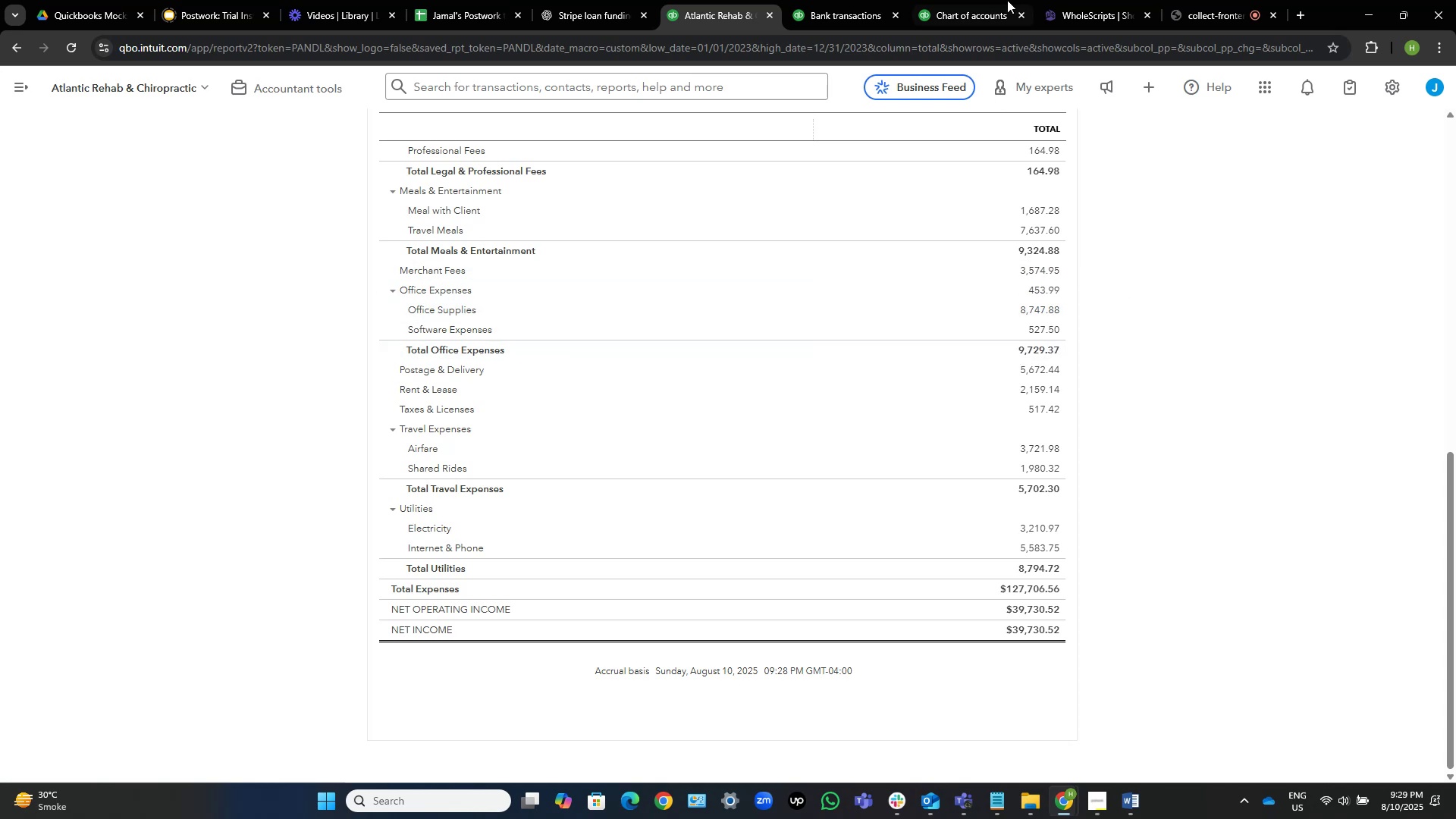 
left_click([862, 0])
 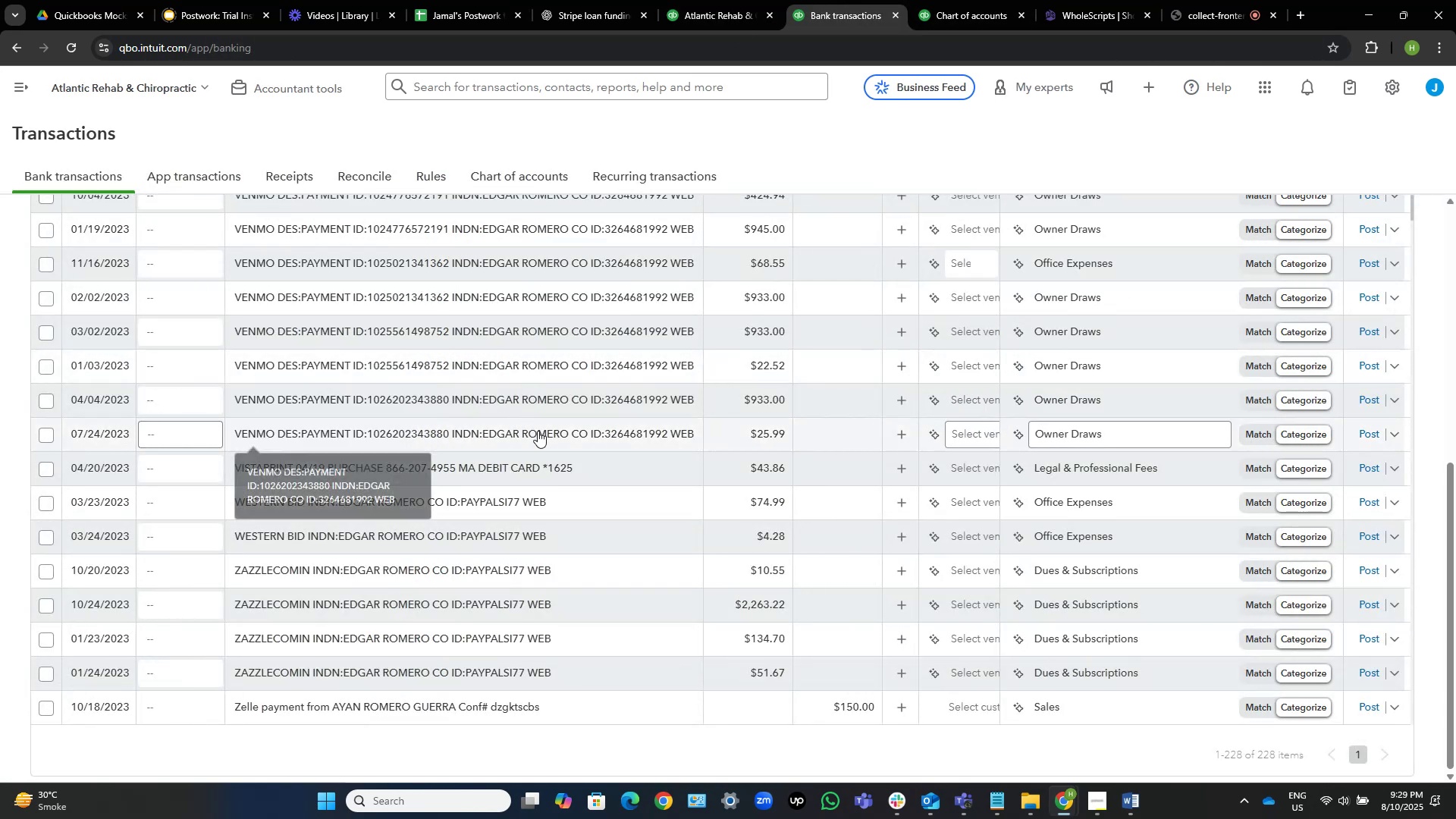 
scroll: coordinate [529, 353], scroll_direction: up, amount: 2.0
 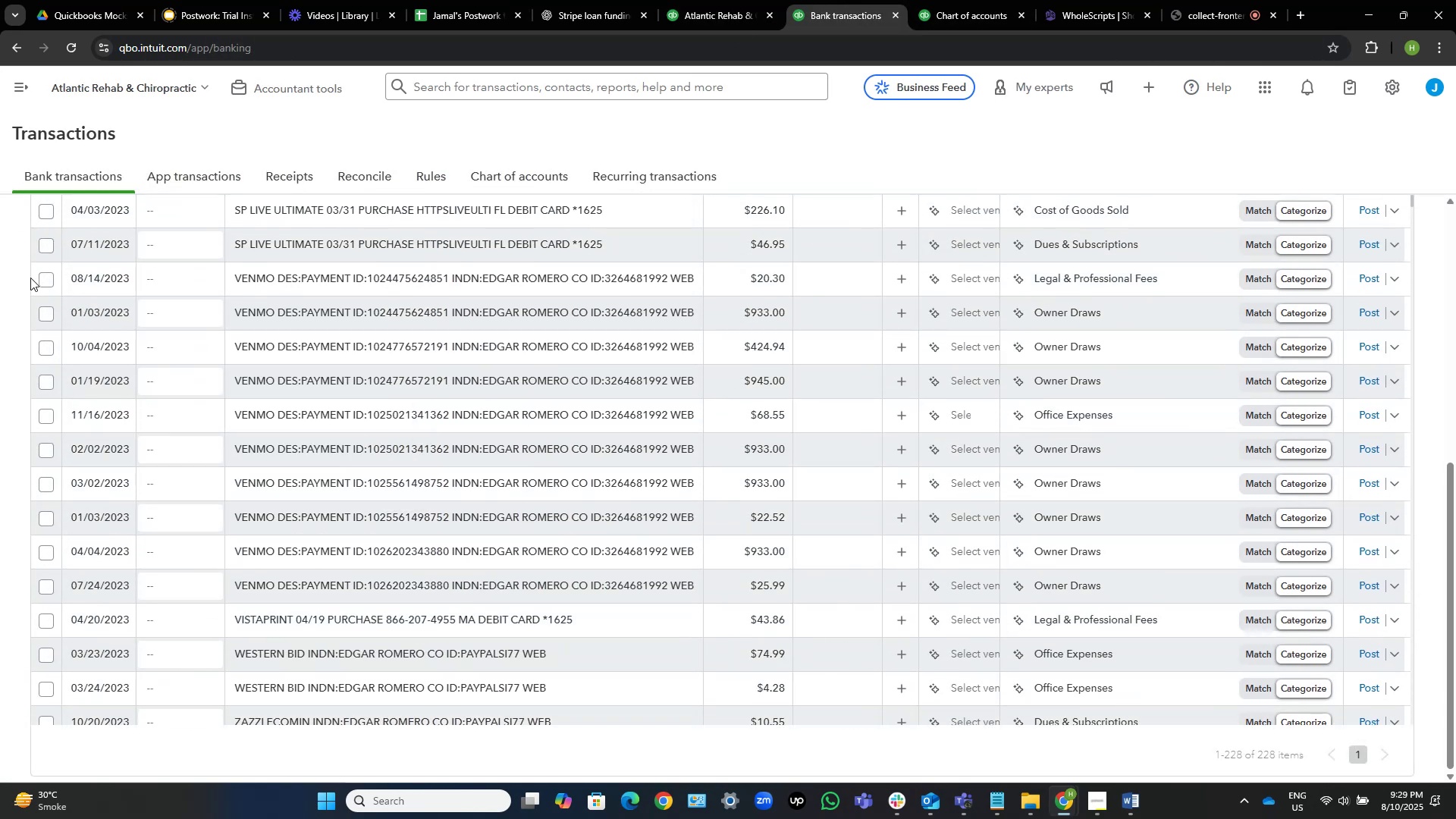 
left_click([40, 280])
 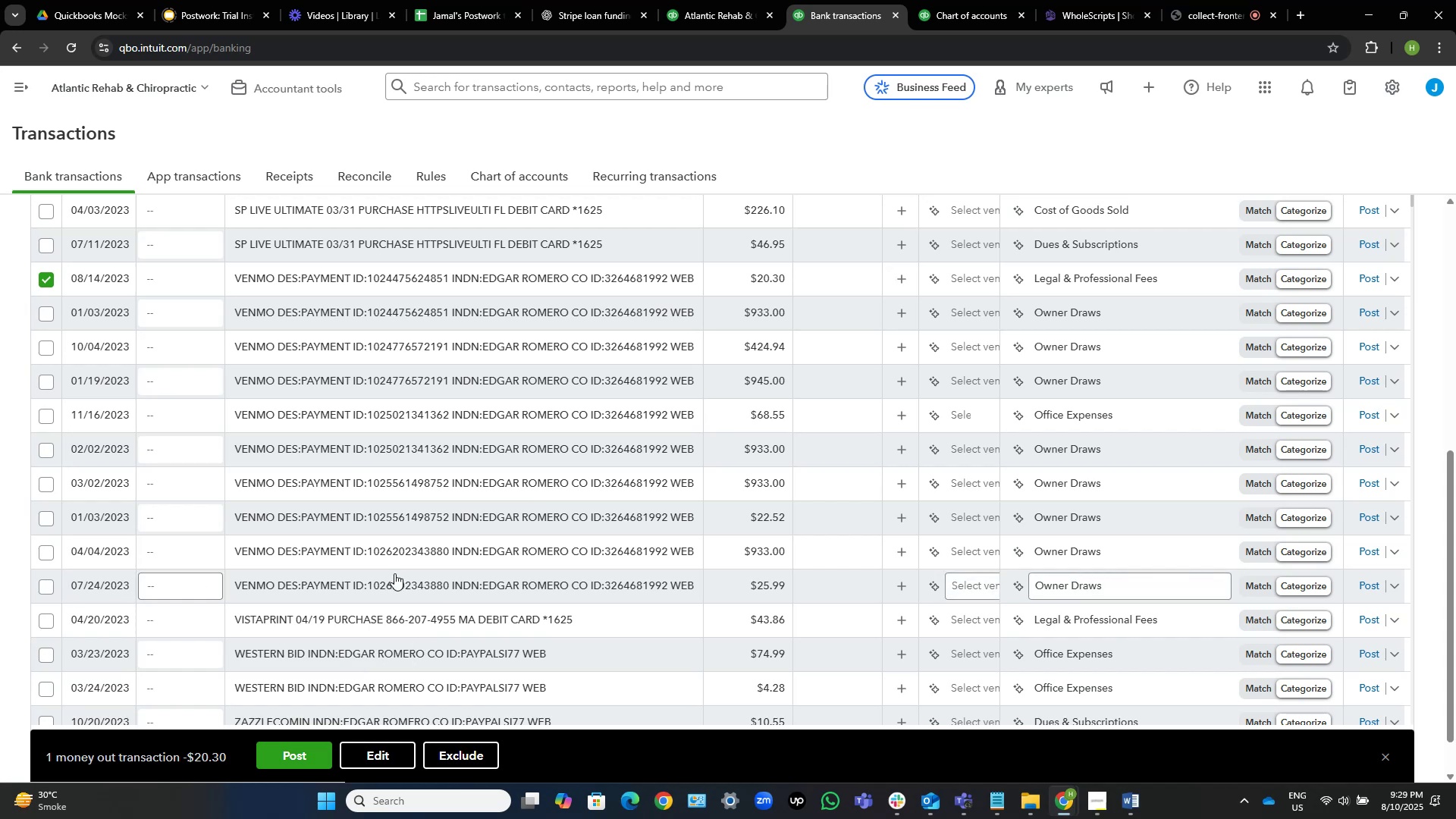 
wait(5.78)
 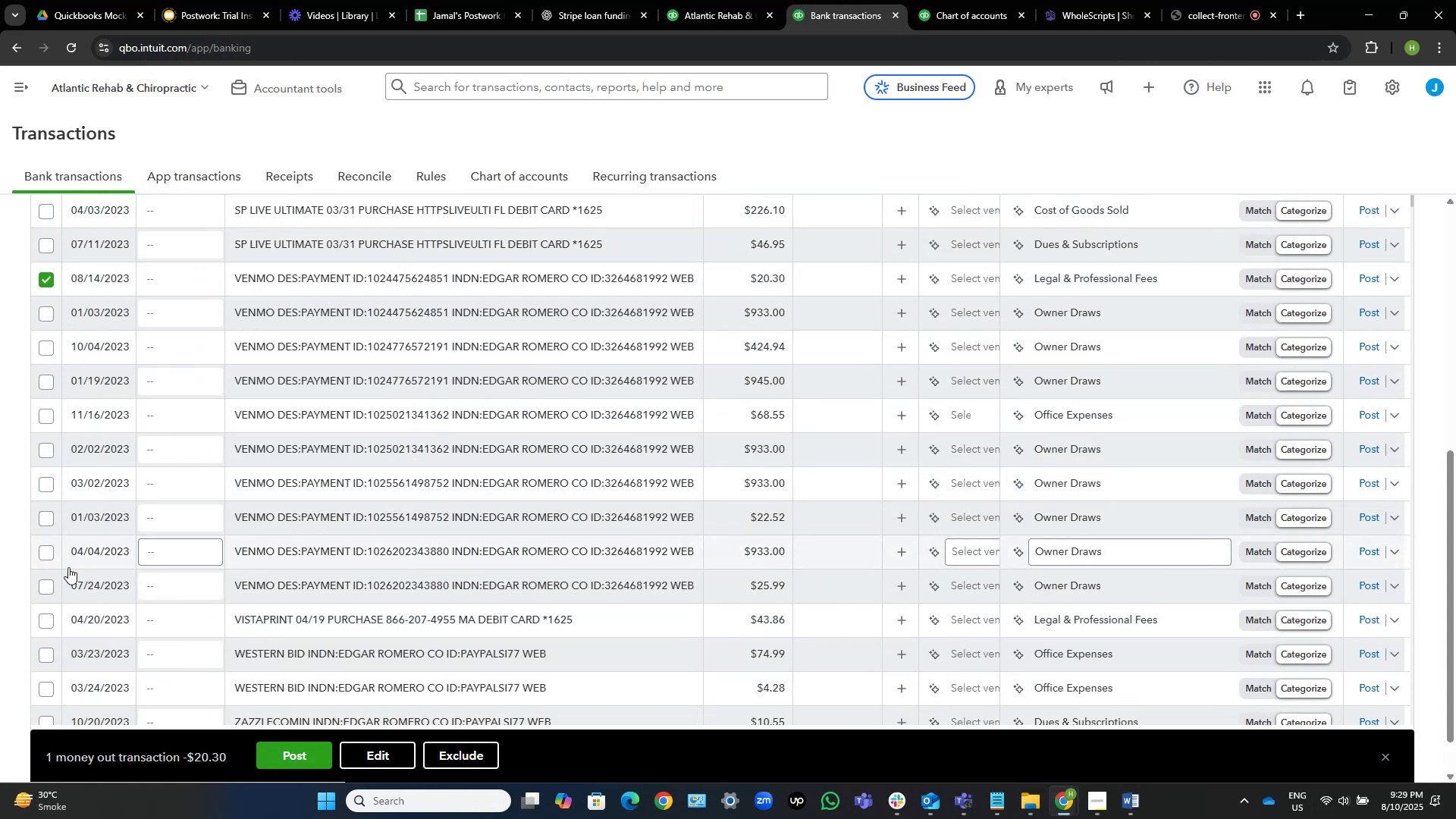 
left_click([47, 589])
 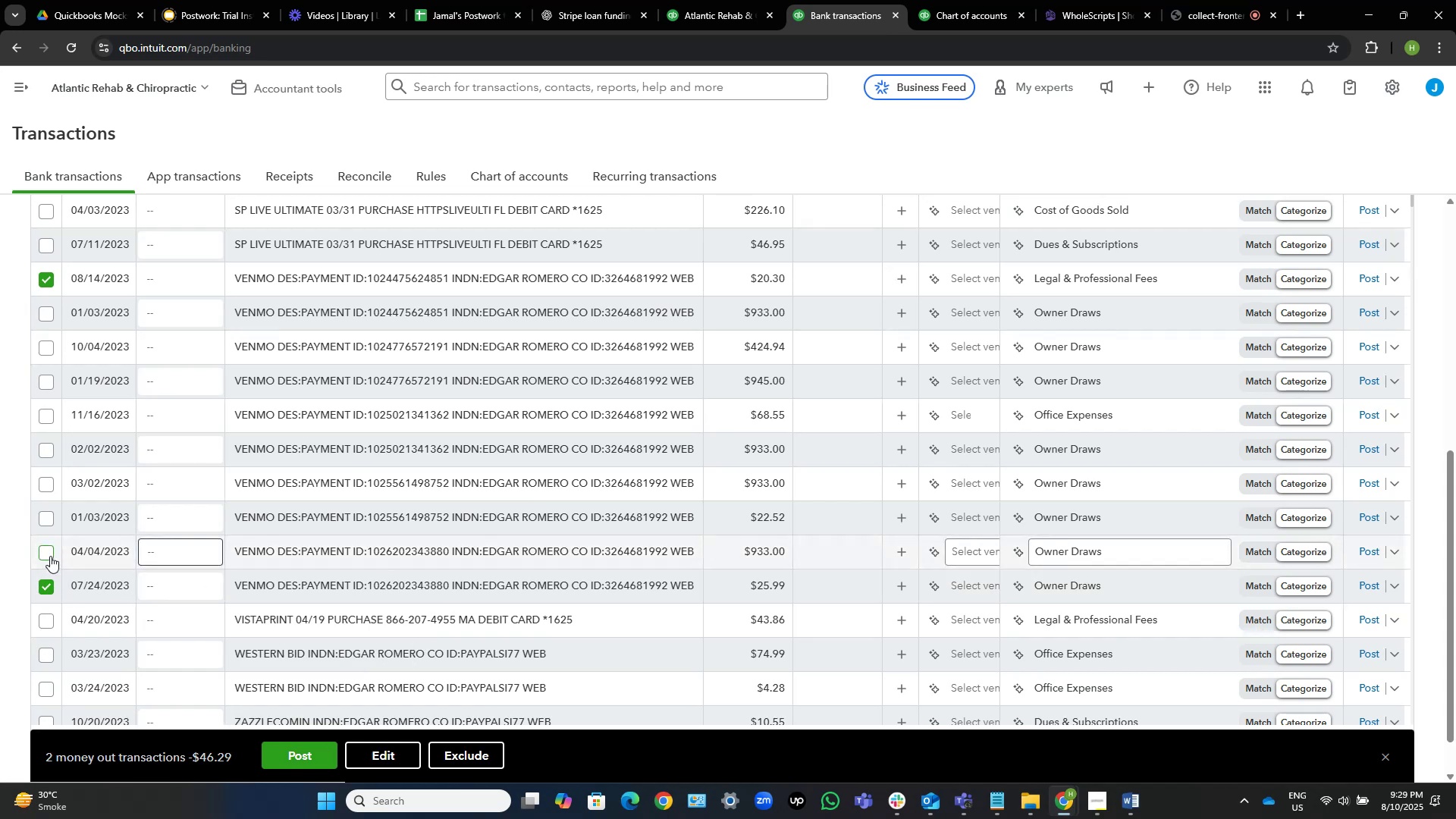 
left_click([50, 554])
 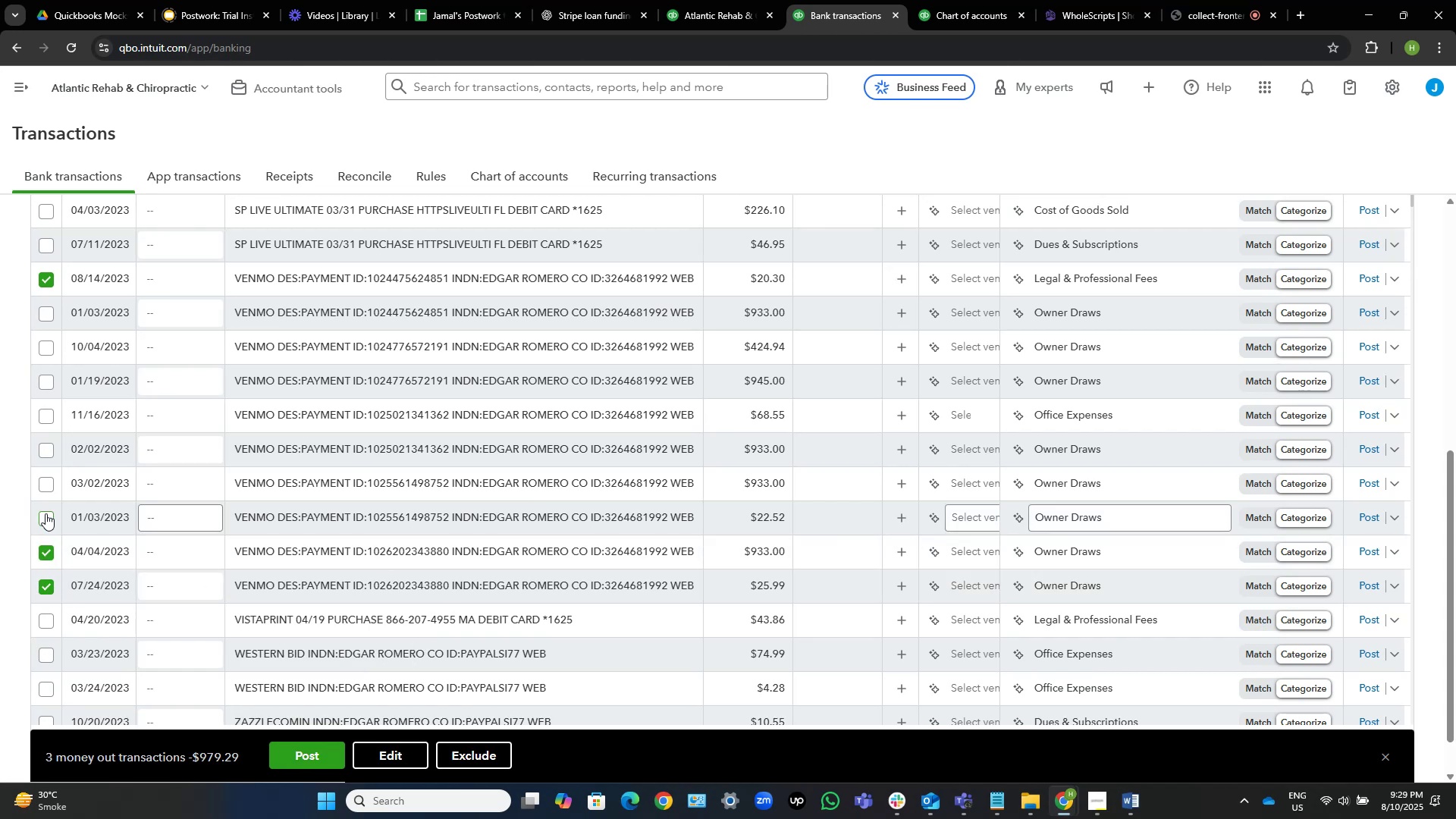 
left_click([46, 513])
 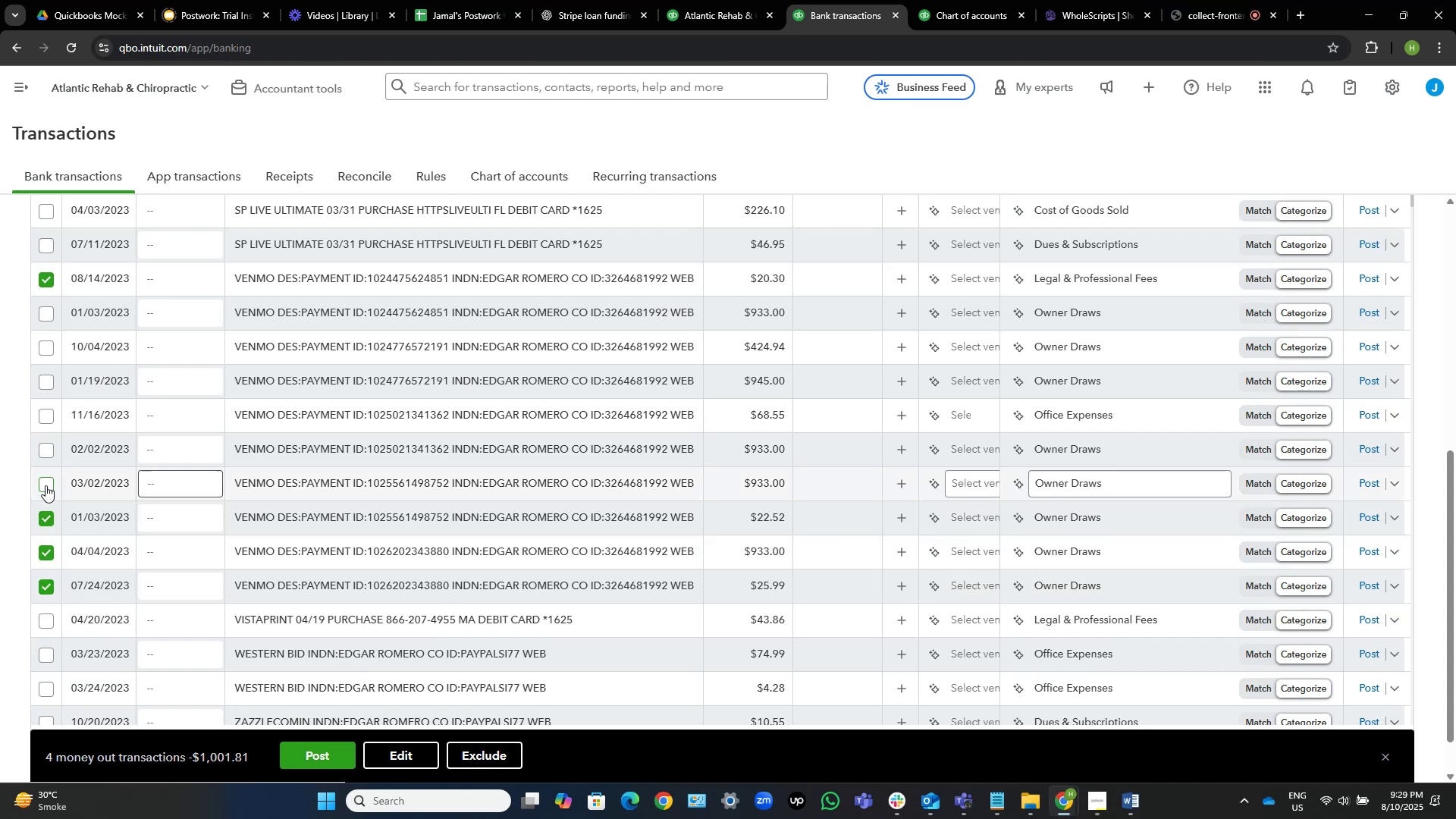 
left_click([46, 485])
 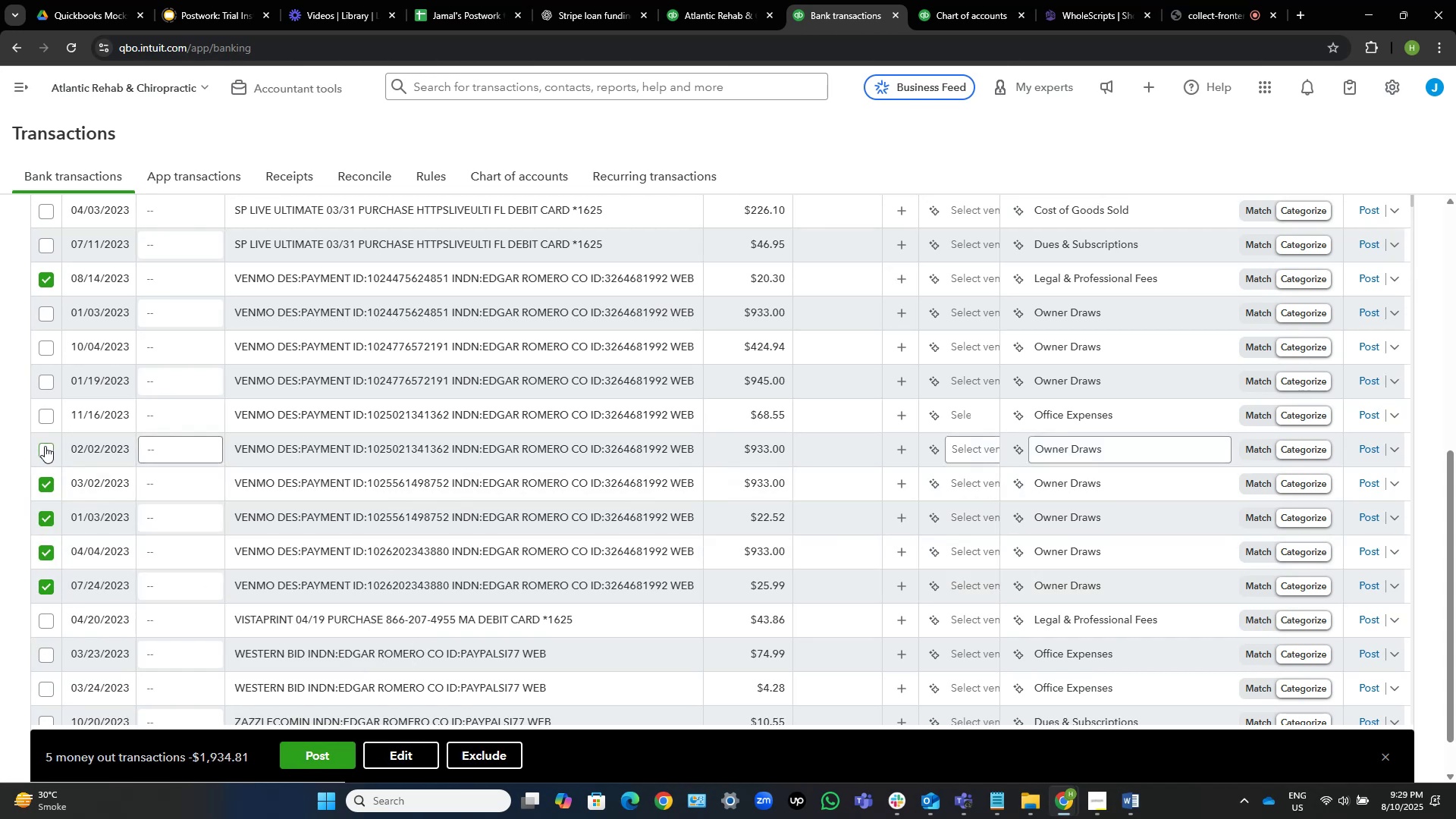 
left_click([45, 446])
 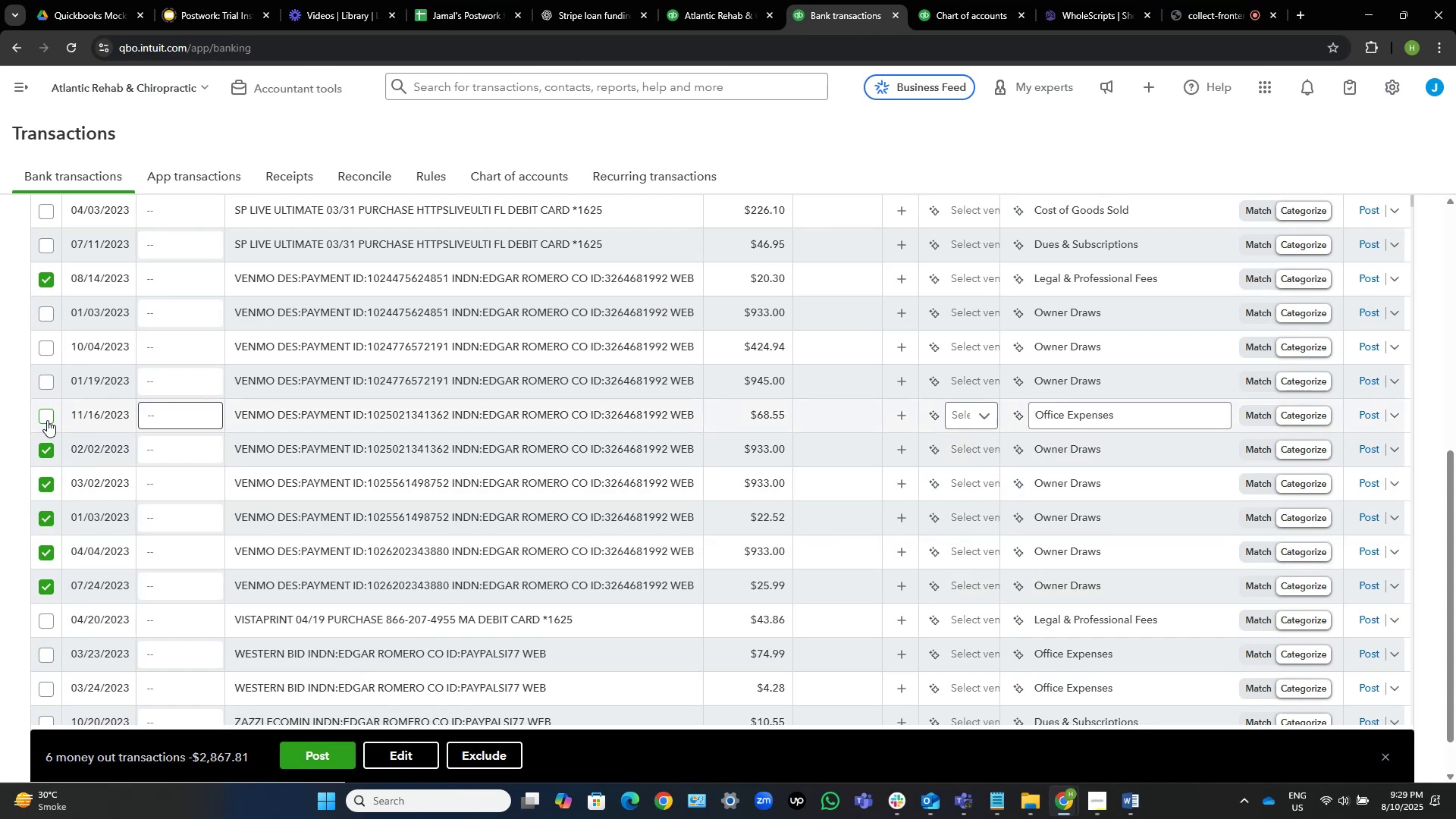 
left_click([47, 420])
 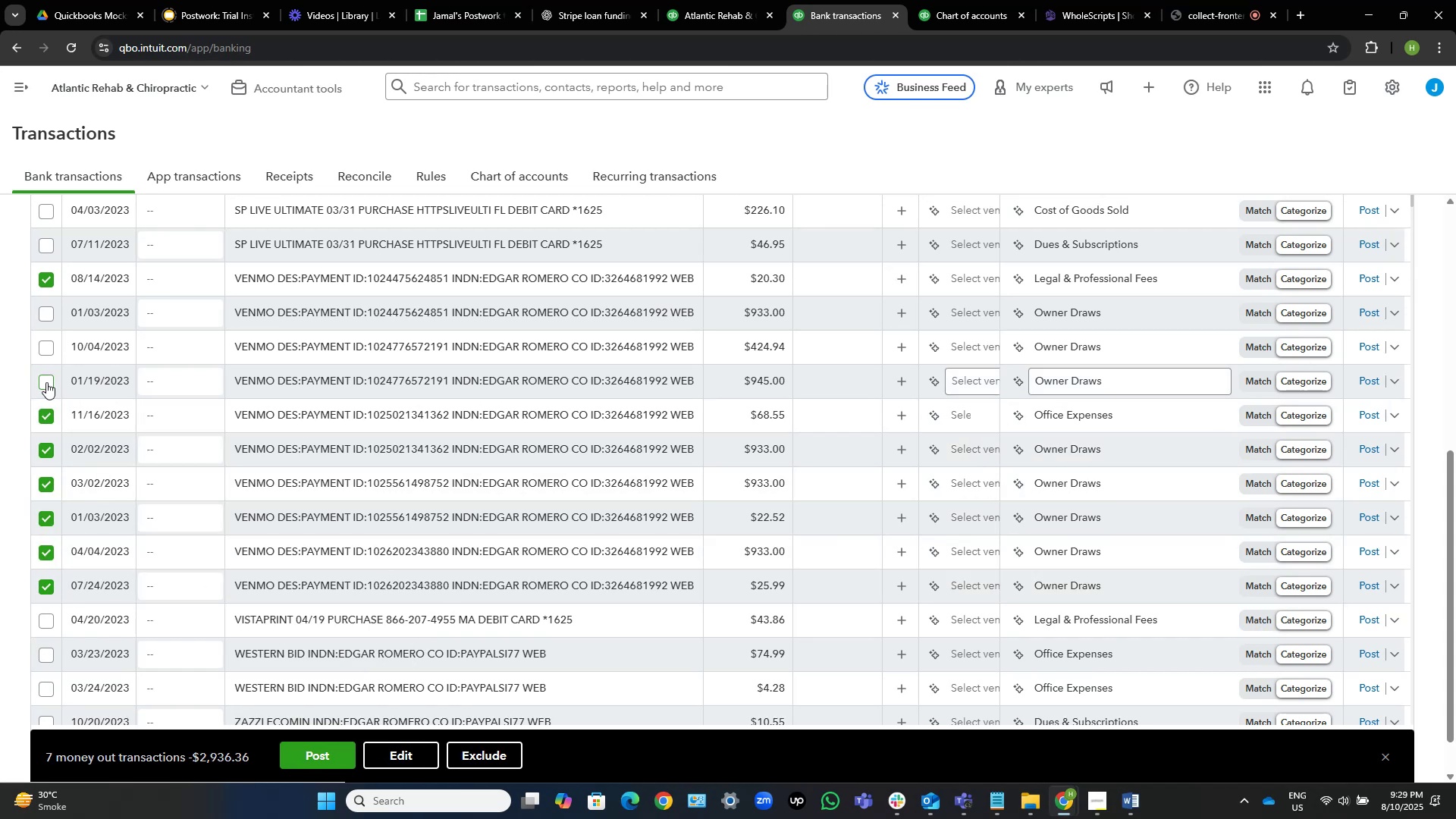 
left_click([46, 382])
 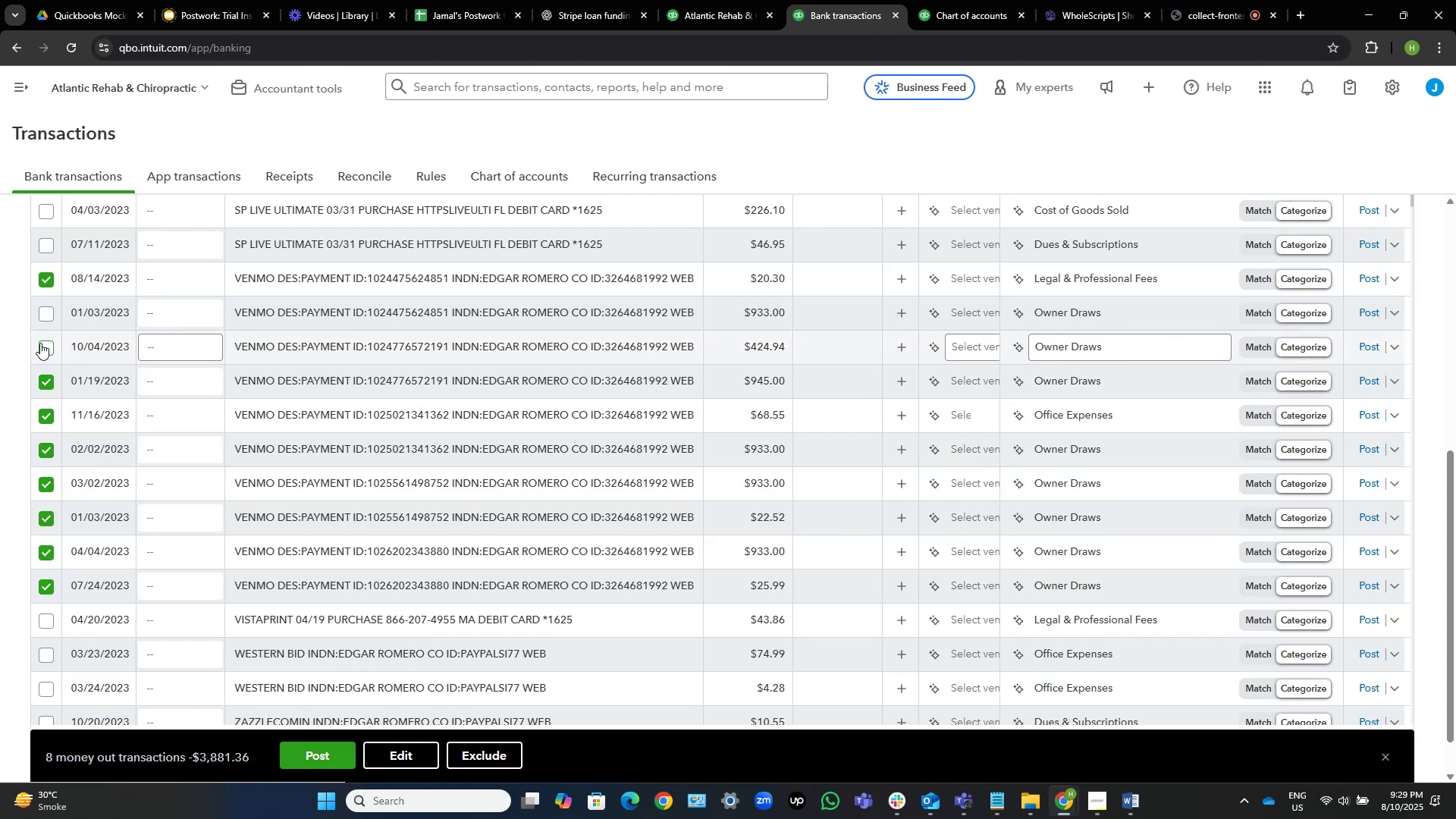 
left_click([40, 343])
 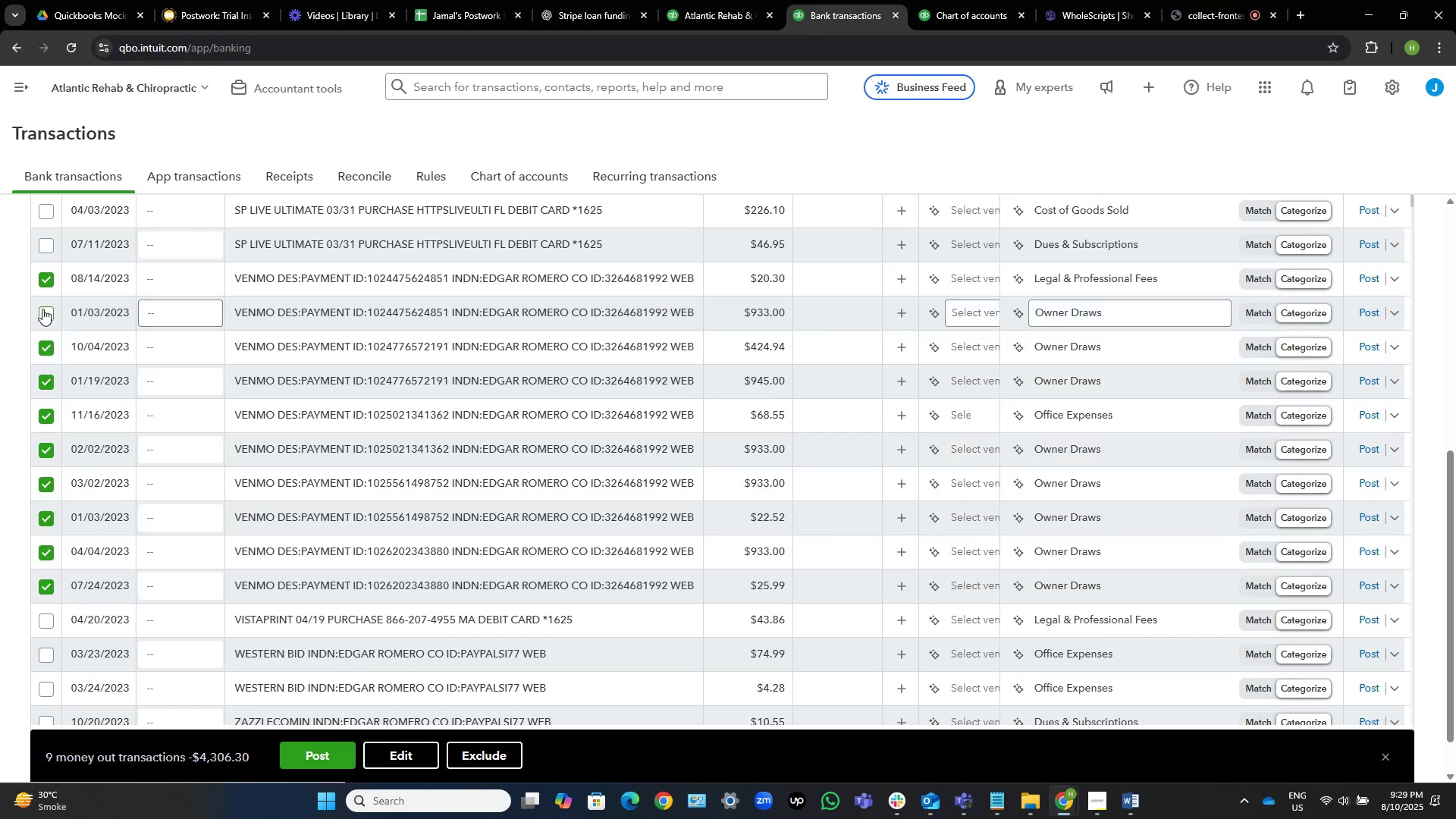 
left_click([42, 309])
 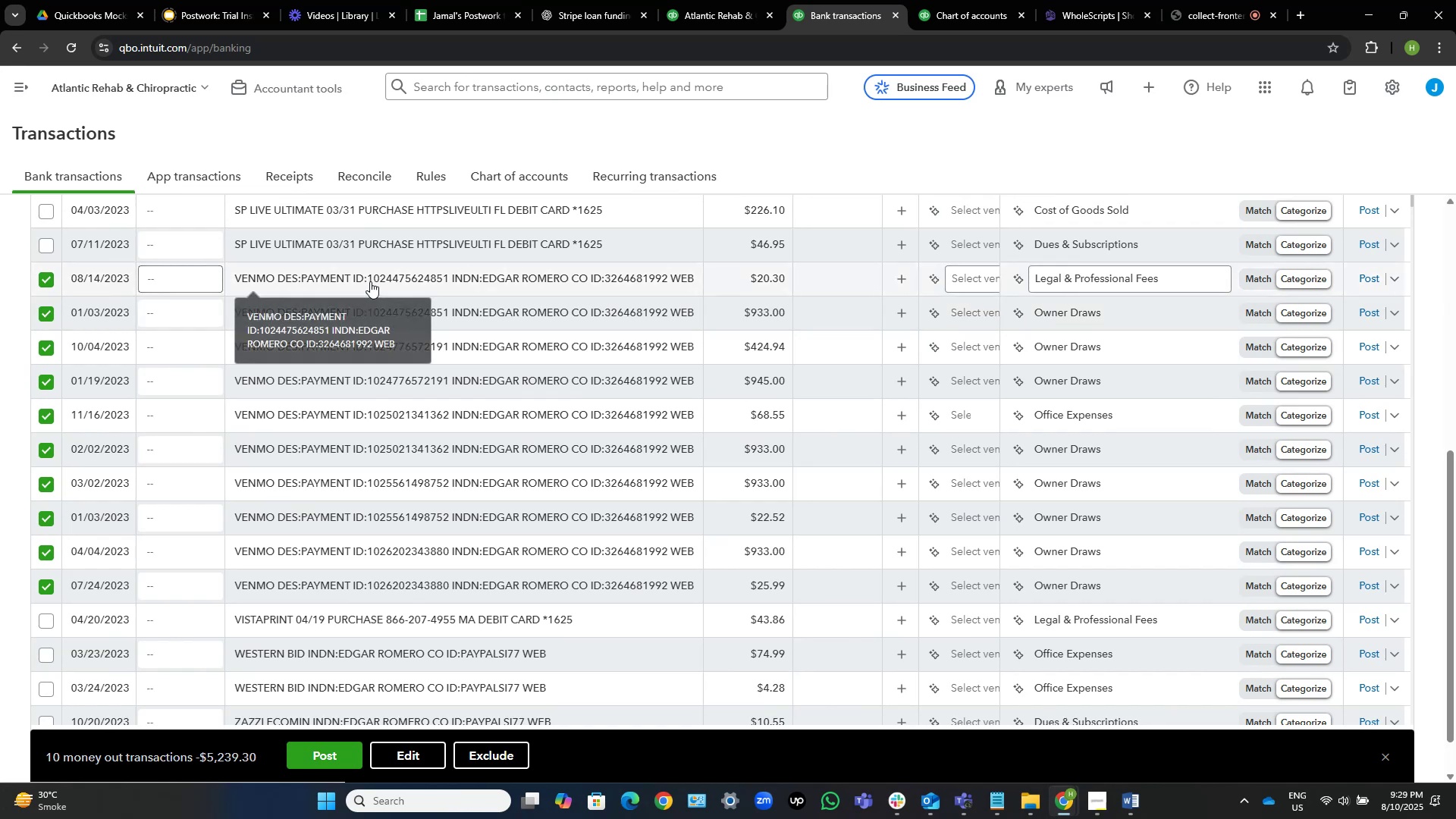 
left_click([371, 280])
 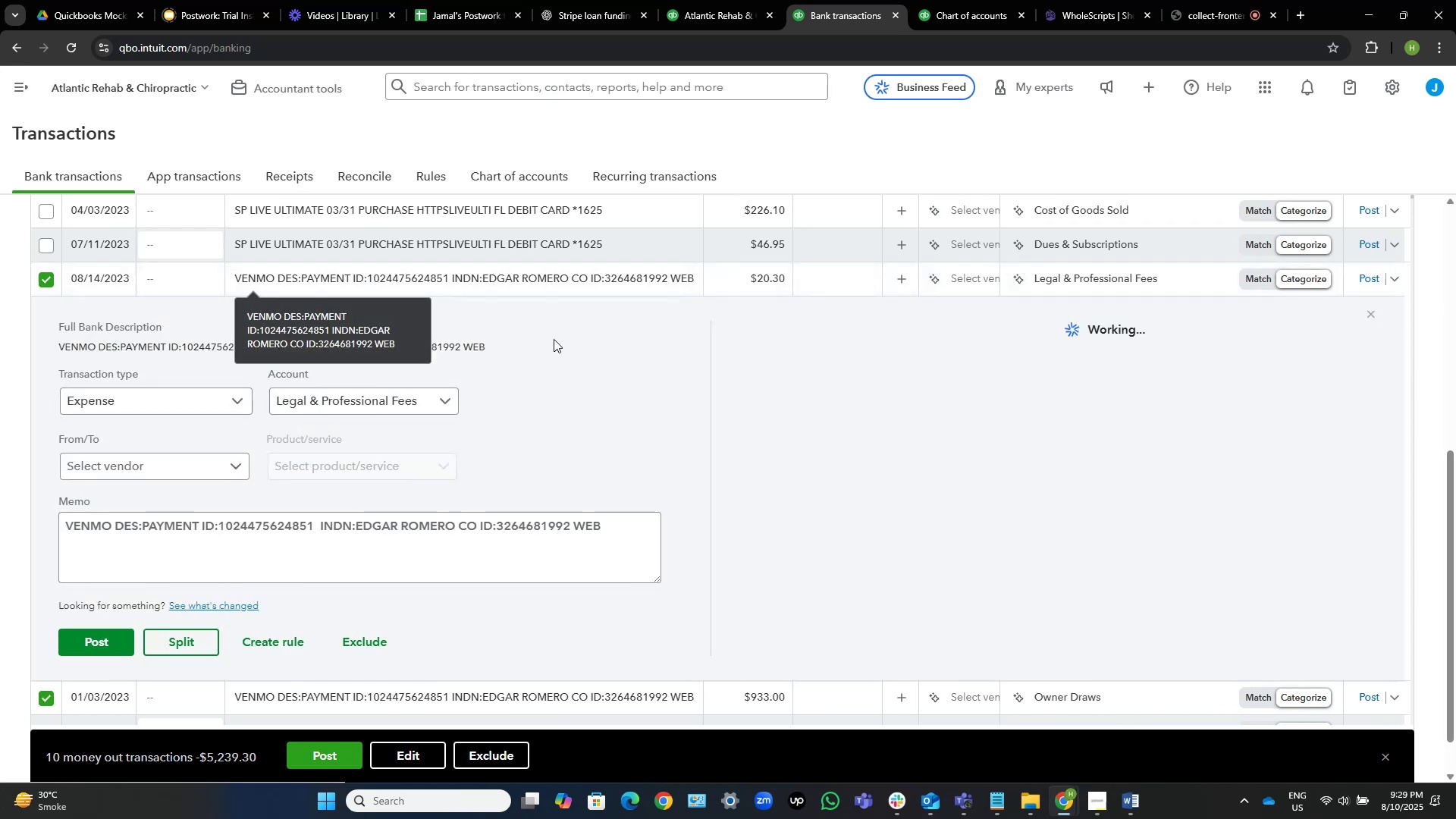 
scroll: coordinate [692, 370], scroll_direction: down, amount: 1.0
 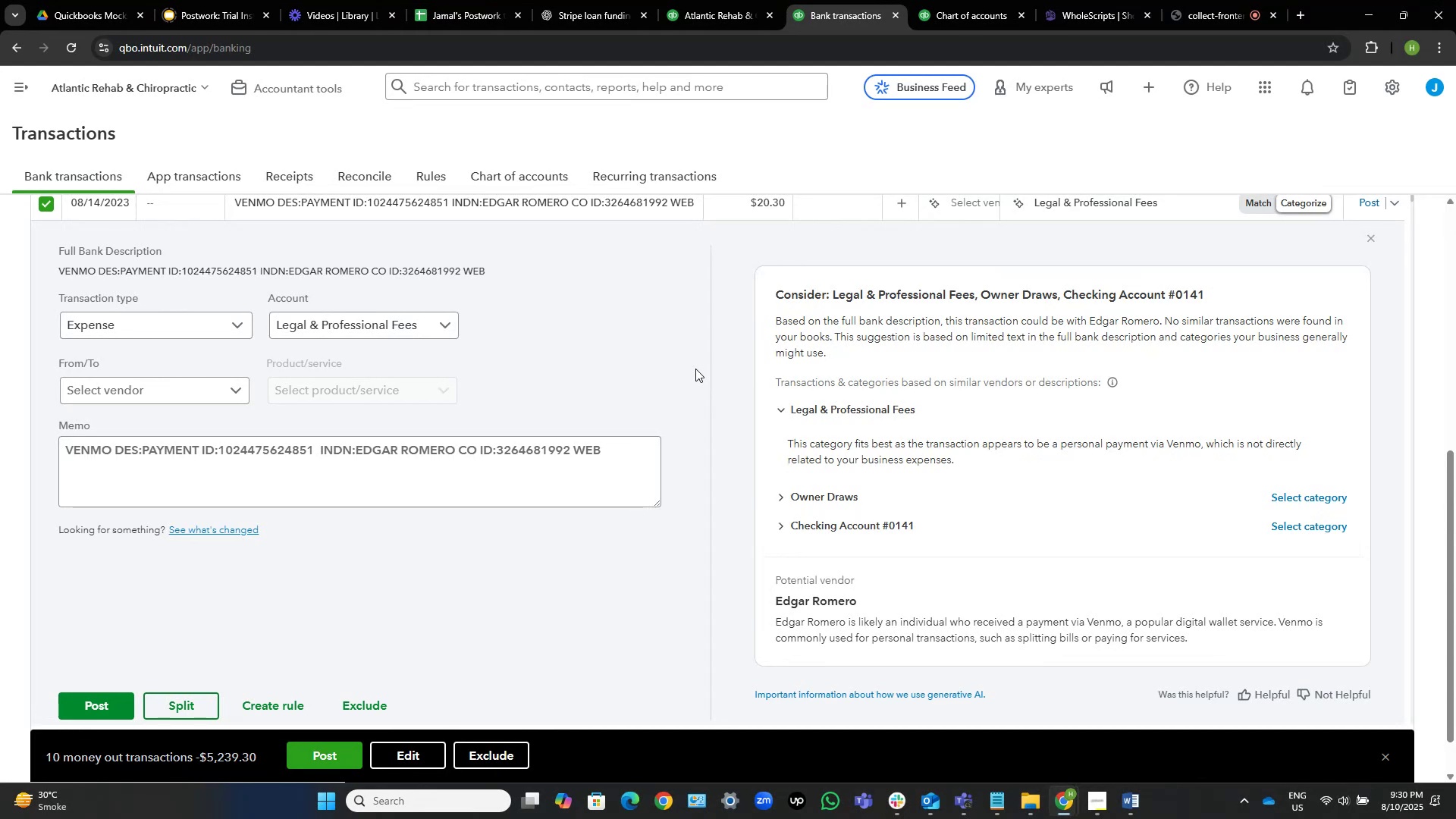 
wait(37.73)
 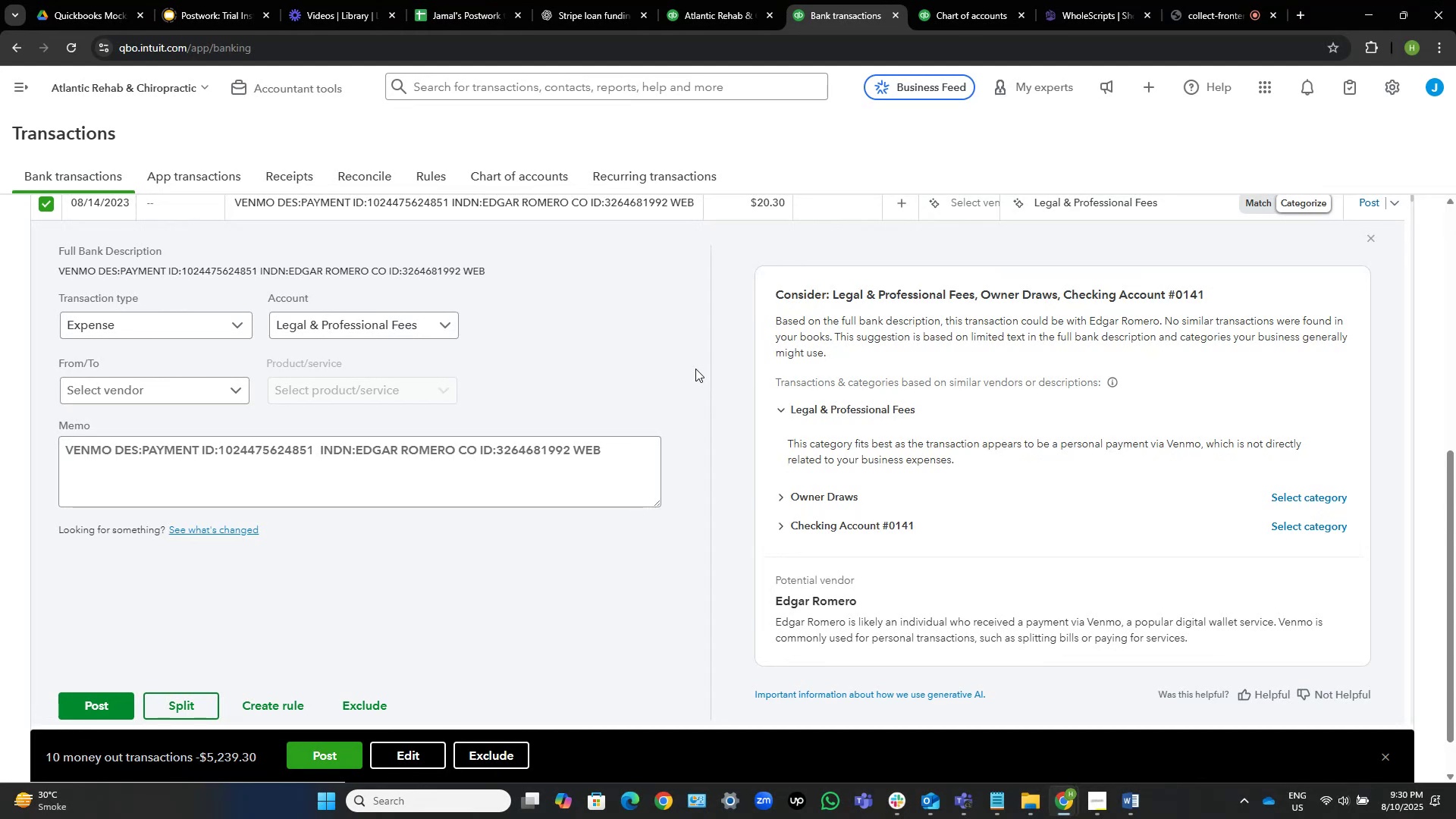 
left_click([404, 755])
 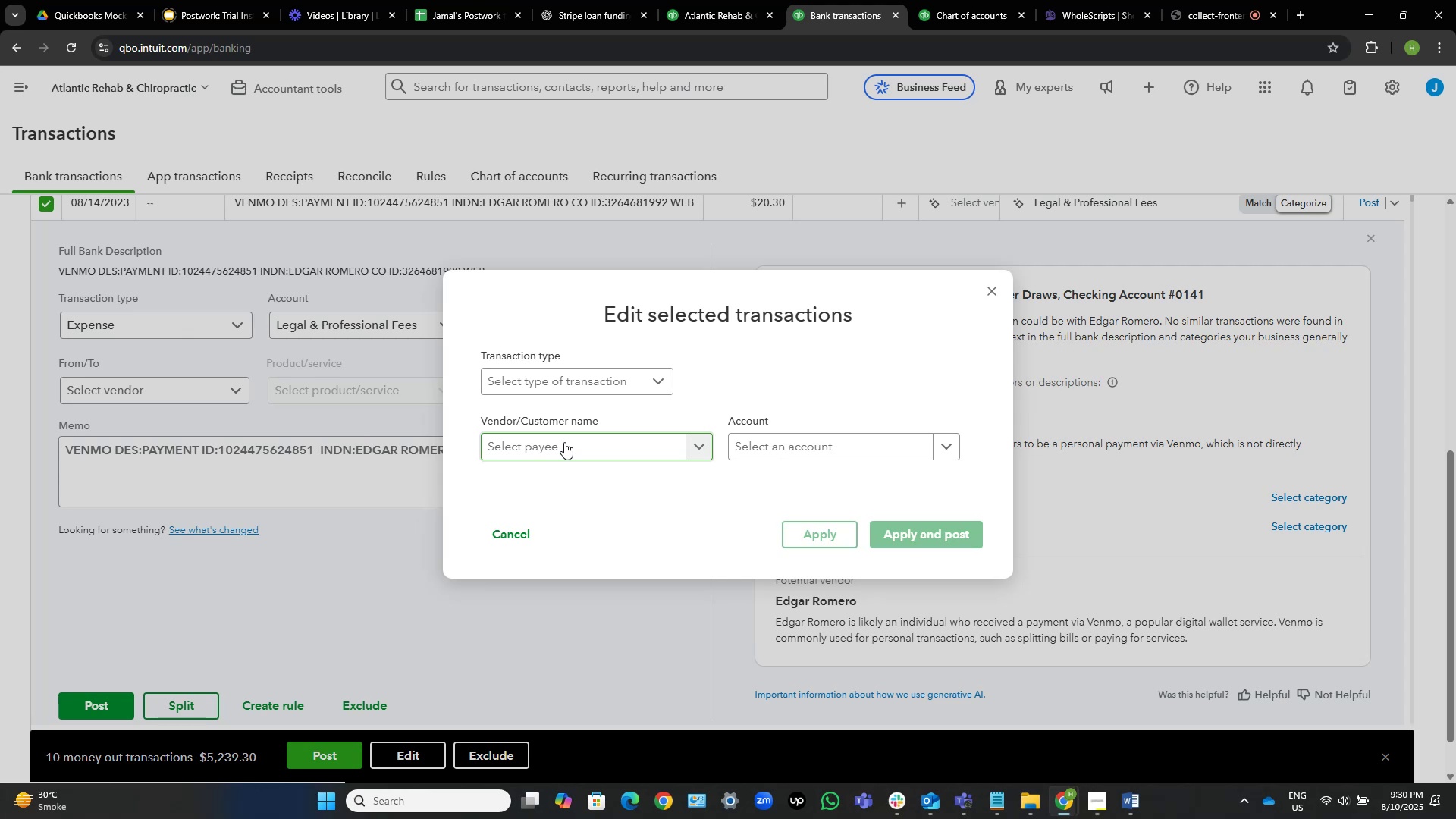 
wait(37.46)
 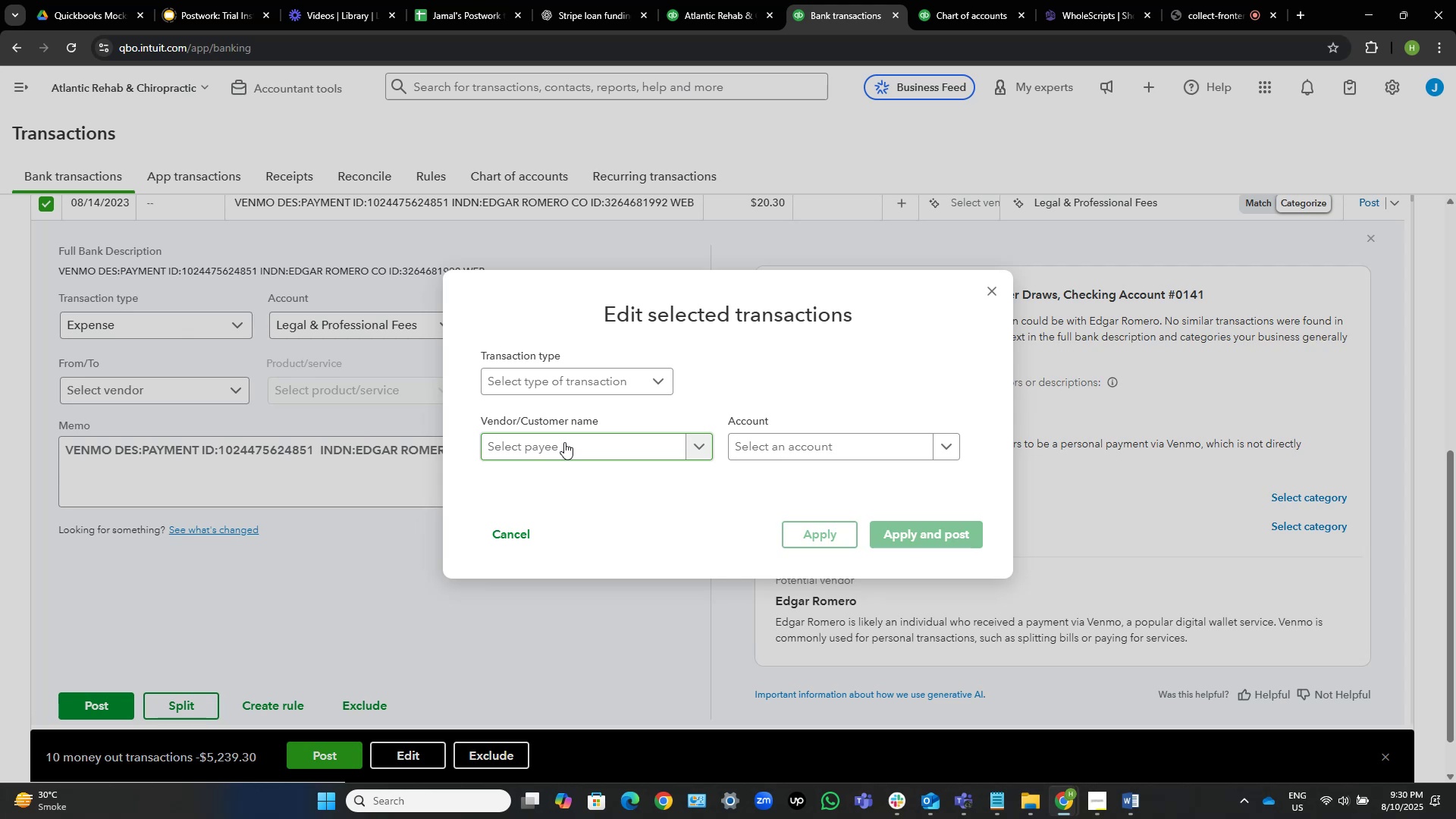 
left_click([564, 442])
 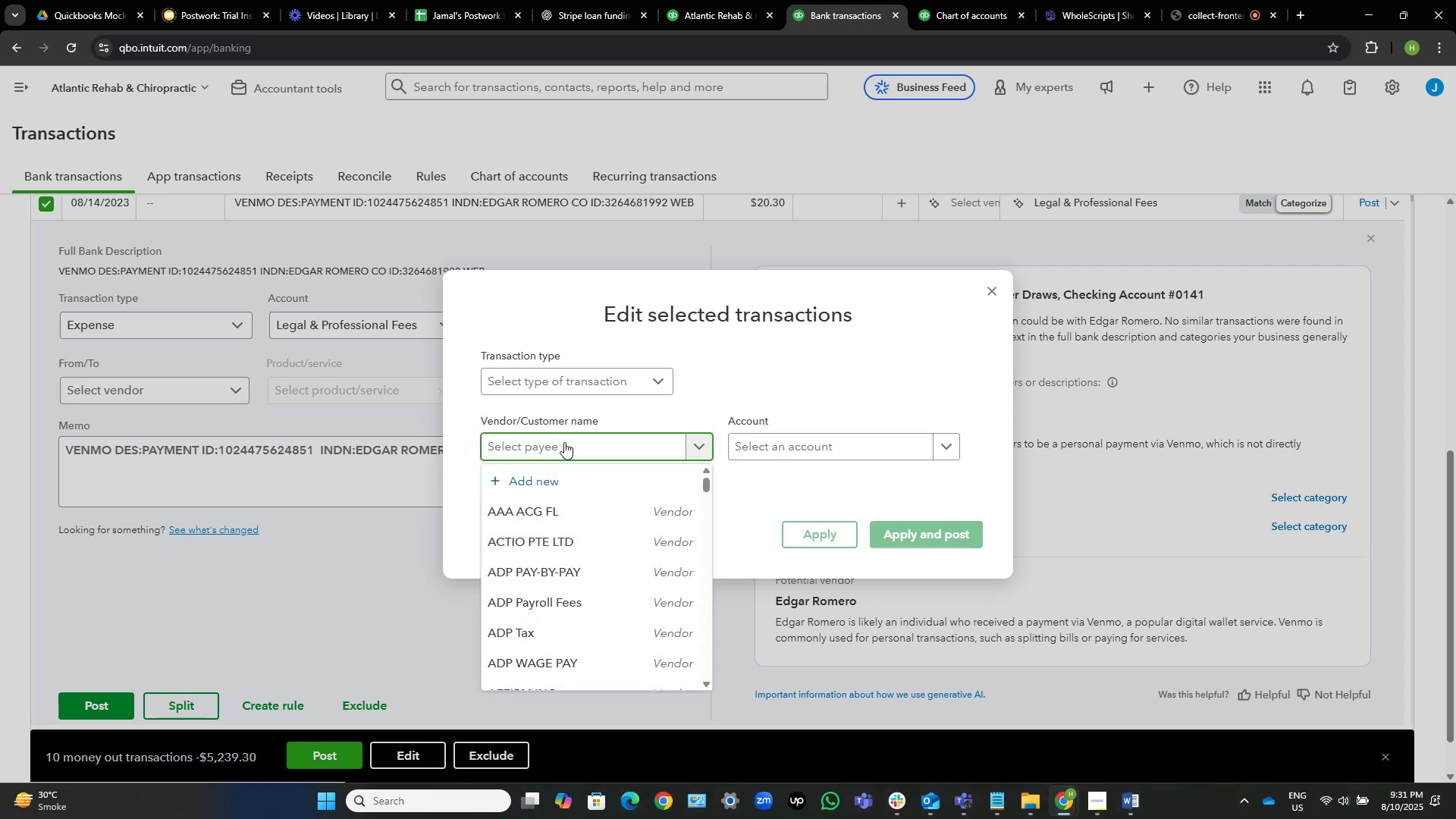 
key(Control+V)
 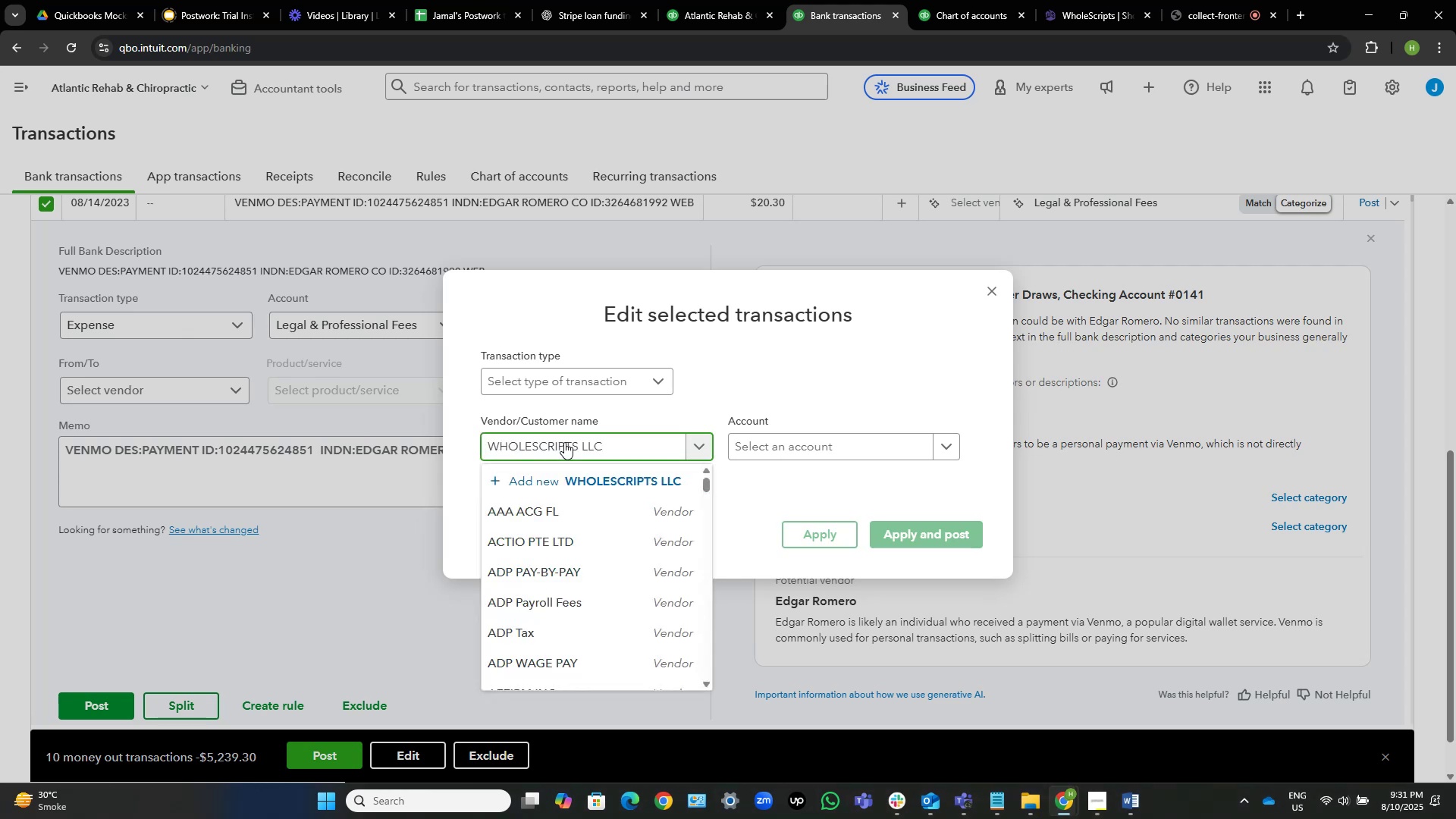 
hold_key(key=ControlLeft, duration=1.23)
 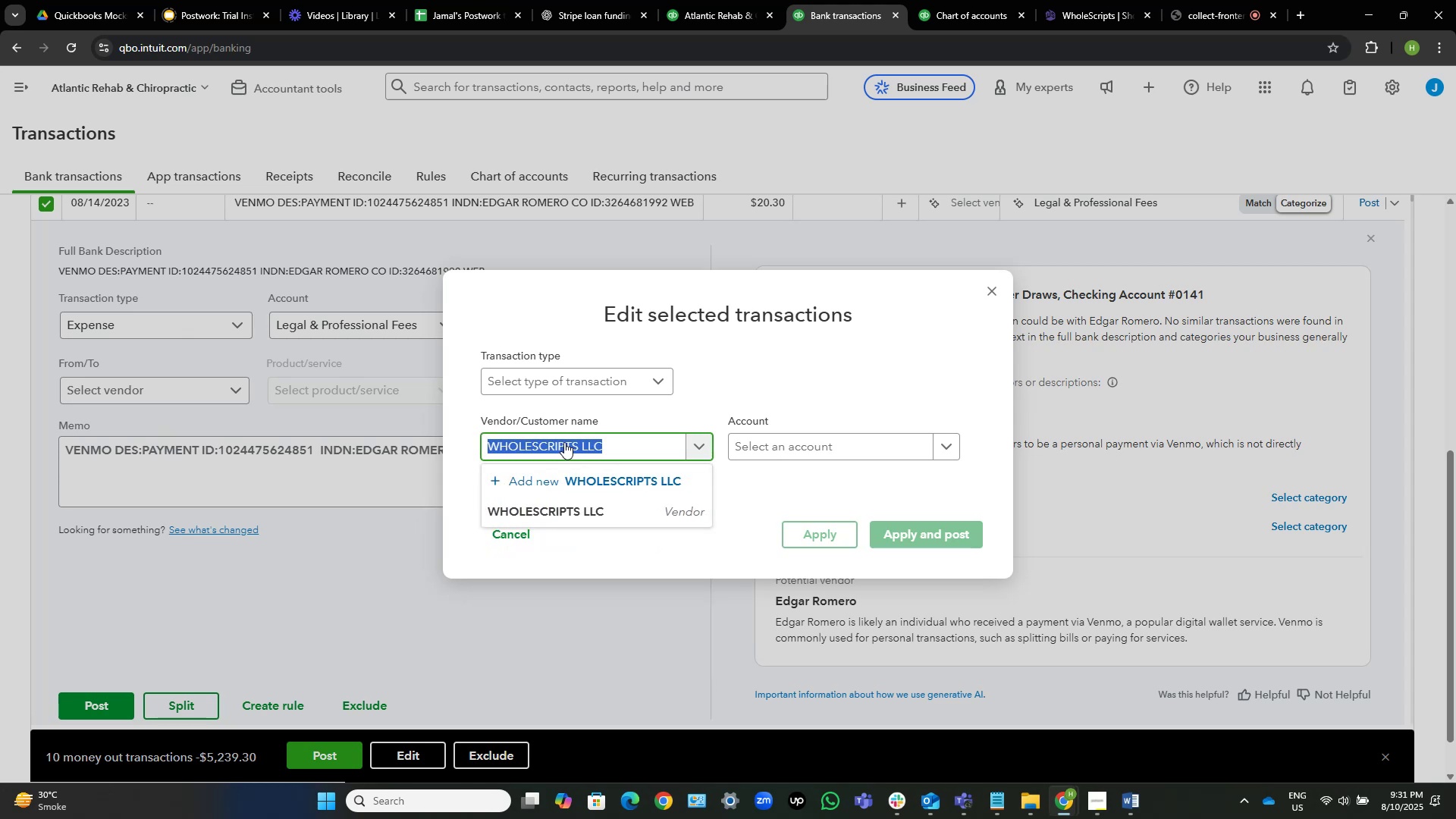 
hold_key(key=ShiftLeft, duration=1.24)
 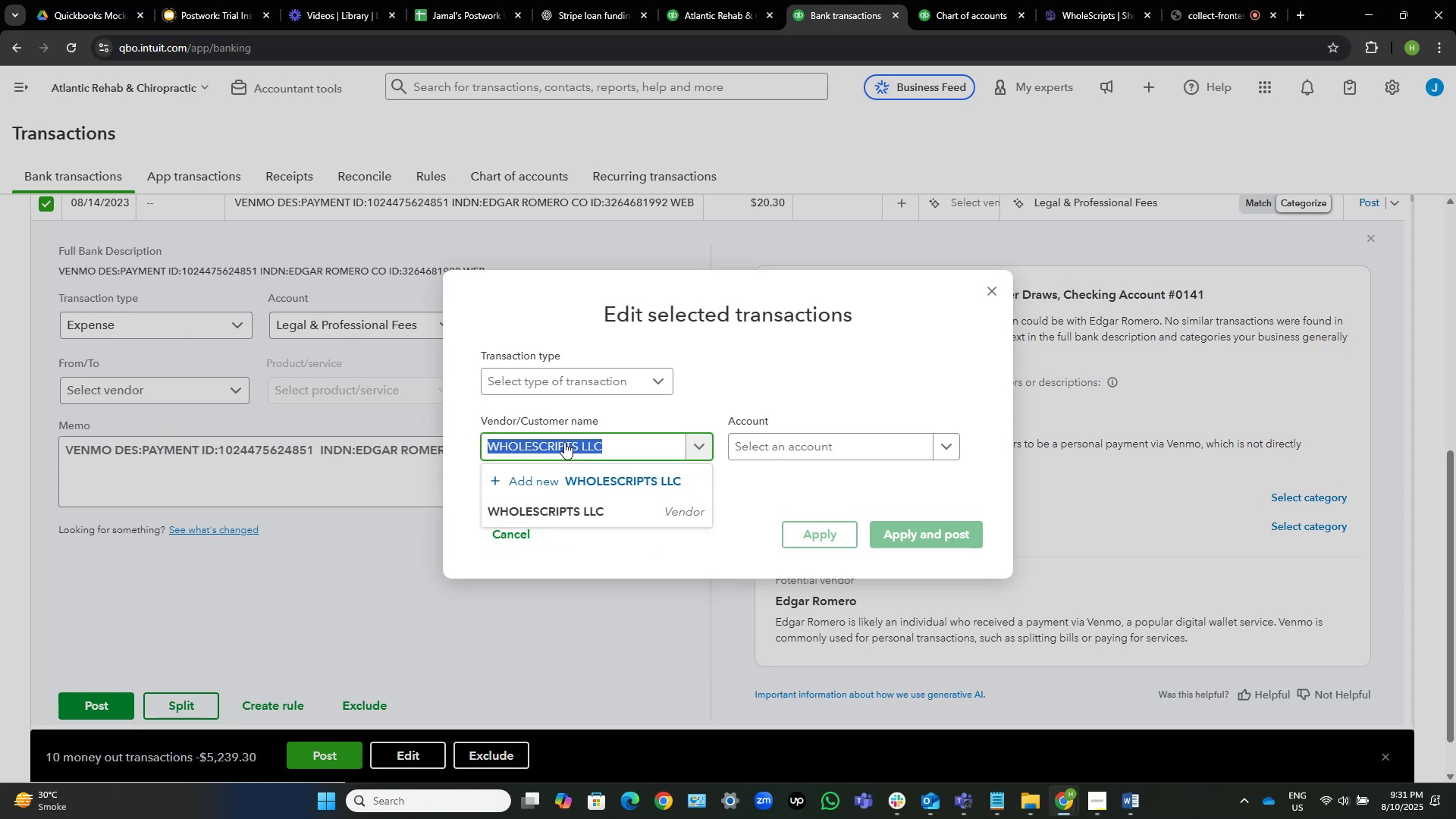 
hold_key(key=ArrowLeft, duration=0.82)
 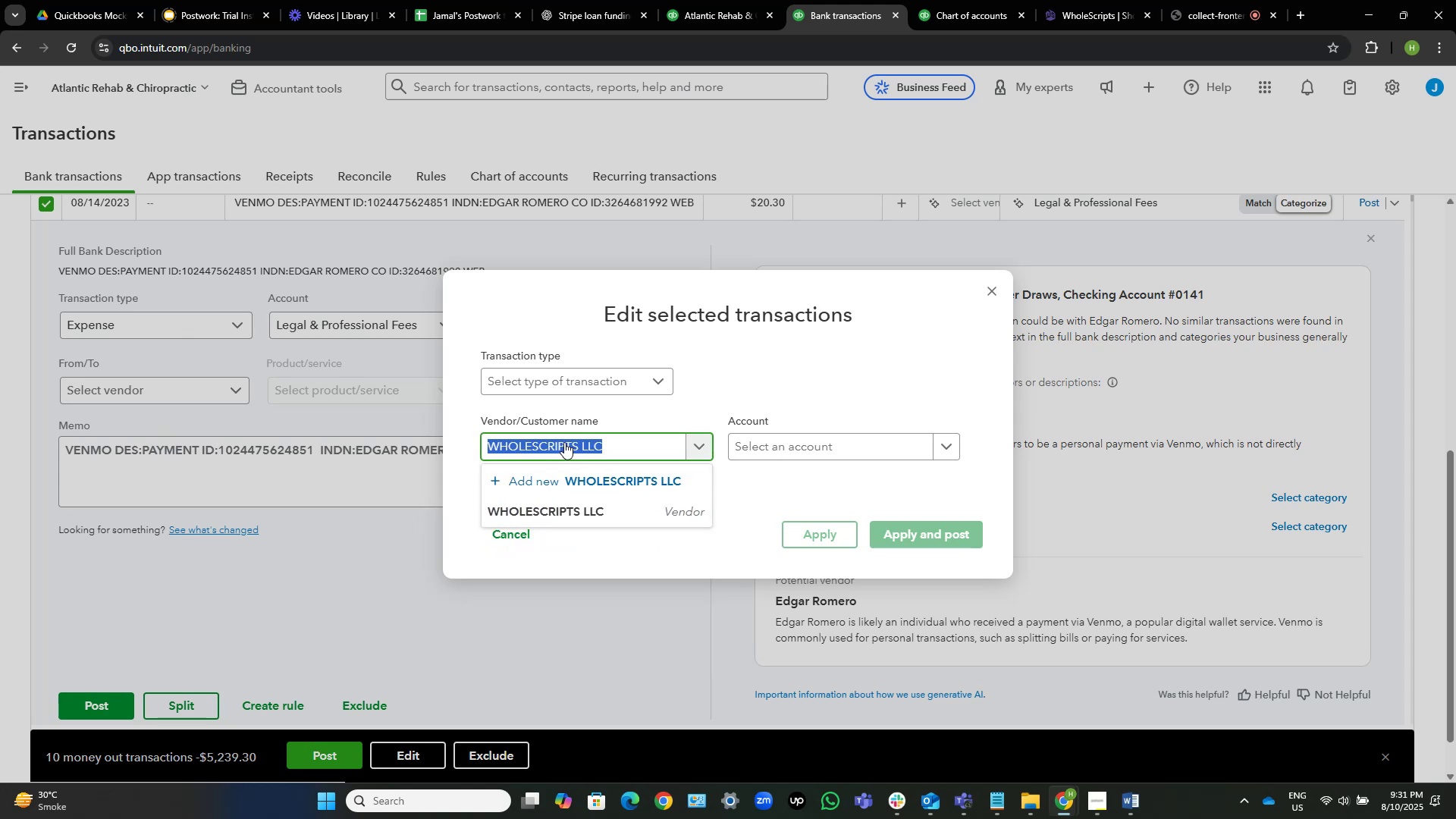 
type(Ve)
 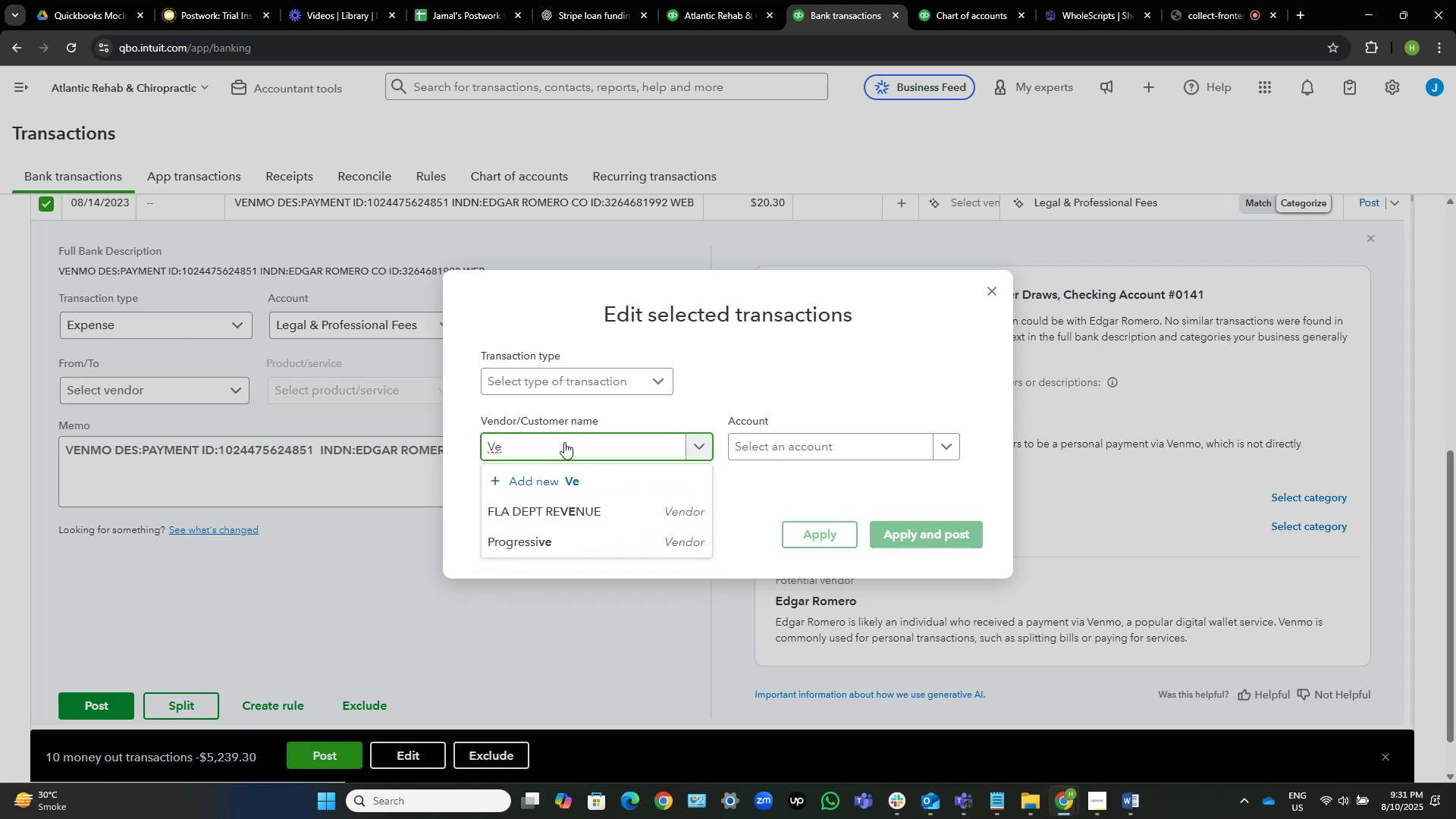 
type(nmo)
 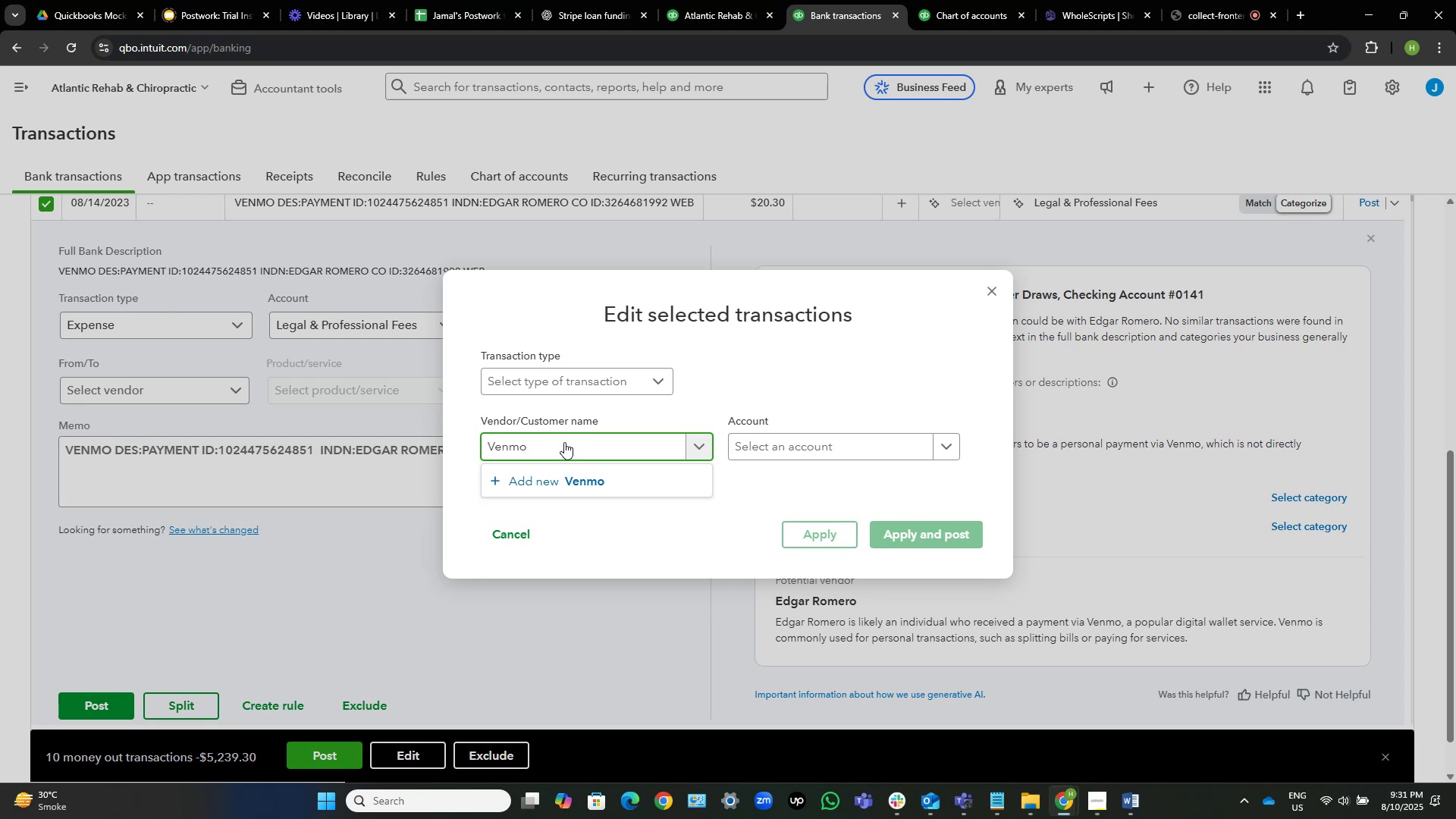 
wait(6.55)
 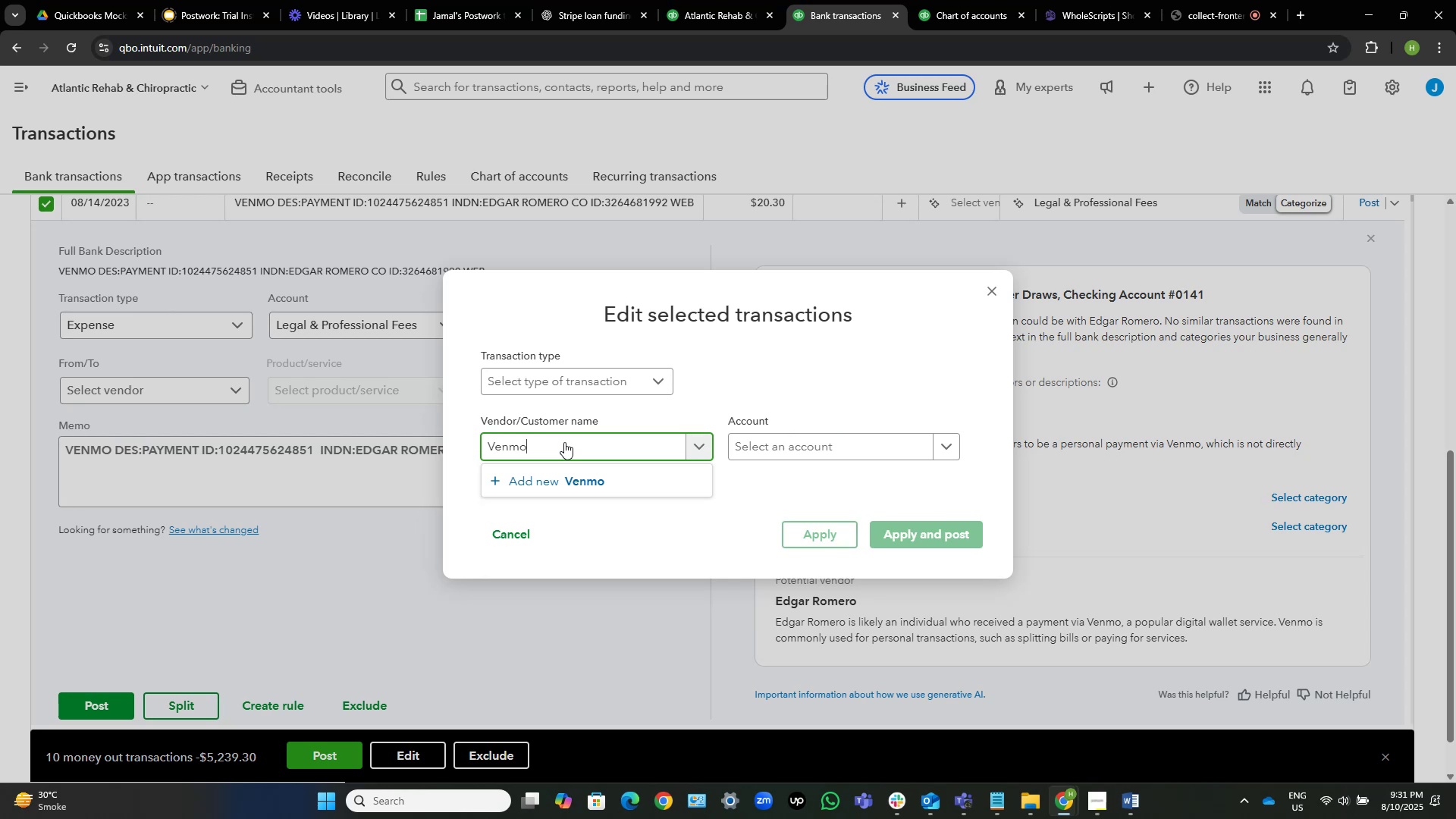 
left_click([637, 486])
 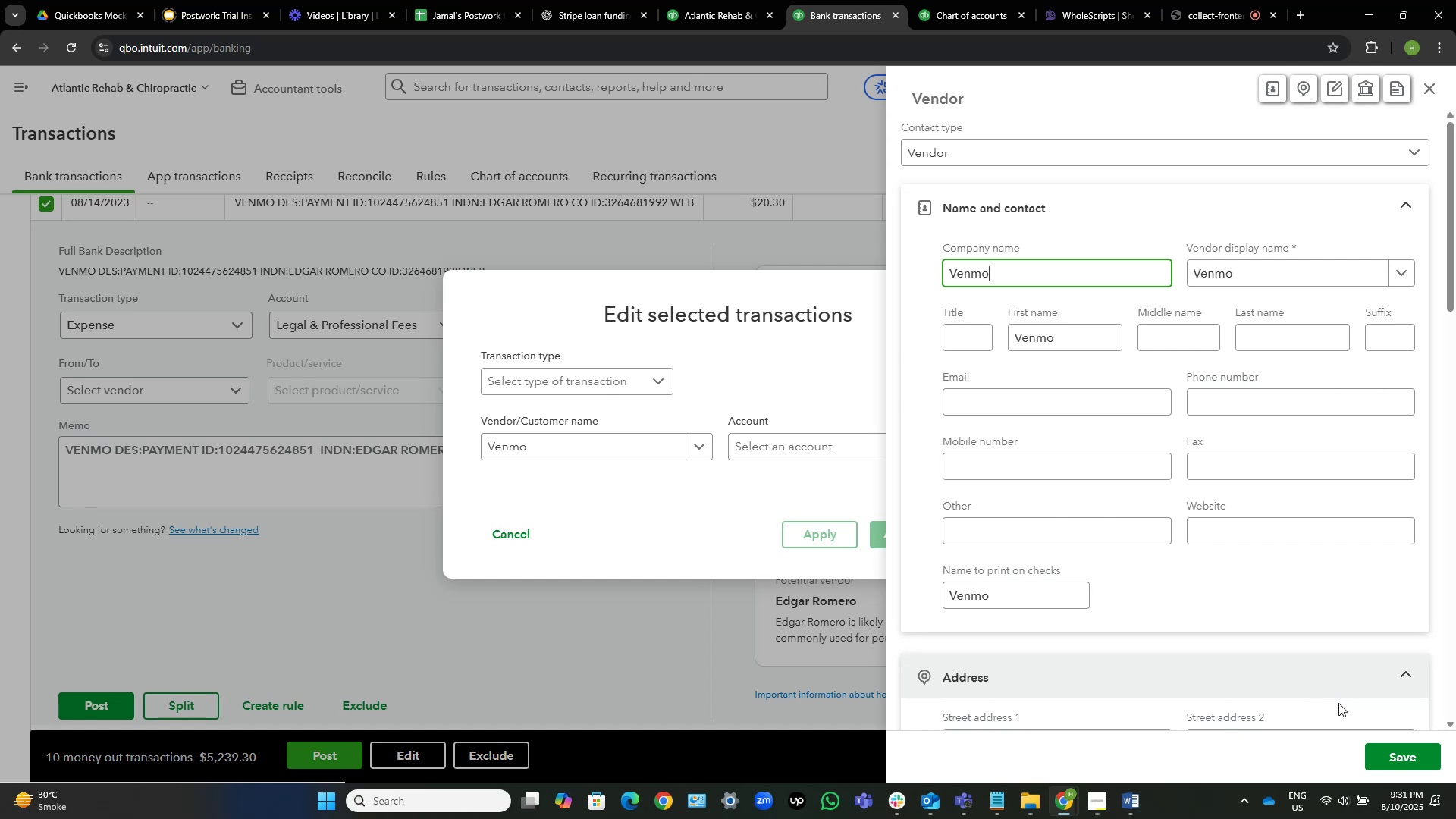 
wait(6.02)
 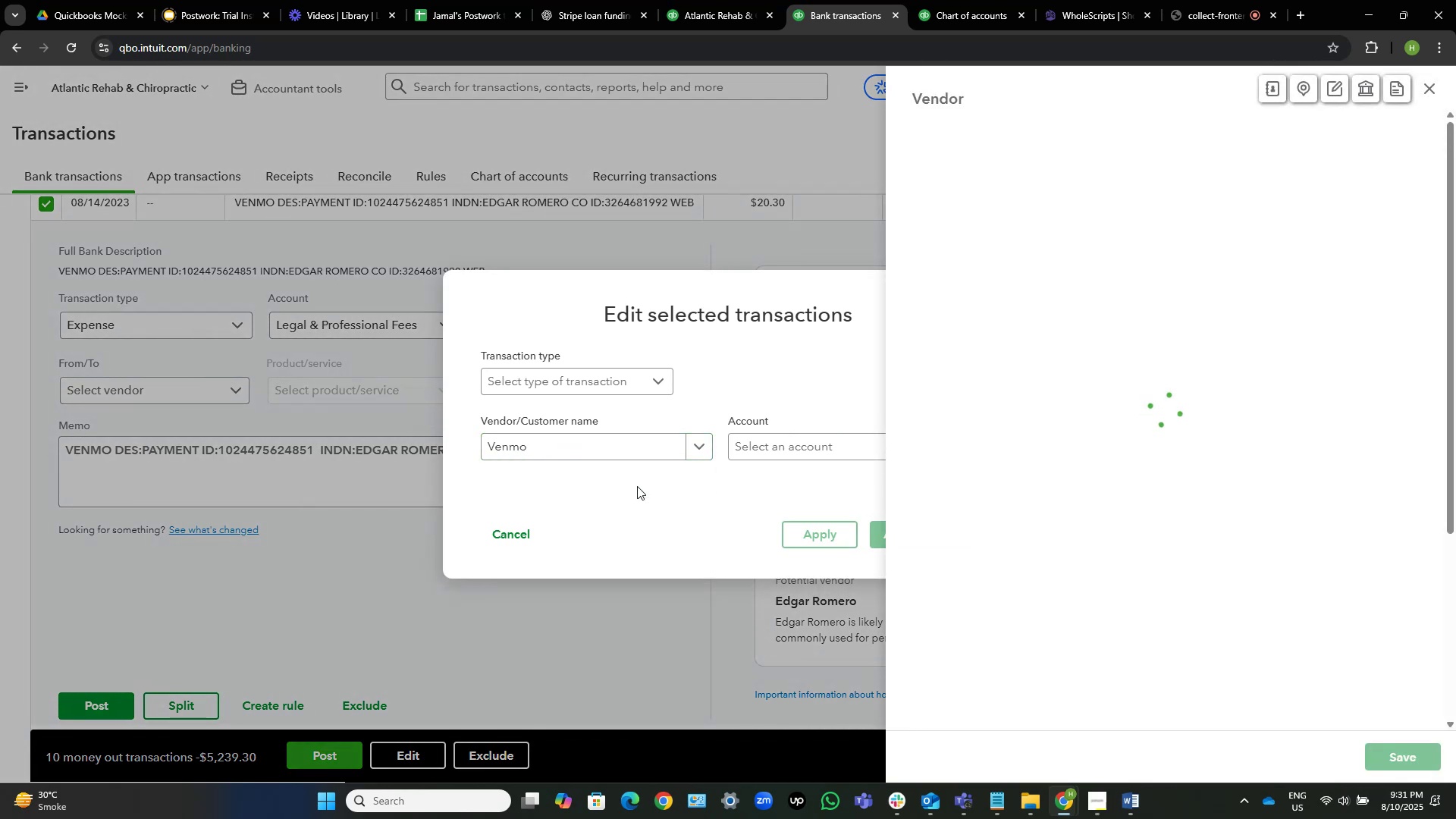 
left_click([1392, 751])
 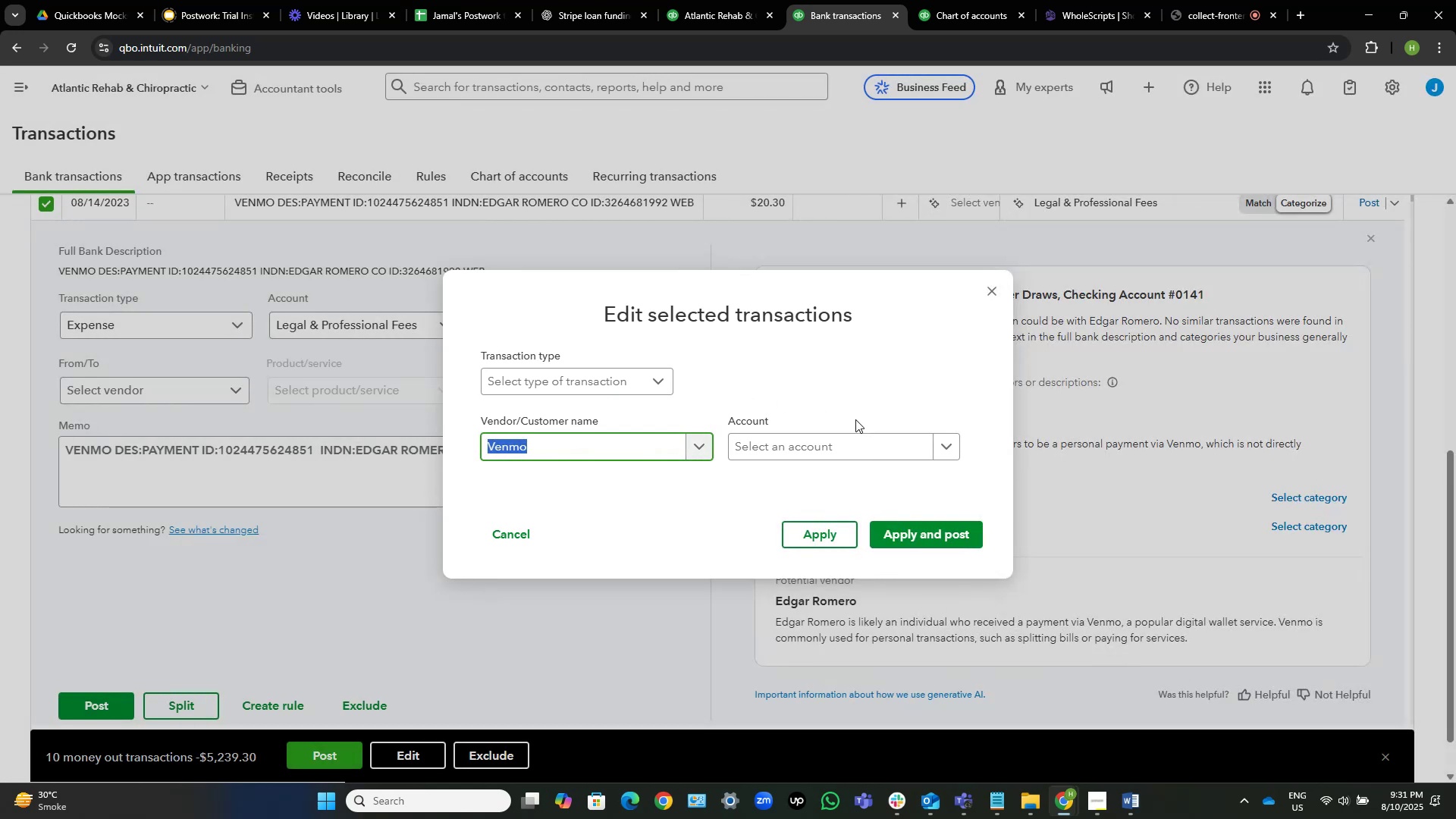 
left_click([836, 442])
 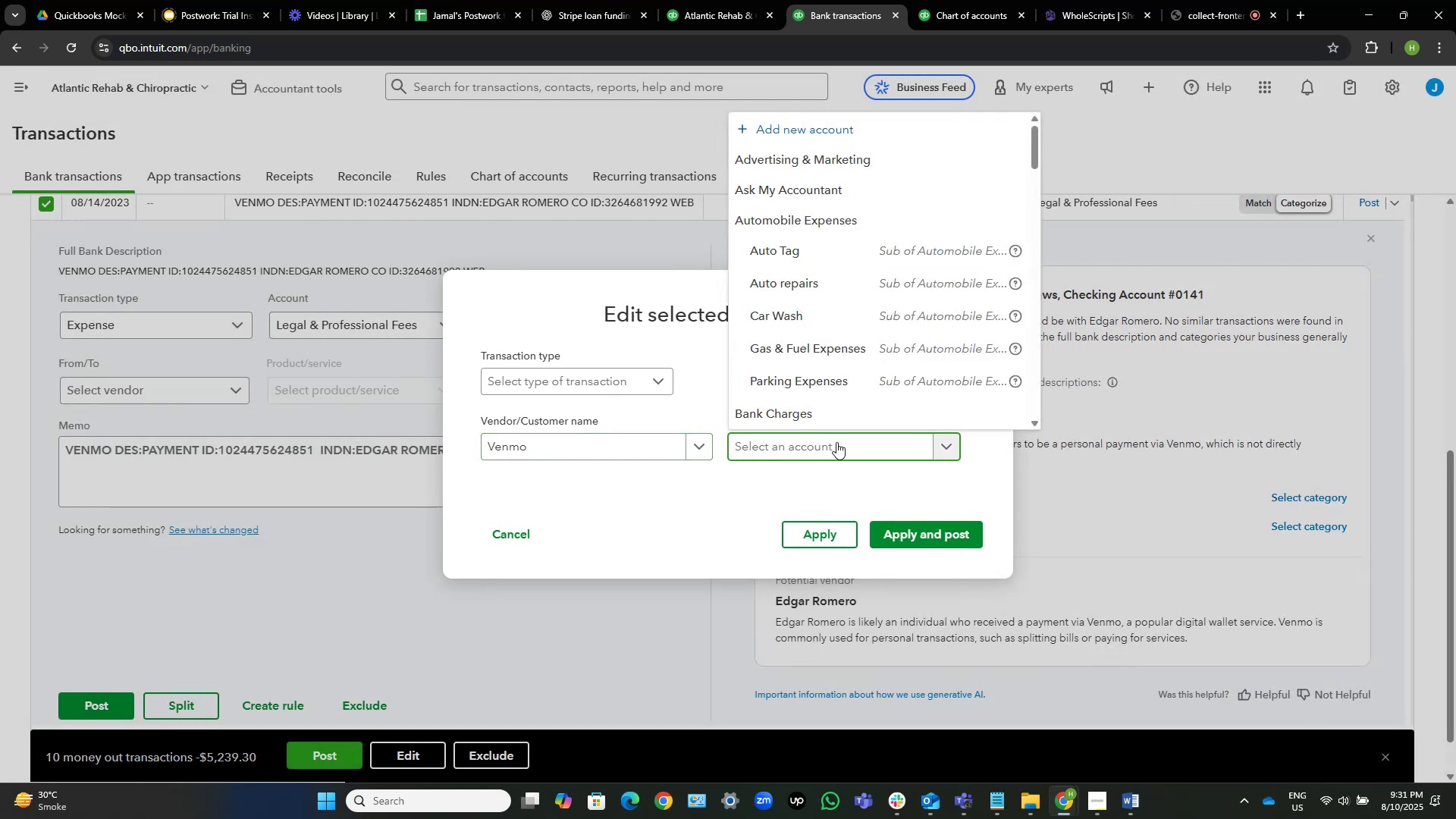 
hold_key(key=A, duration=0.34)
 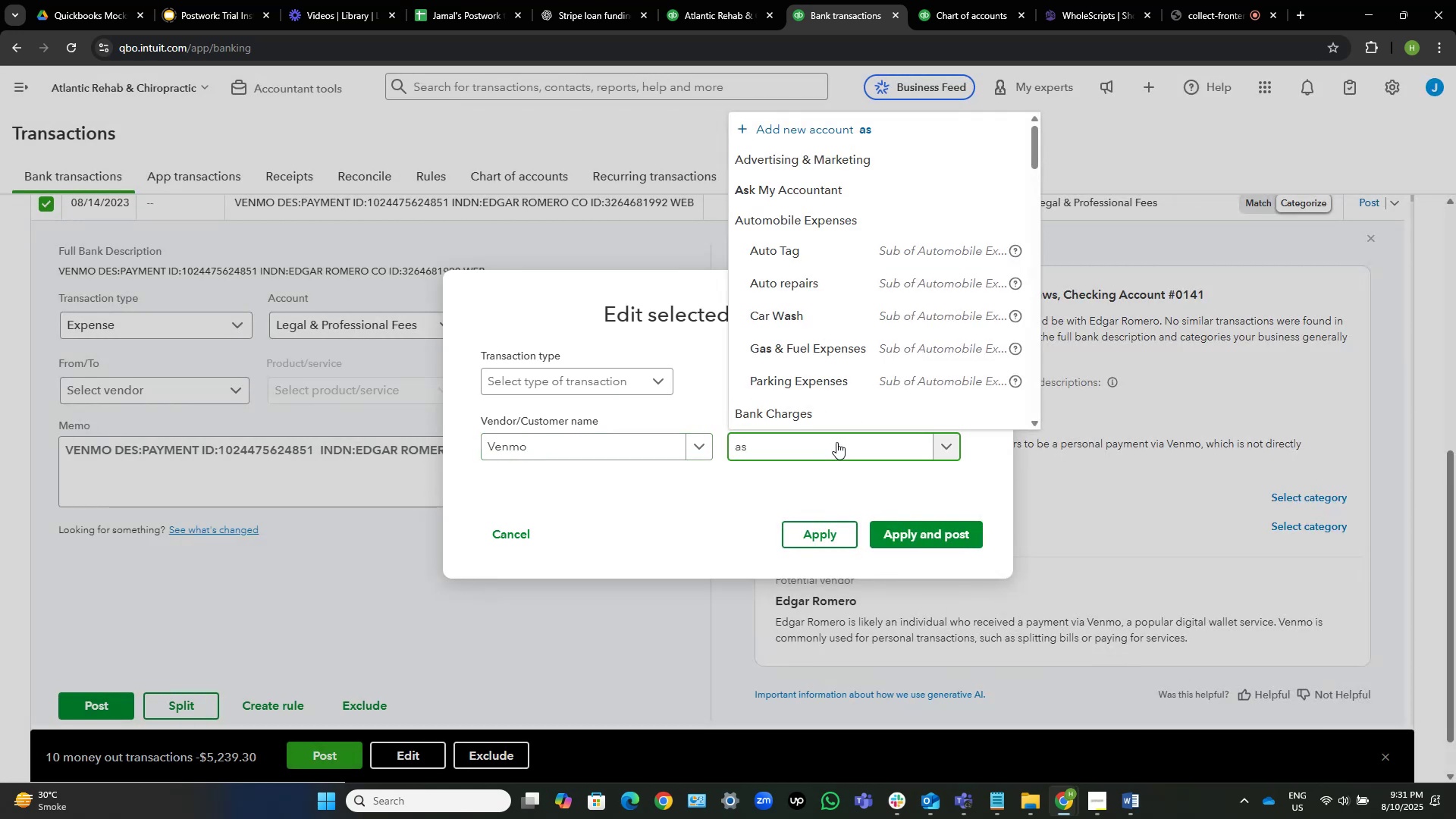 
type(sk)
 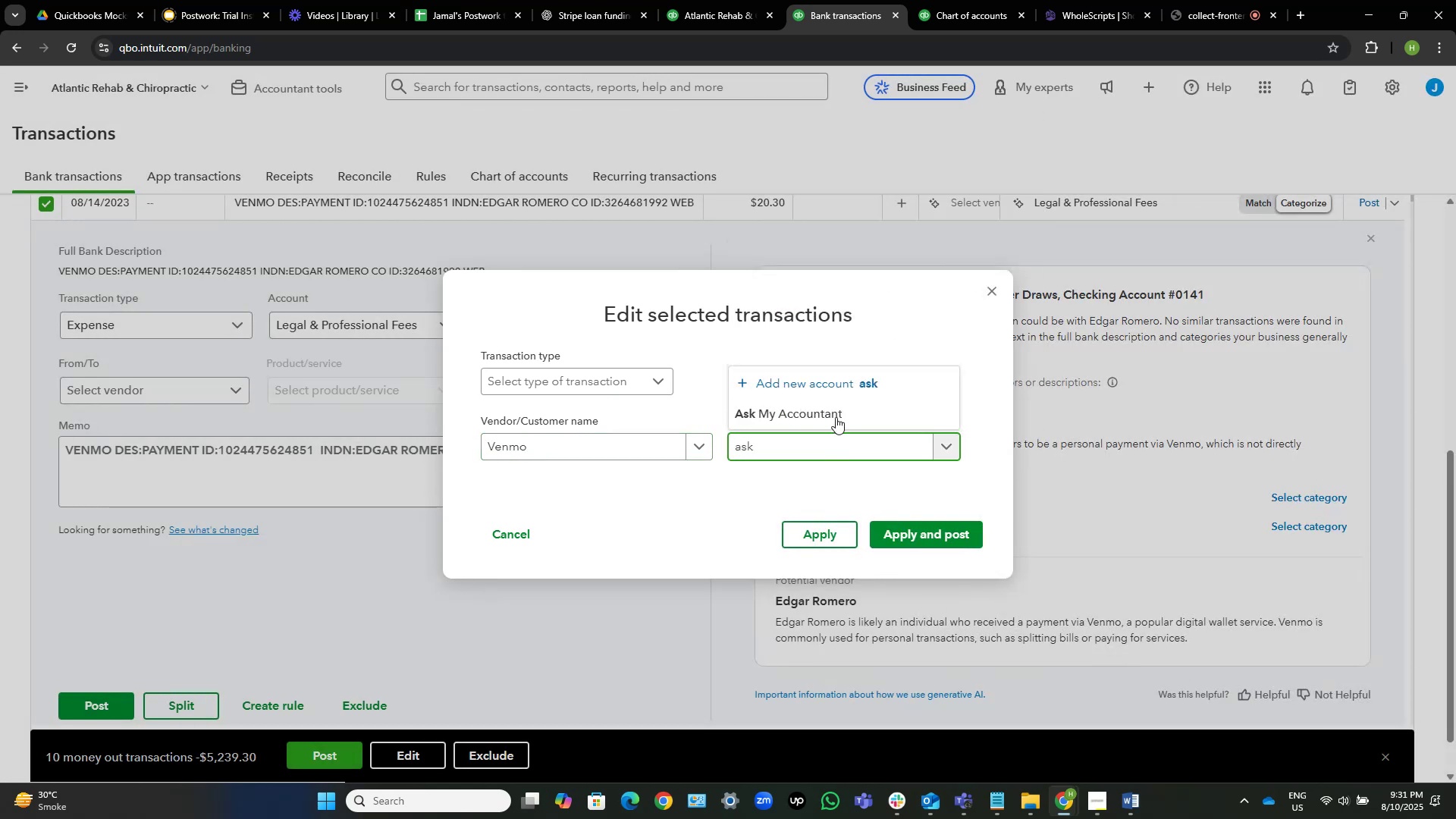 
left_click([835, 407])
 